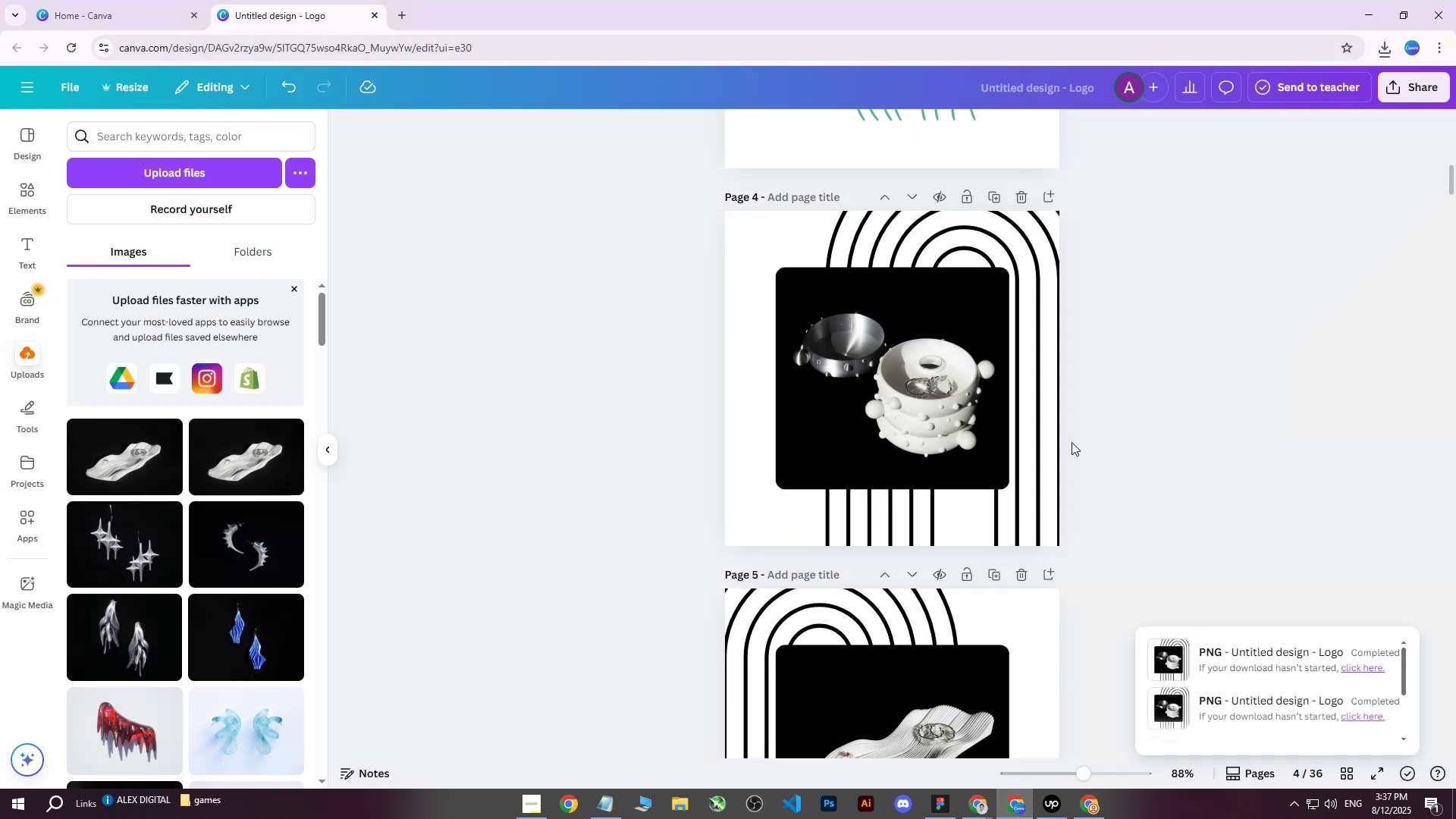 
scroll: coordinate [1068, 425], scroll_direction: down, amount: 4.0
 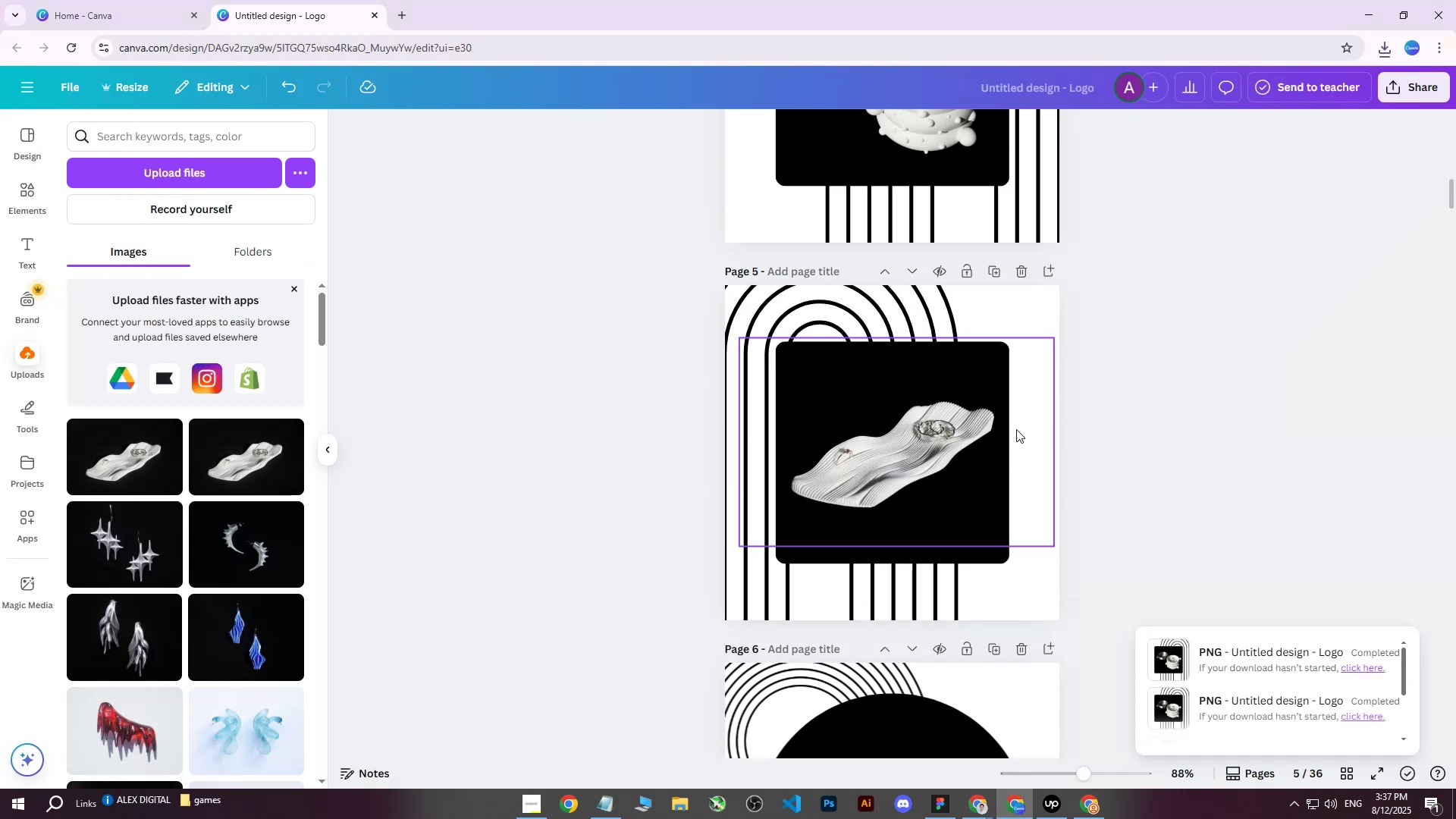 
left_click([1012, 429])
 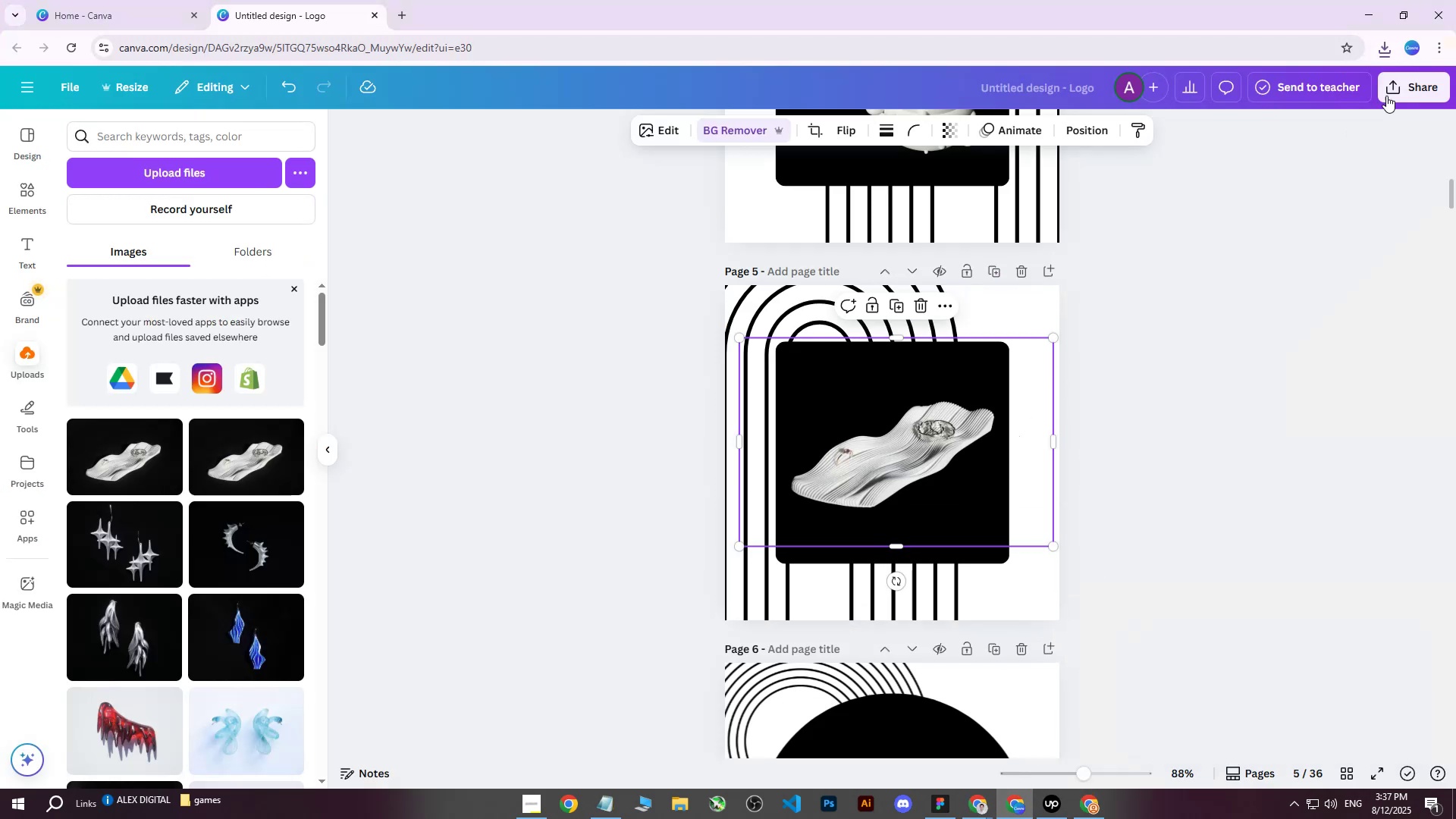 
left_click([1404, 85])
 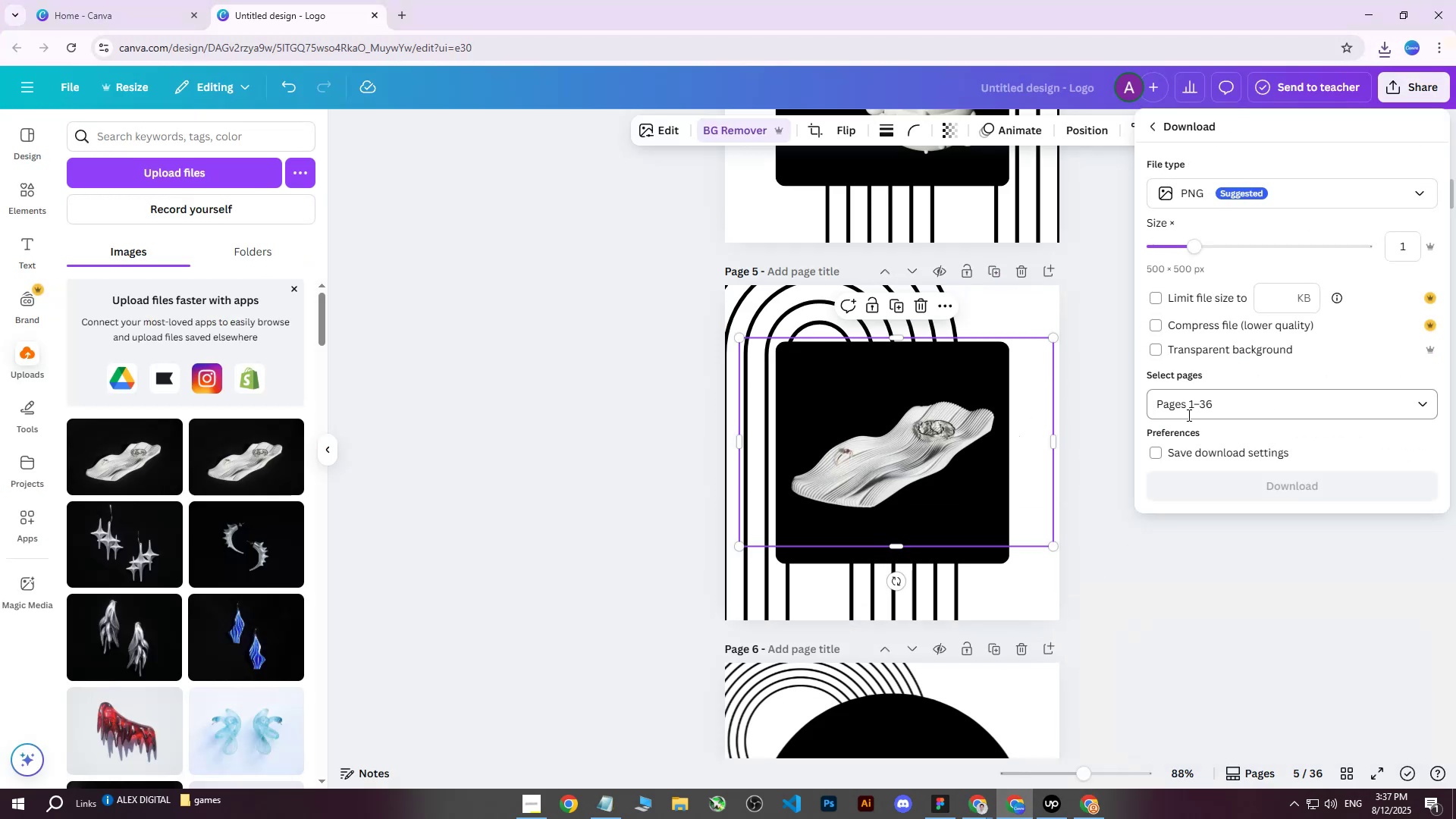 
double_click([1187, 419])
 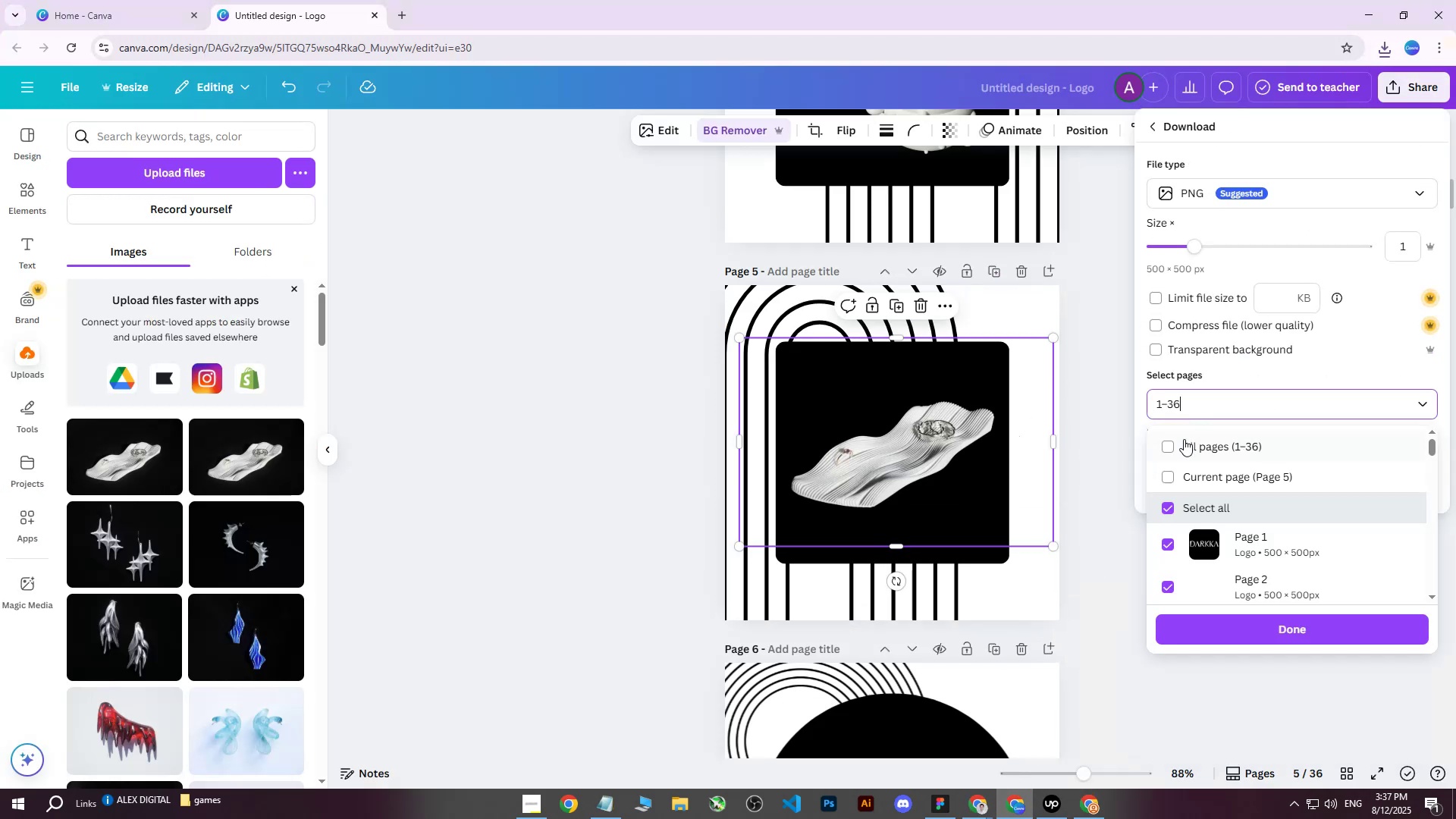 
triple_click([1181, 444])
 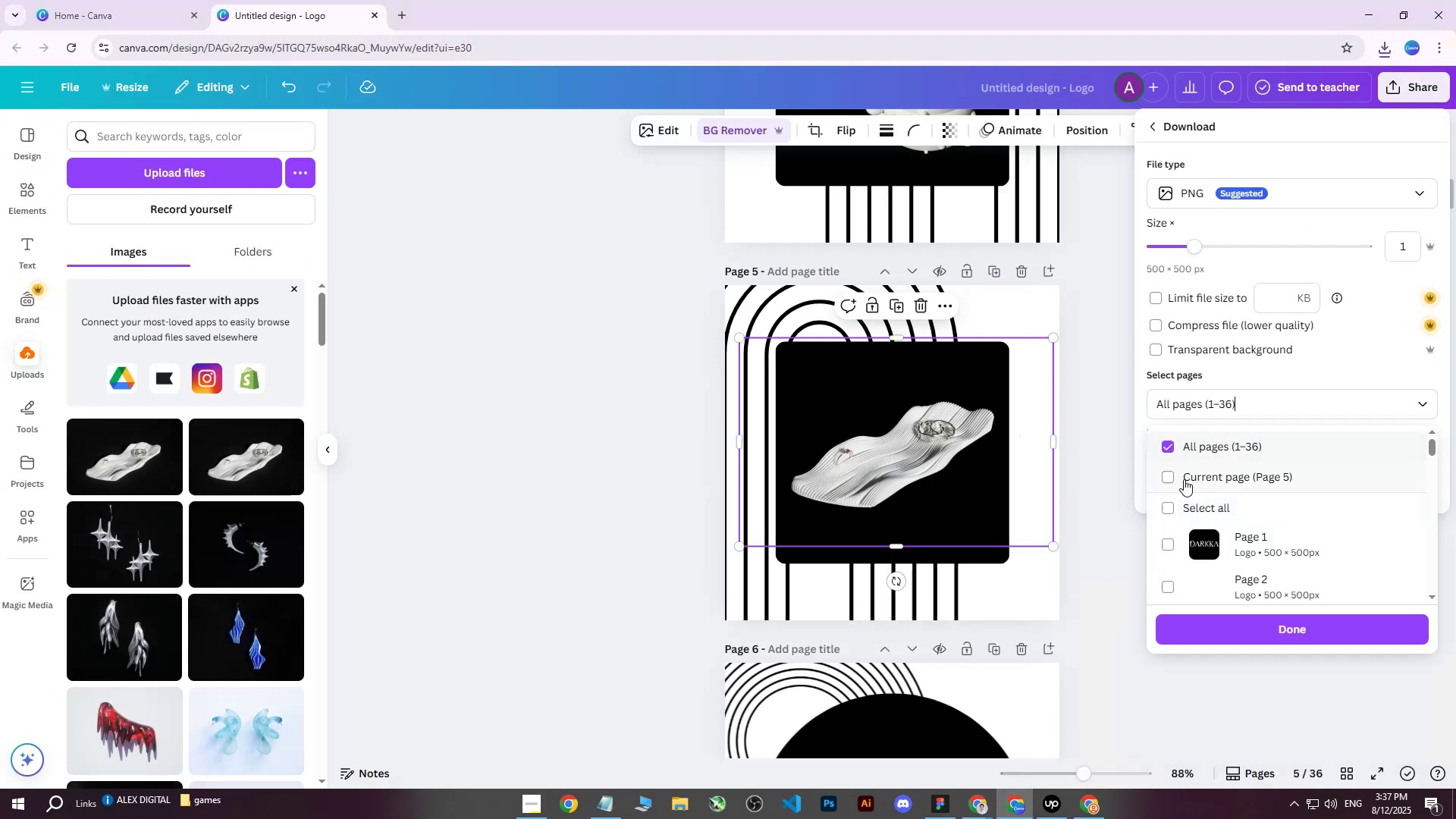 
triple_click([1184, 482])
 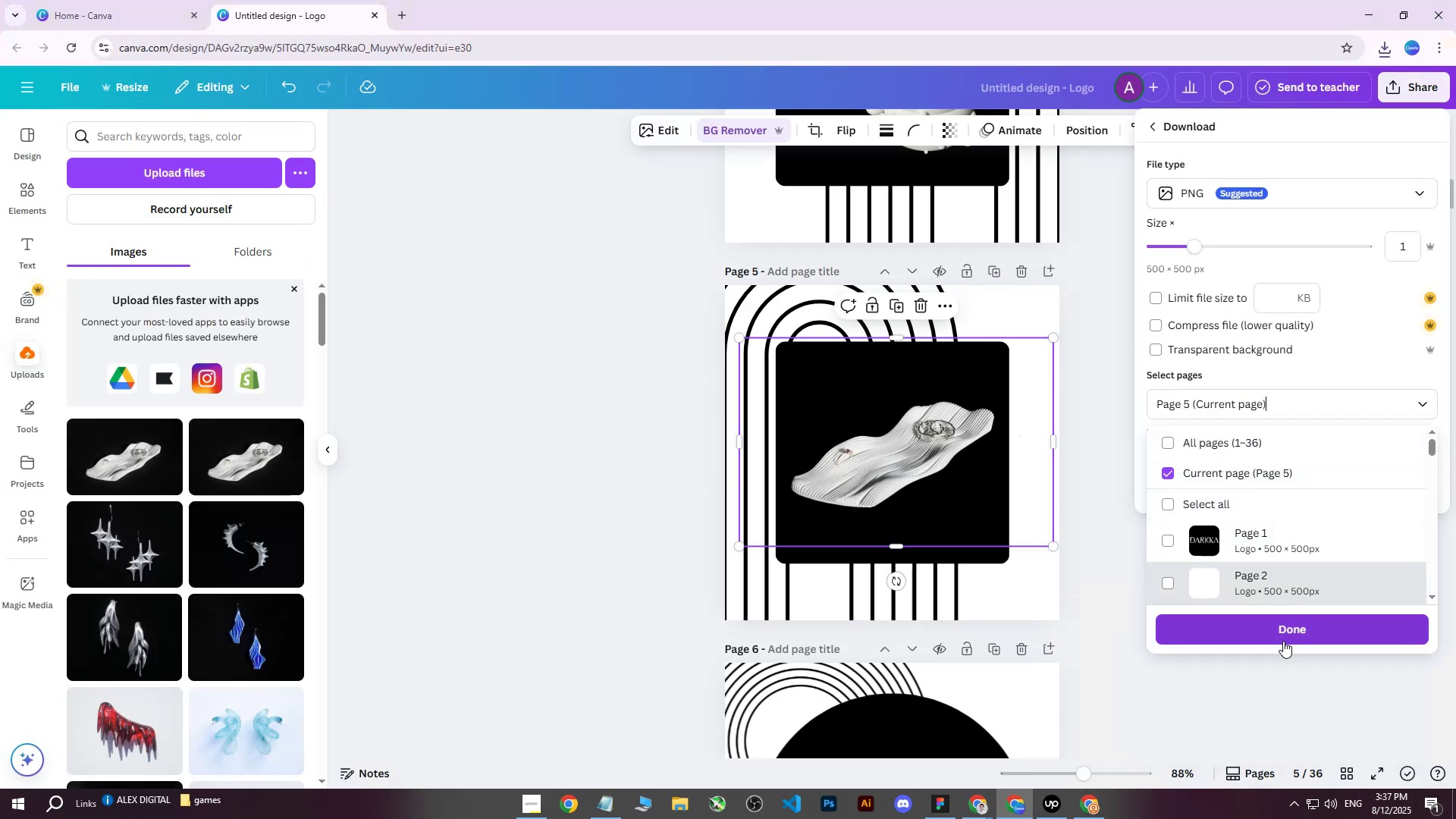 
left_click([1280, 634])
 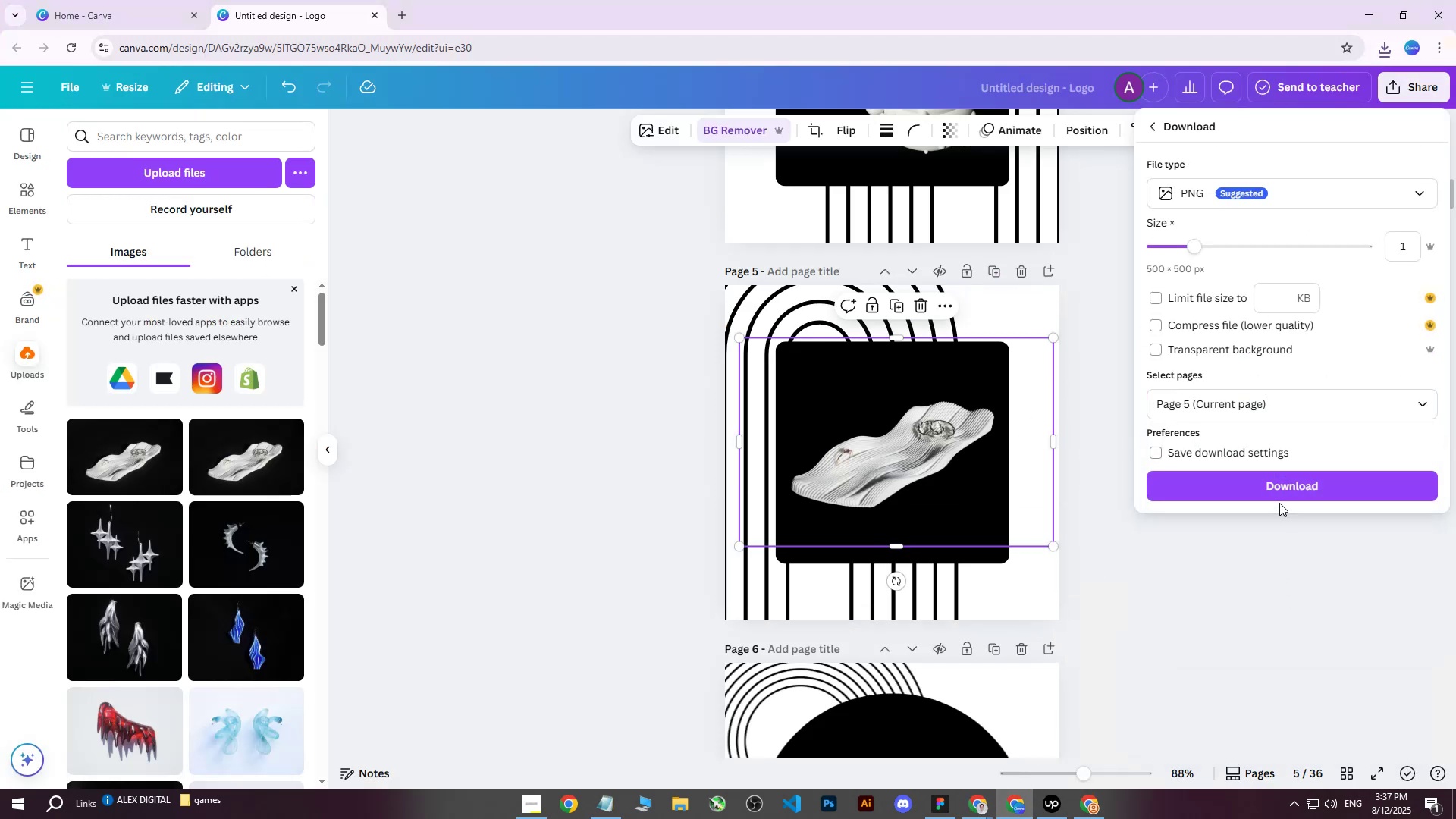 
left_click([1279, 491])
 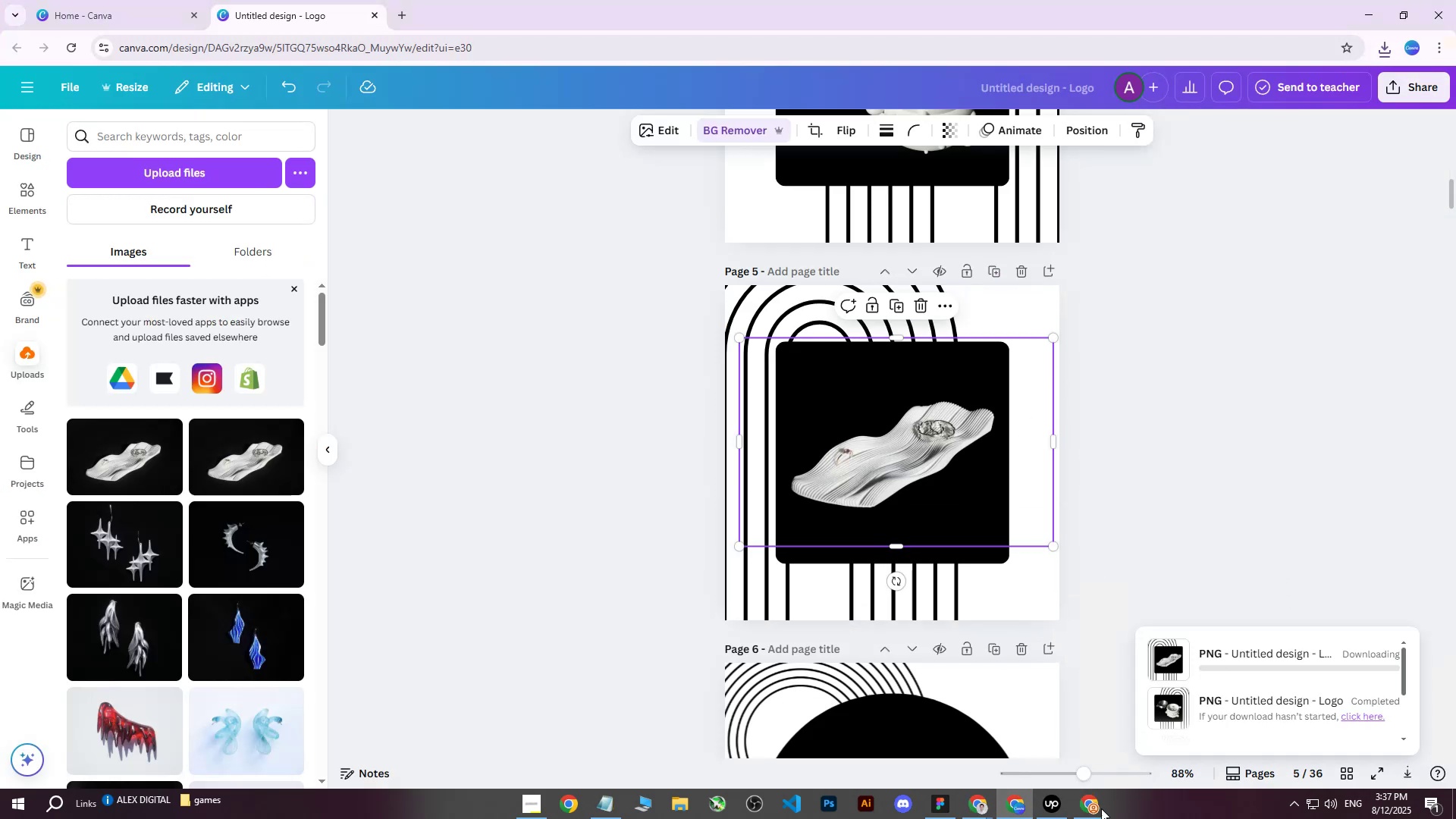 
left_click([1097, 809])
 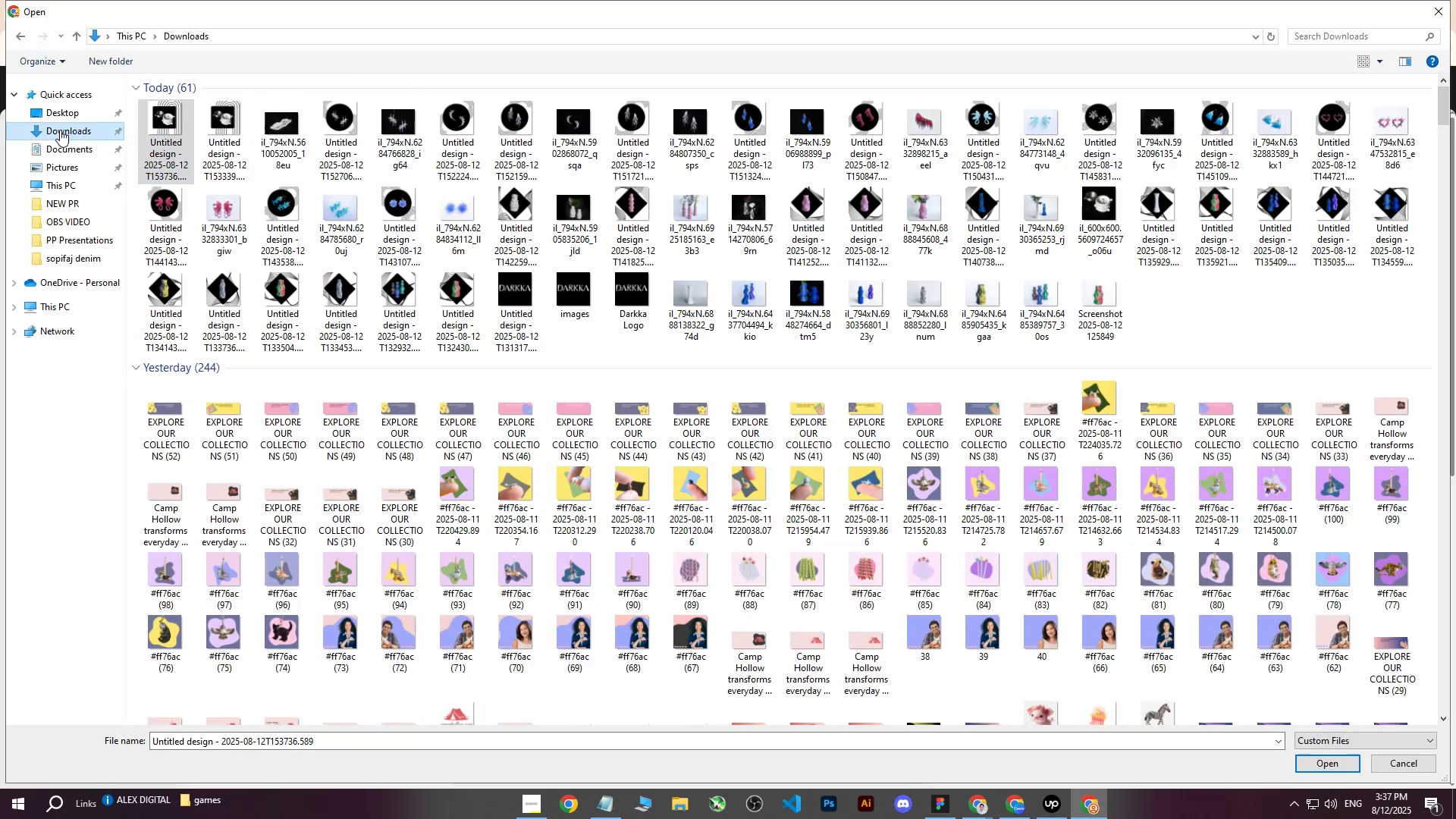 
double_click([63, 145])
 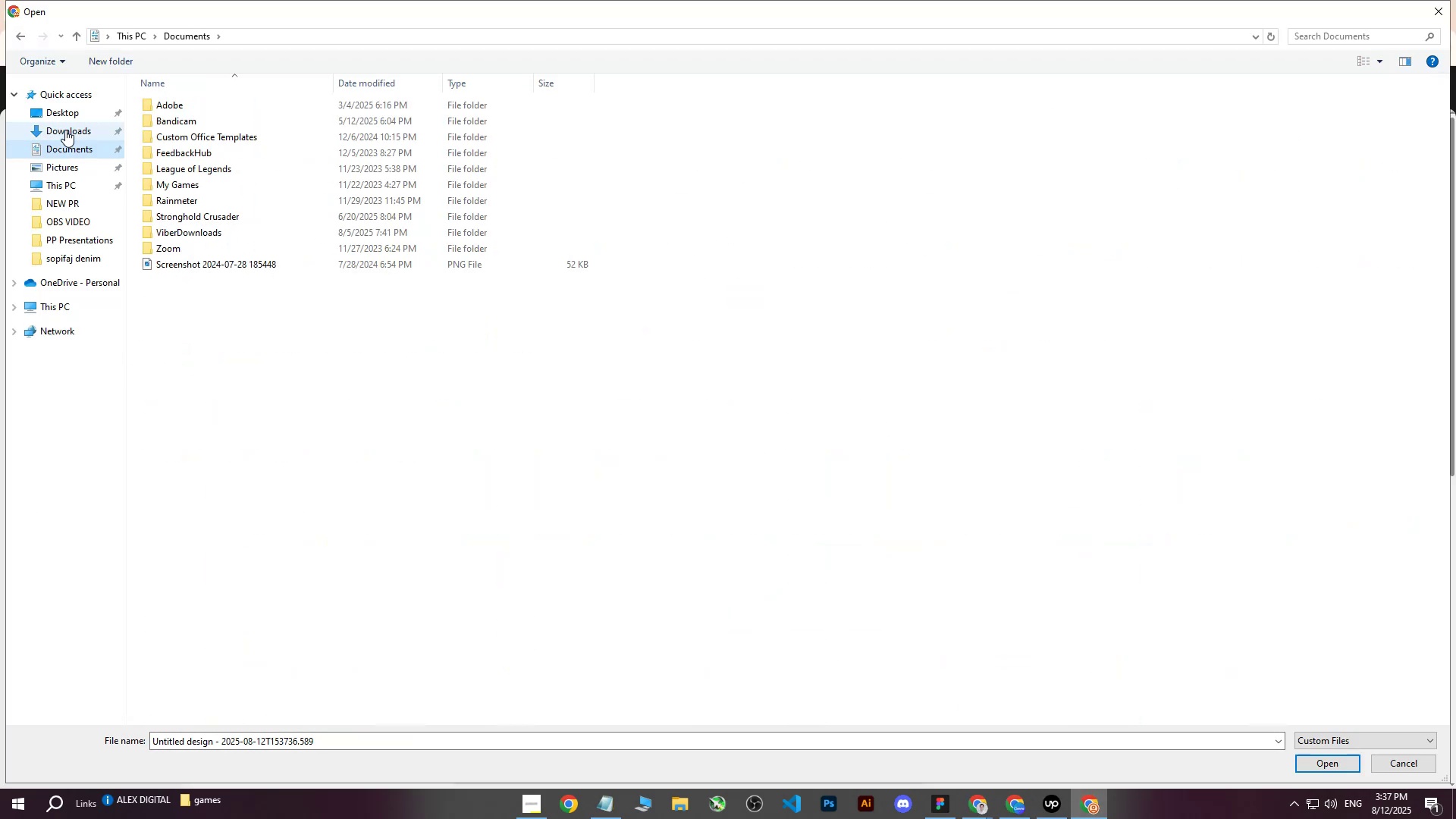 
triple_click([65, 130])
 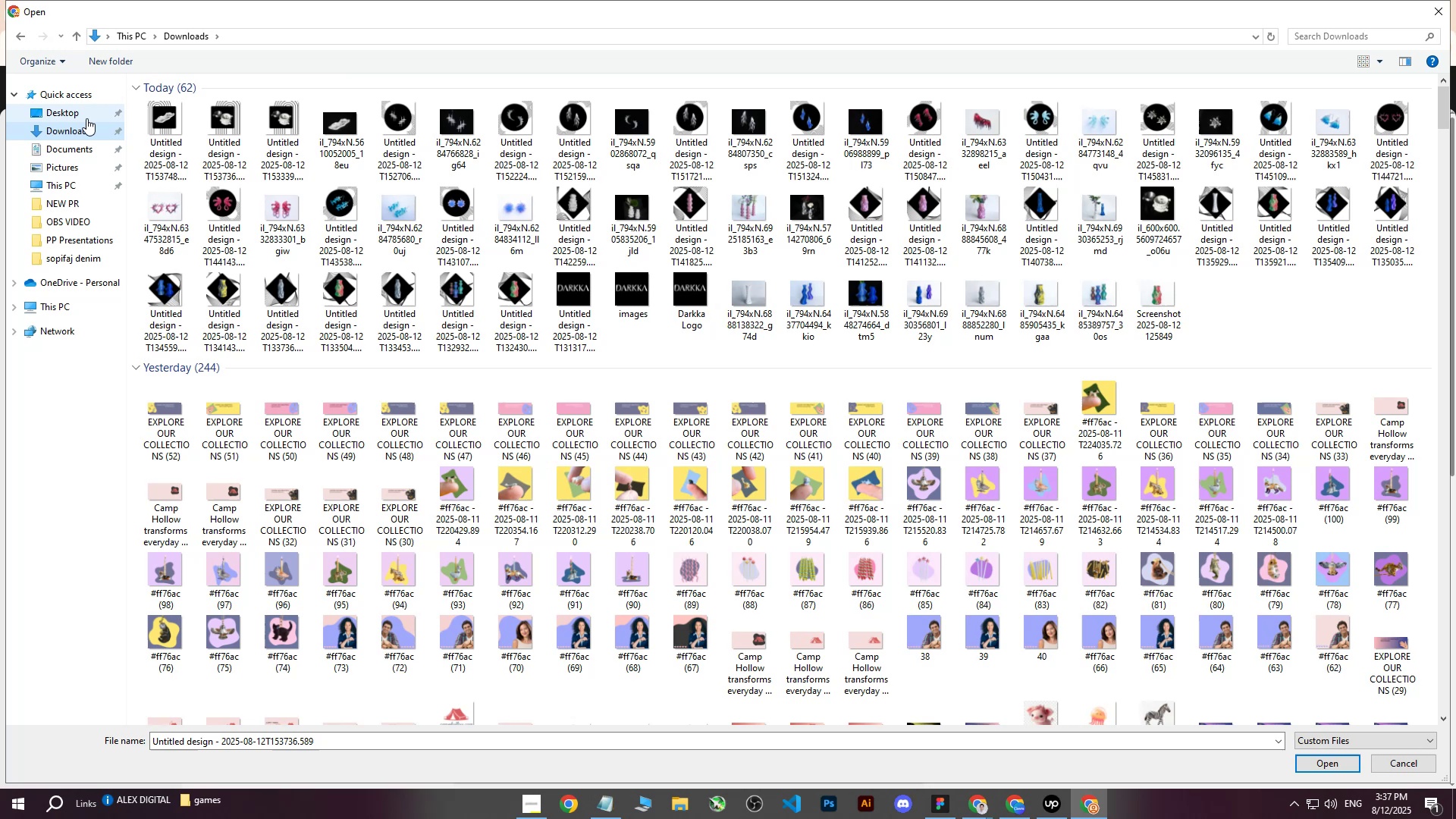 
left_click([146, 119])
 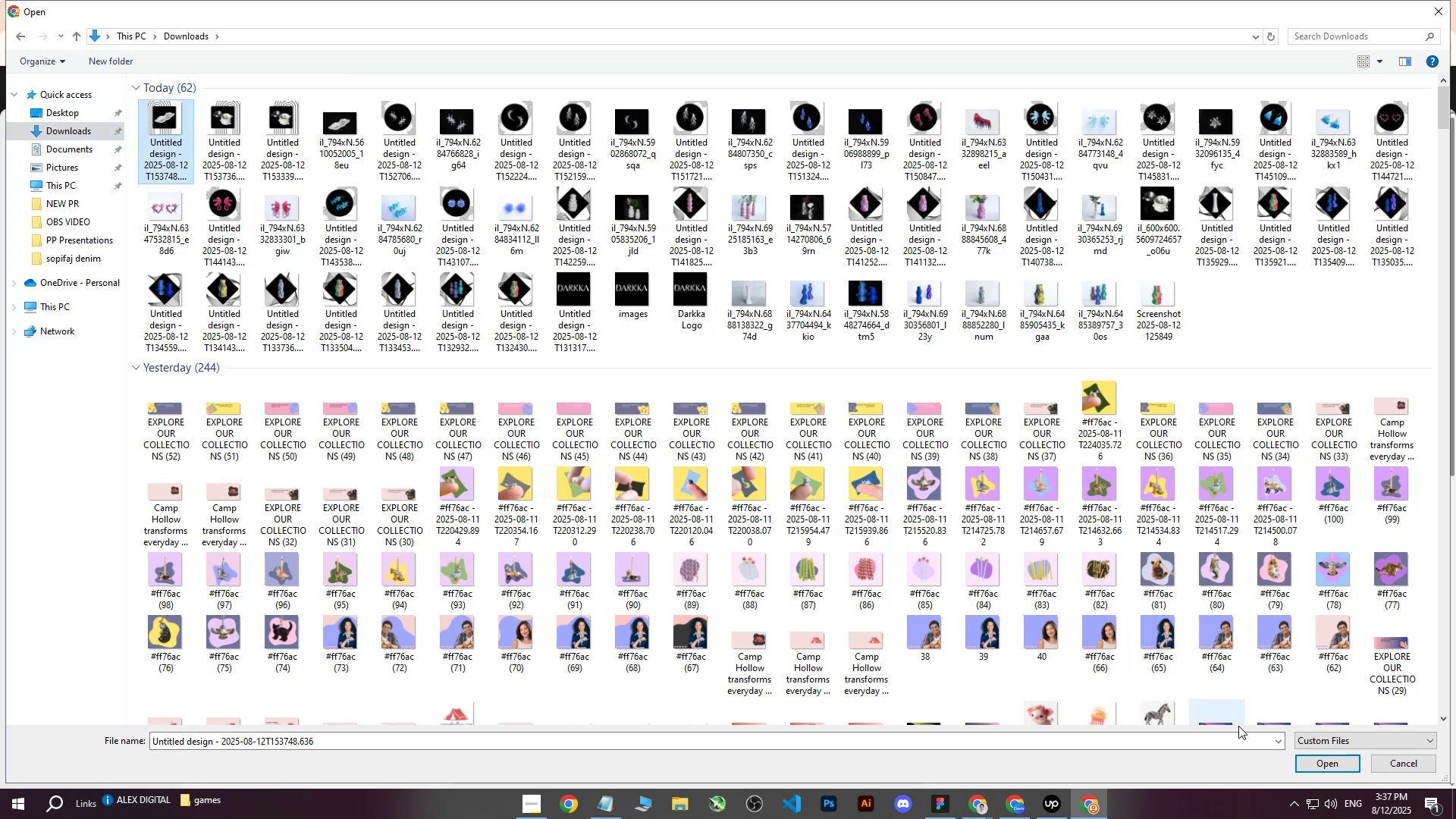 
left_click([1313, 764])
 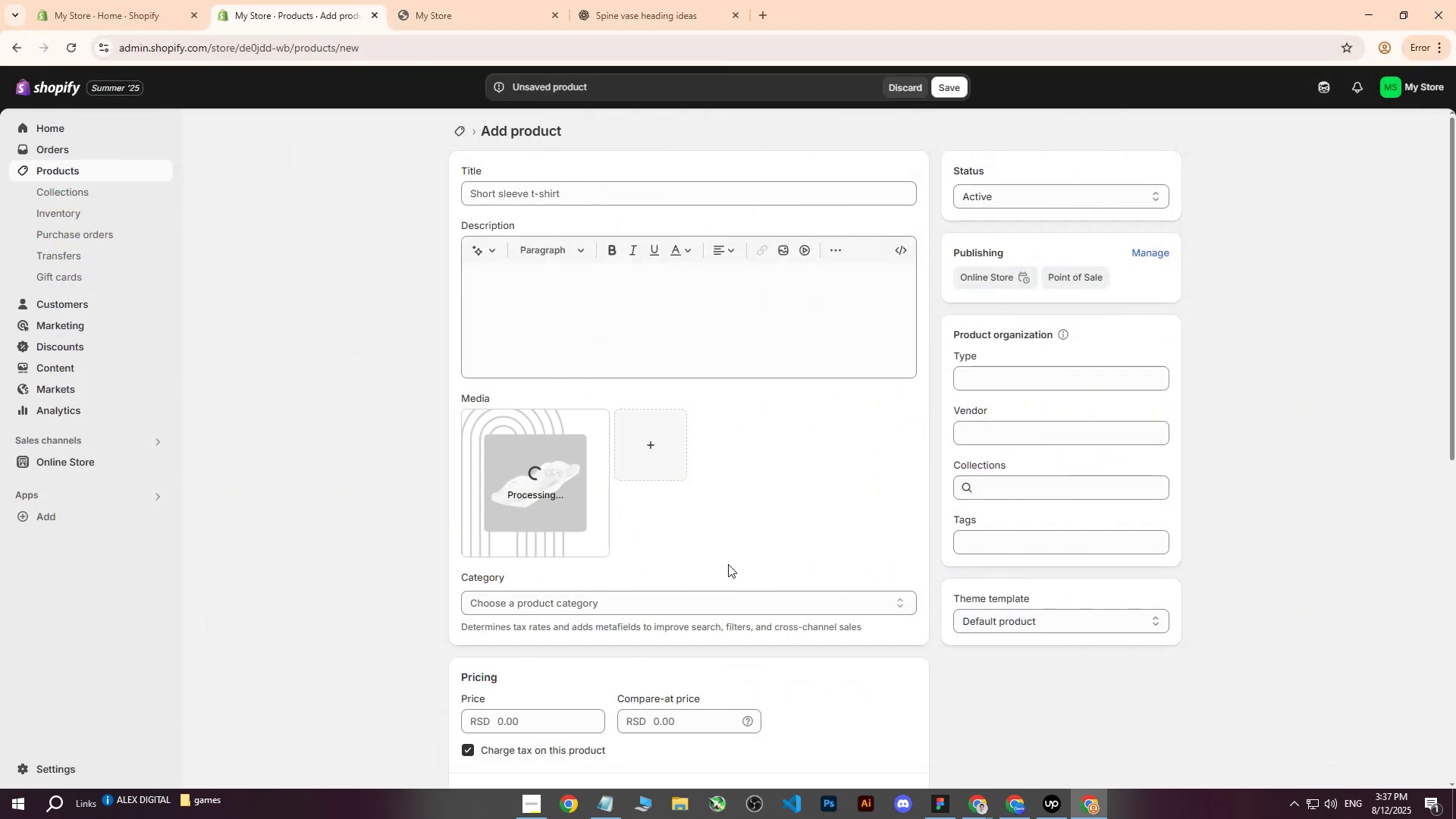 
double_click([875, 738])
 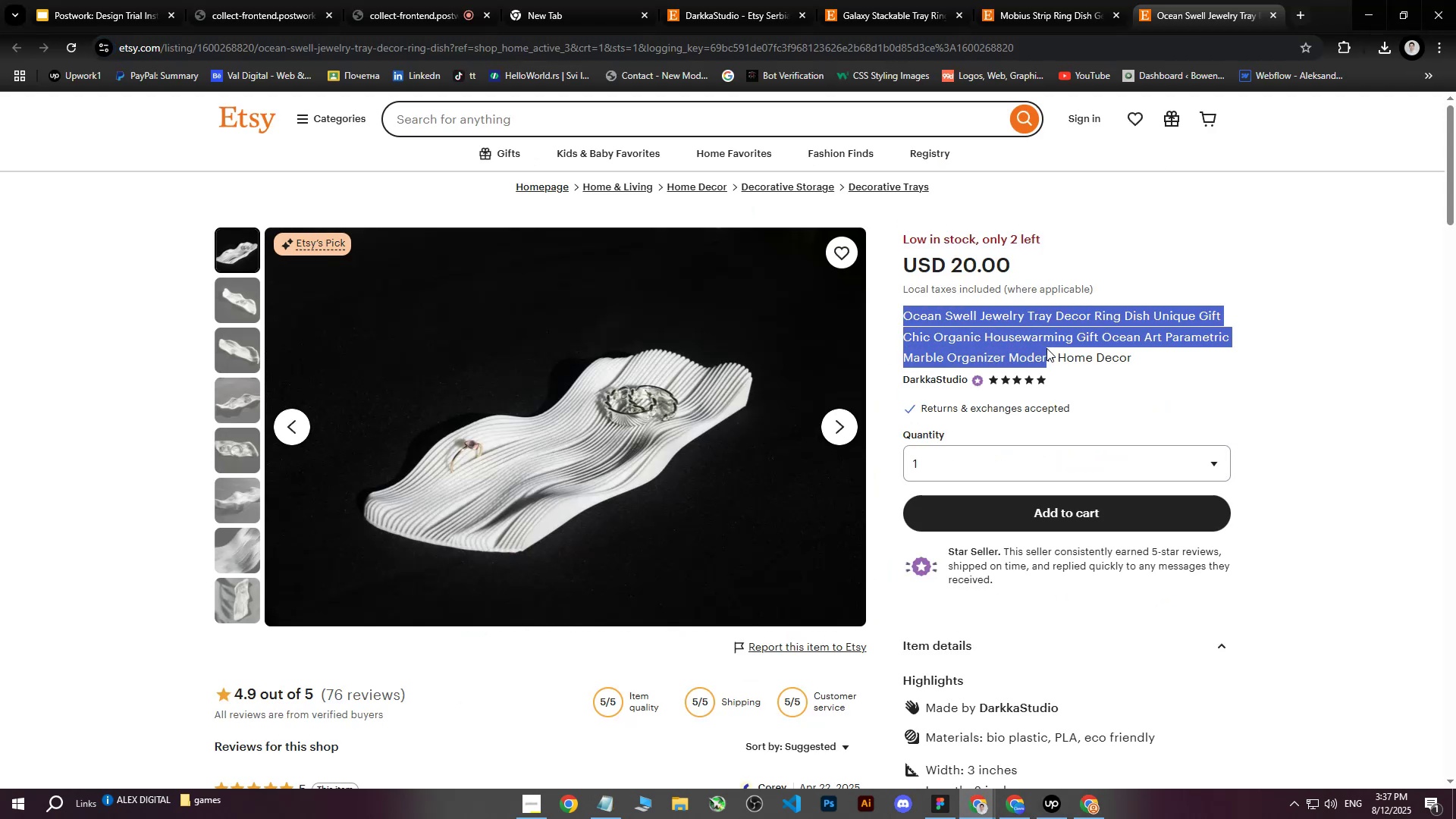 
key(Control+ControlLeft)
 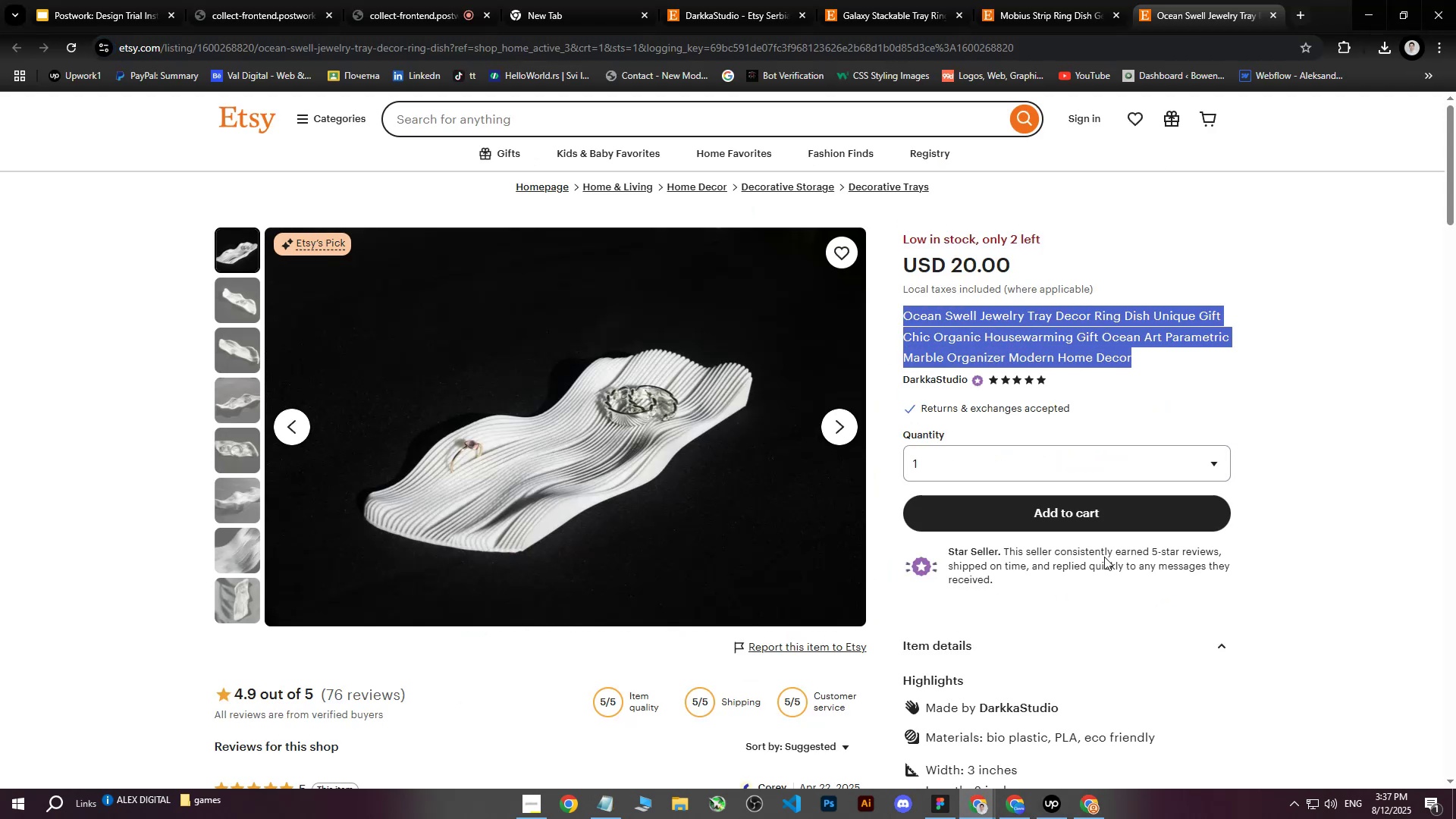 
key(Control+C)
 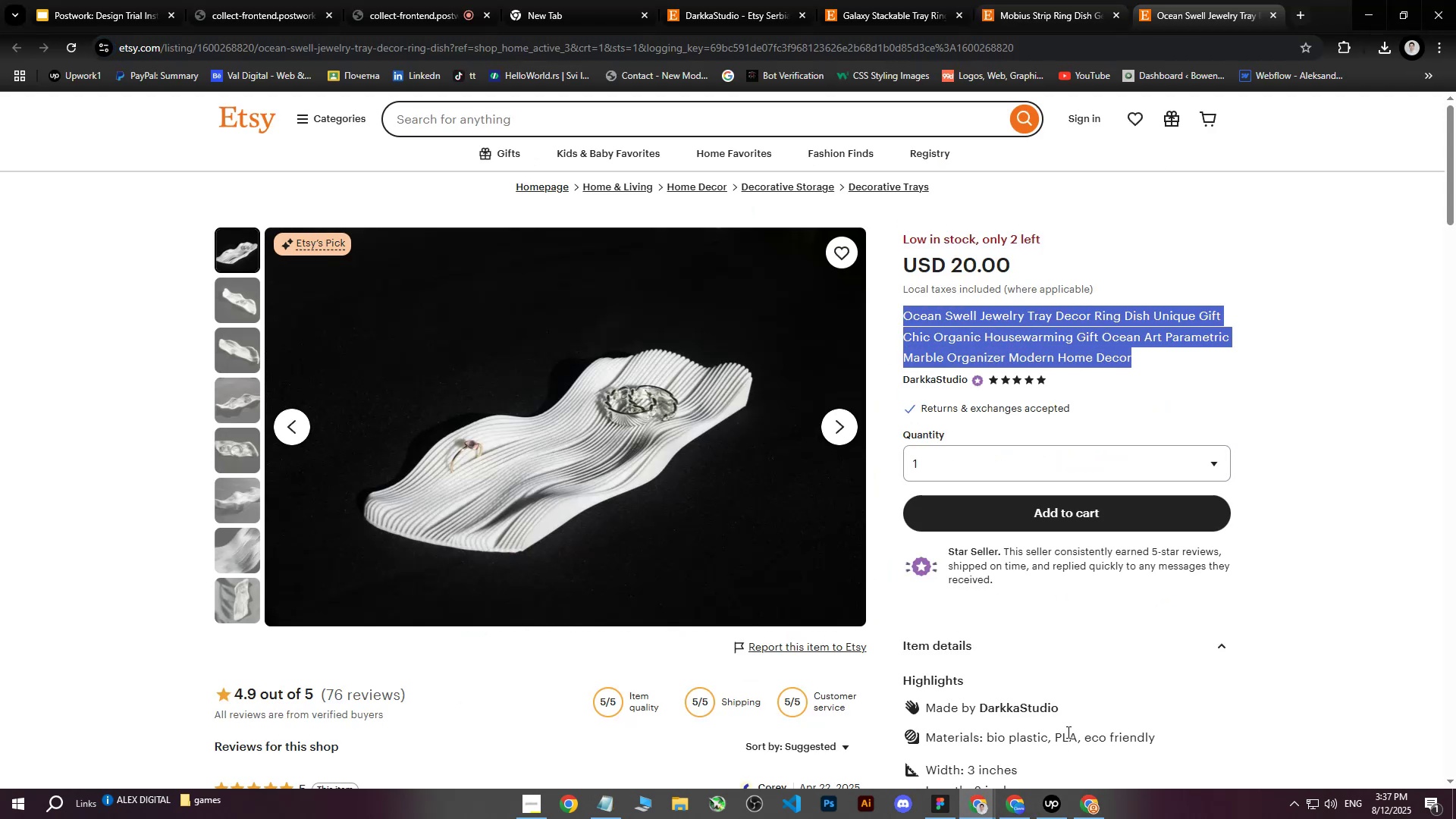 
left_click([1081, 818])
 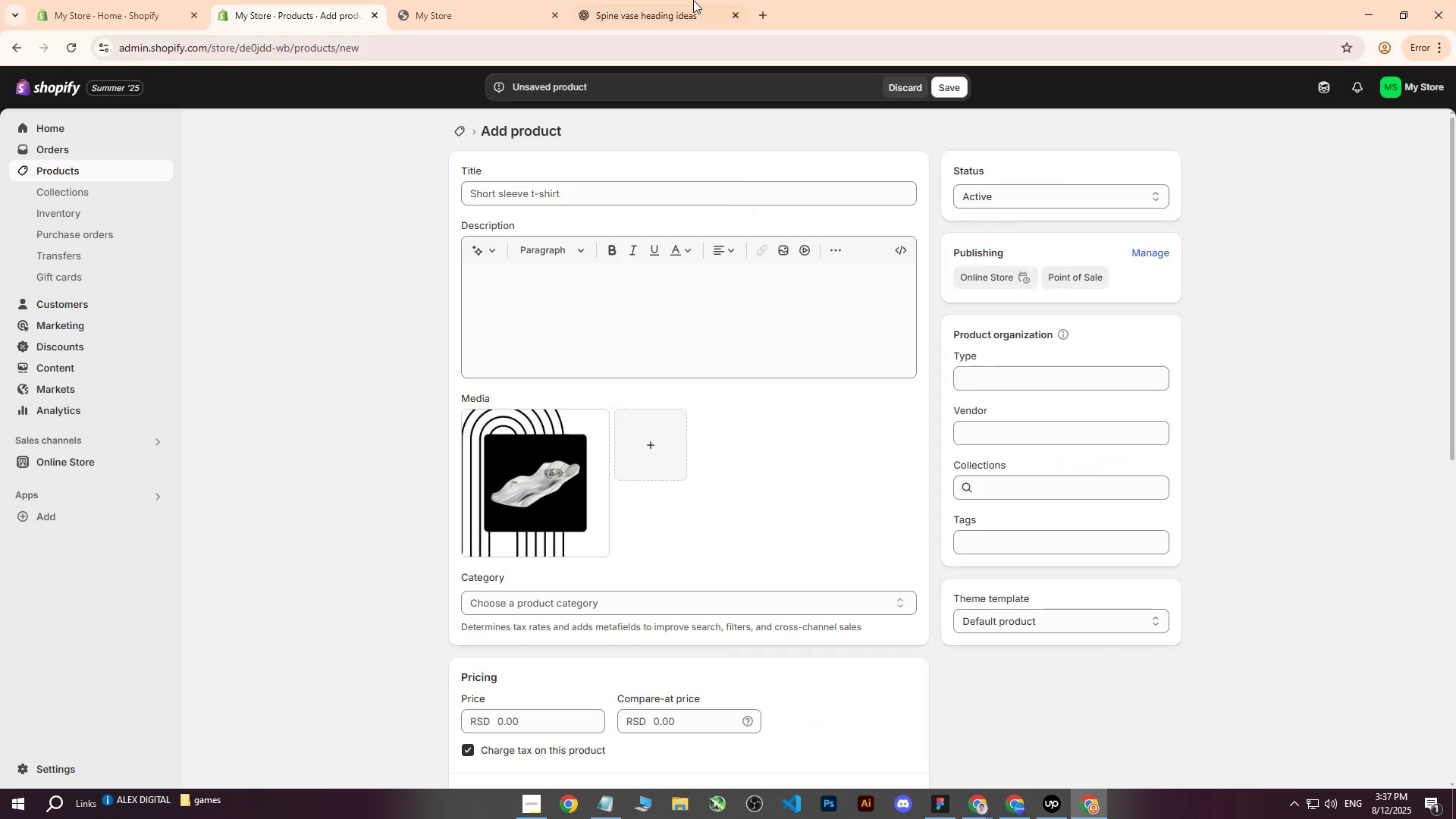 
left_click([635, 0])
 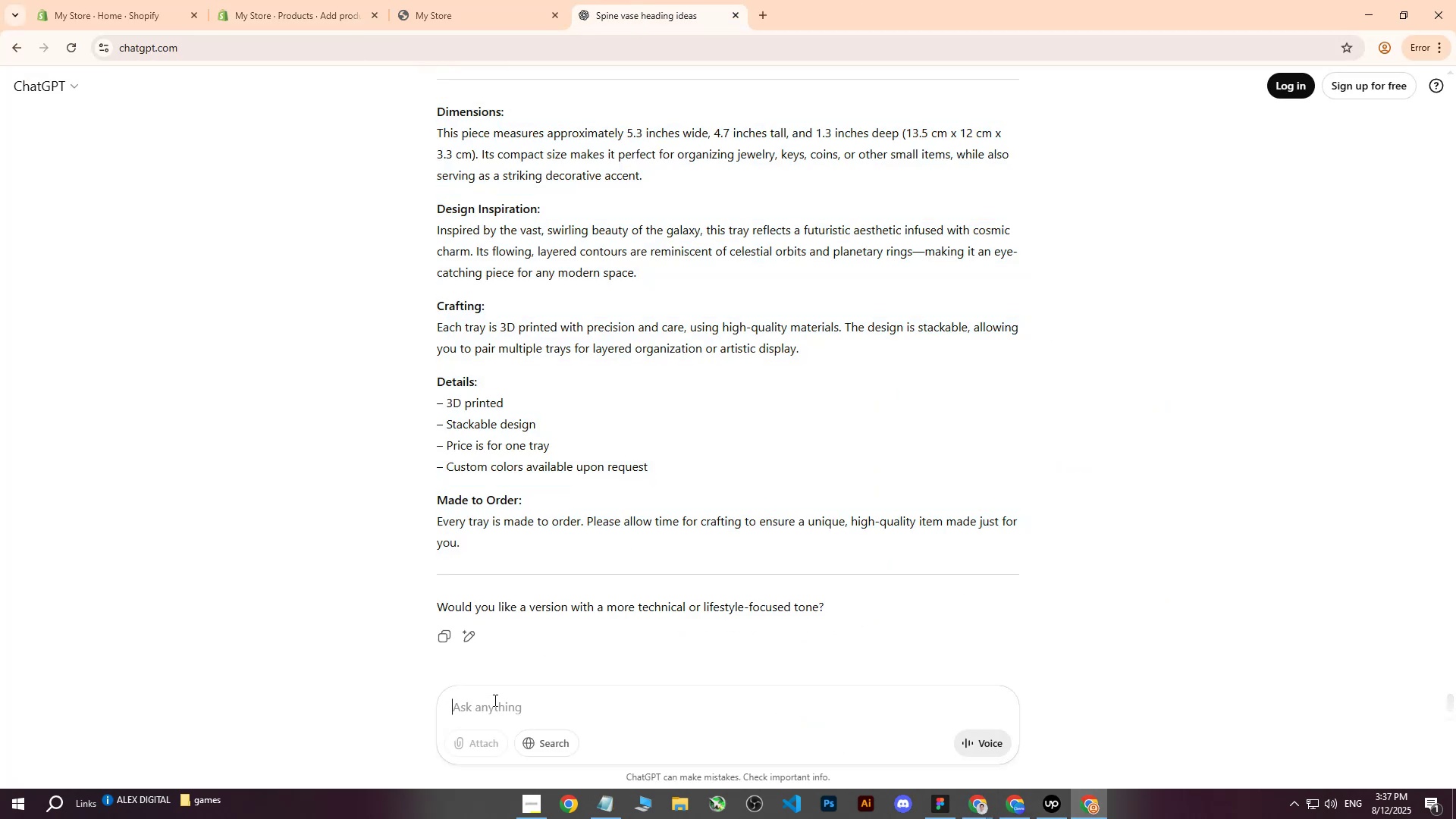 
type(write me heading attractive: )
 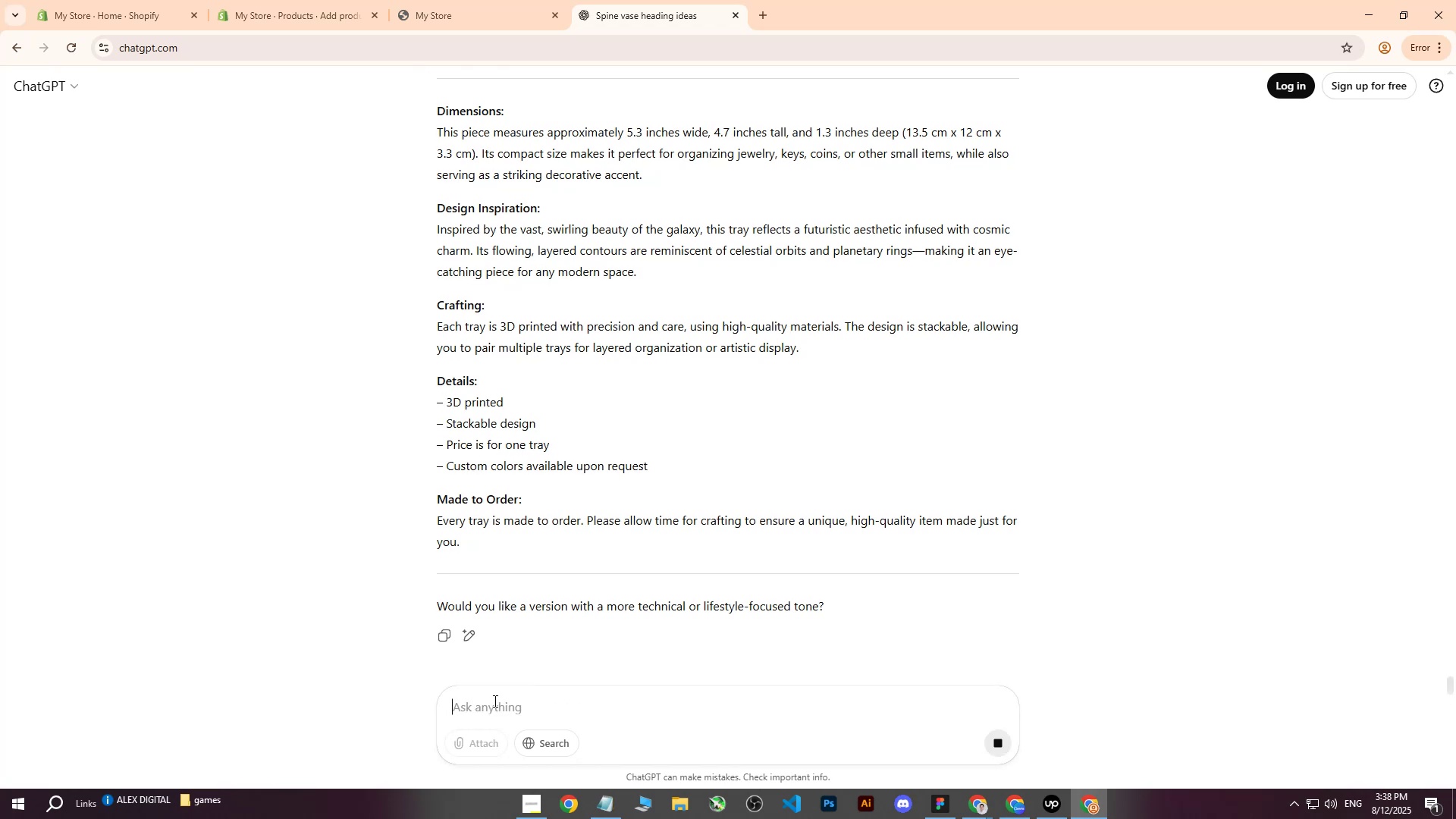 
 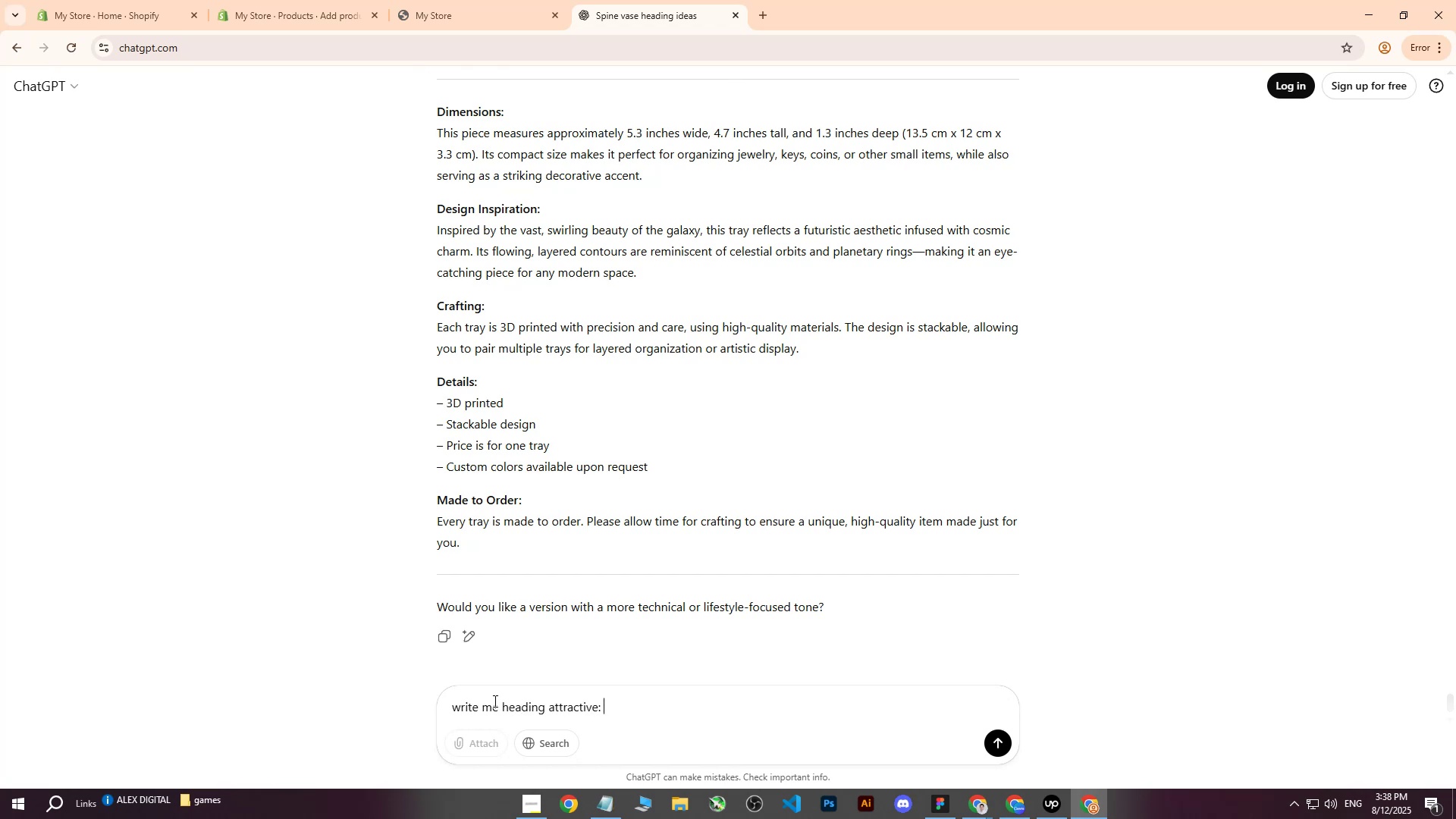 
key(Control+ControlLeft)
 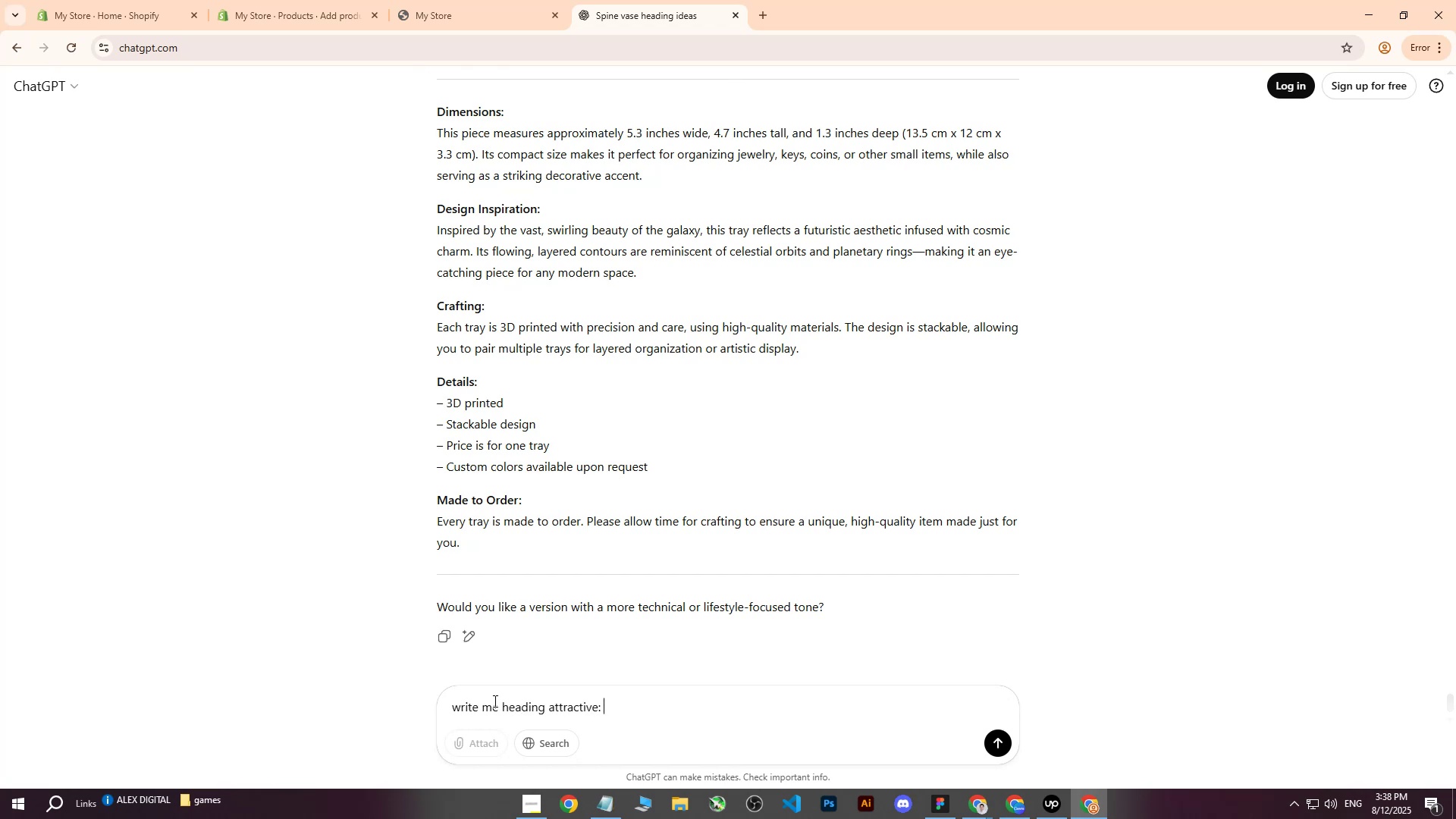 
key(Control+V)
 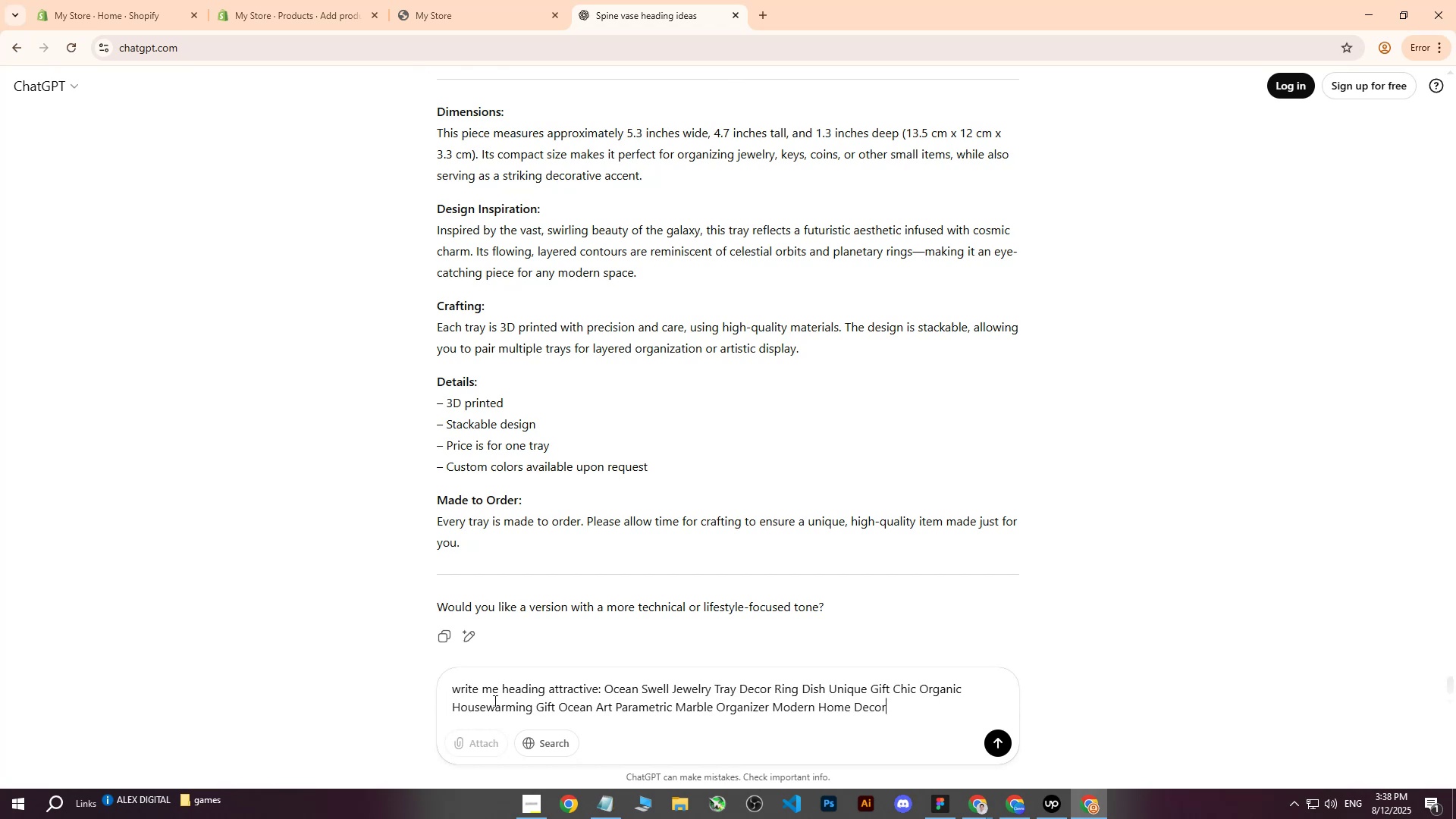 
key(Enter)
 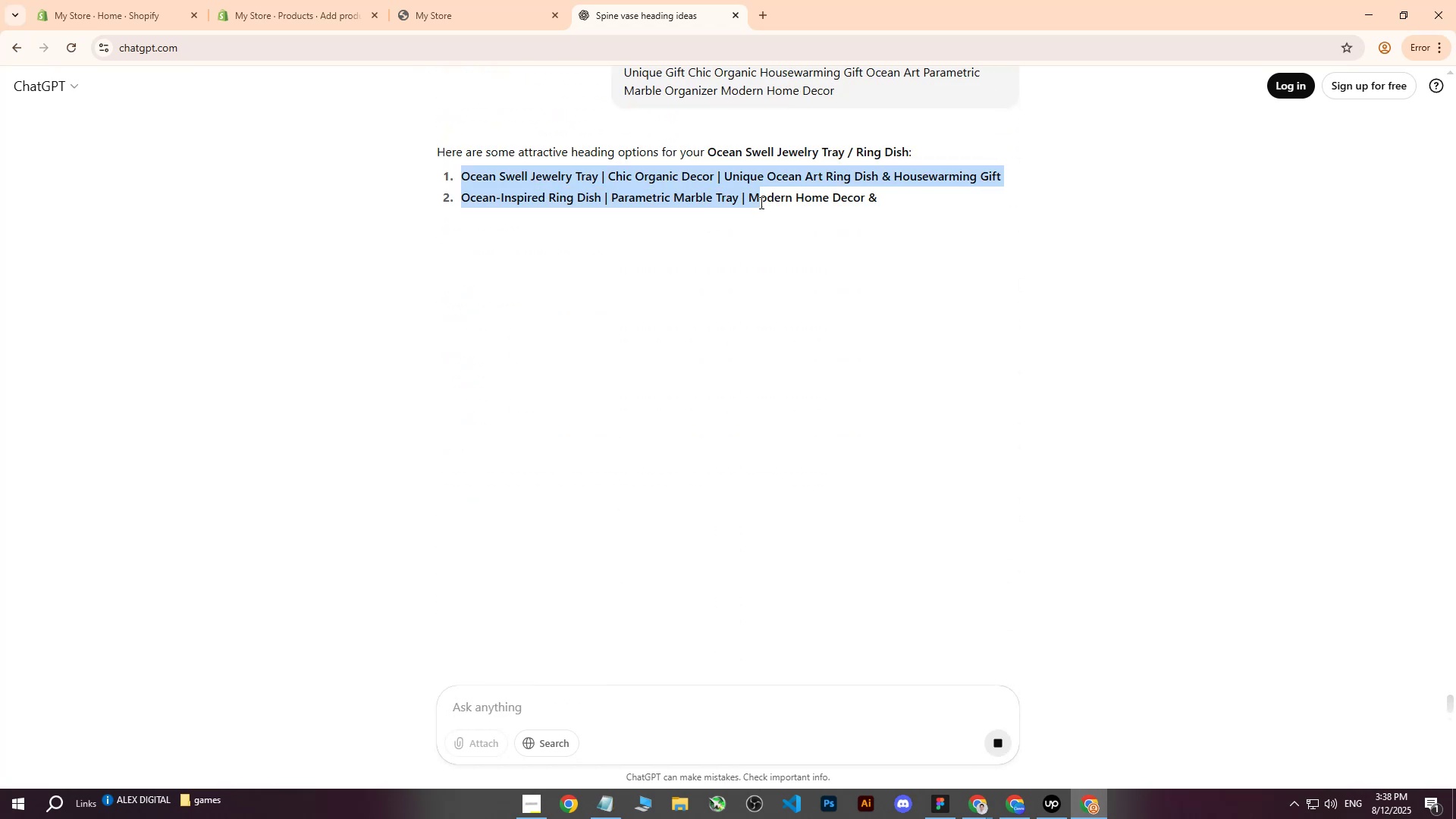 
wait(6.25)
 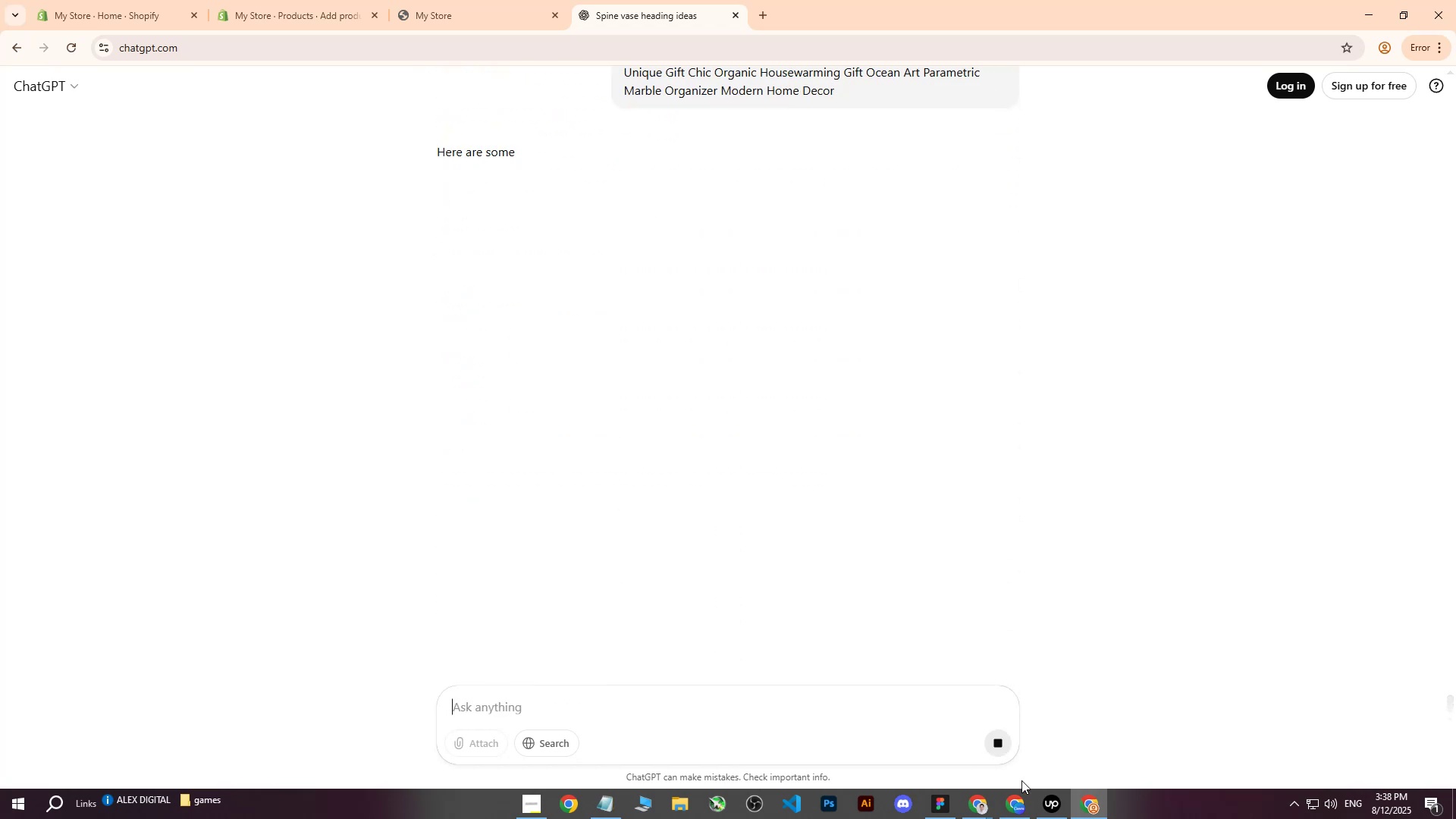 
key(Control+ControlLeft)
 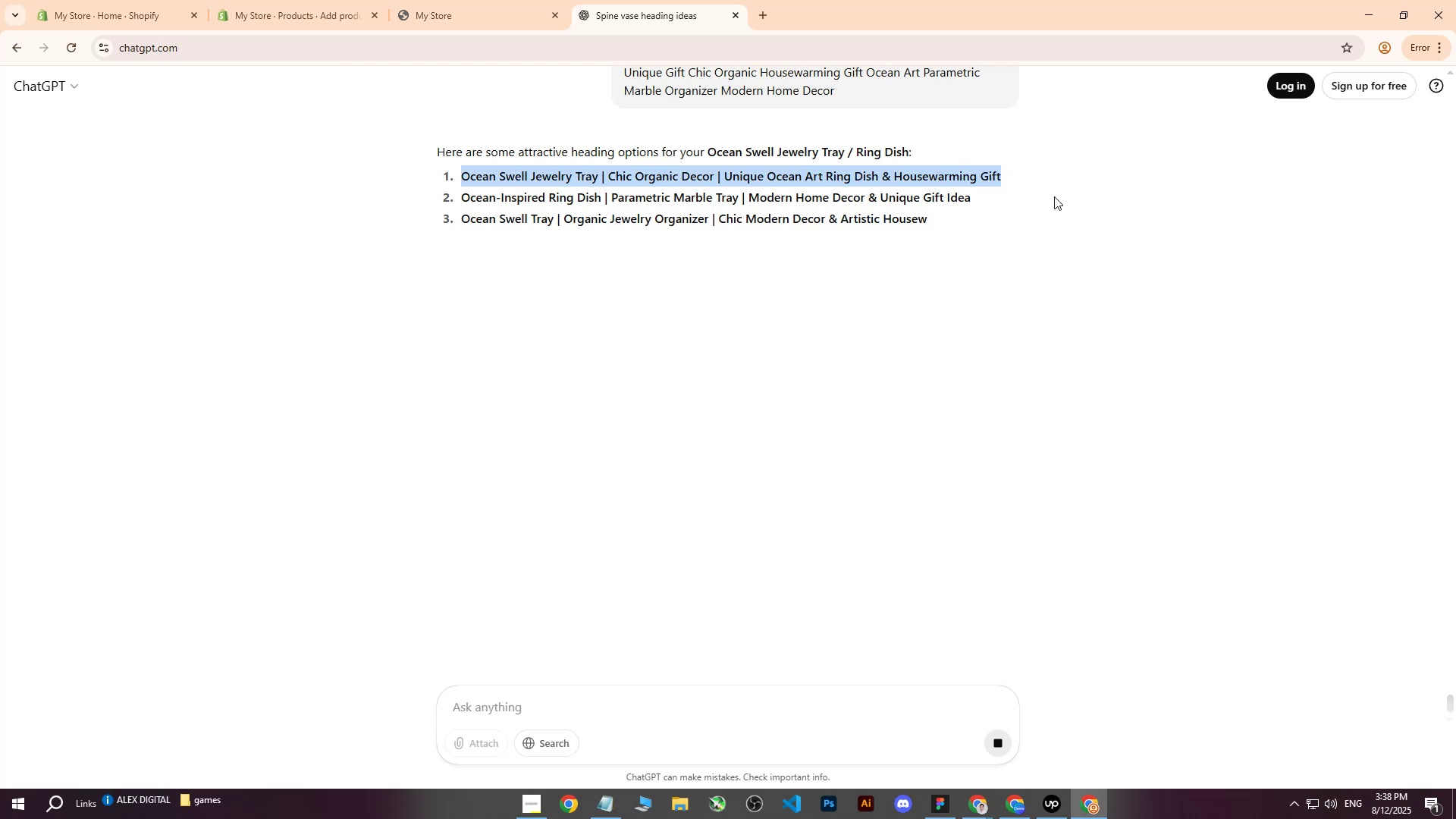 
key(Control+C)
 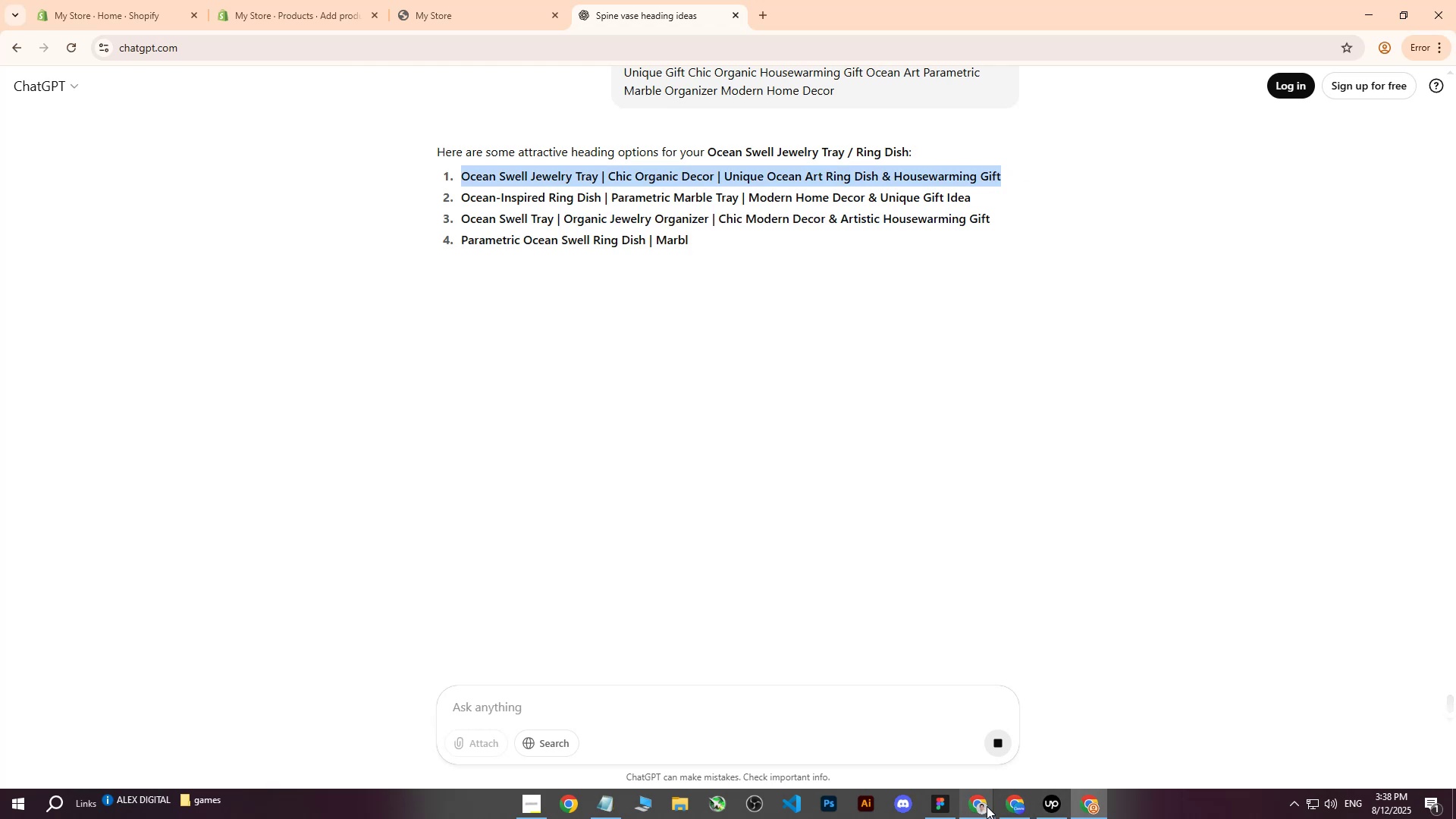 
left_click([1008, 801])
 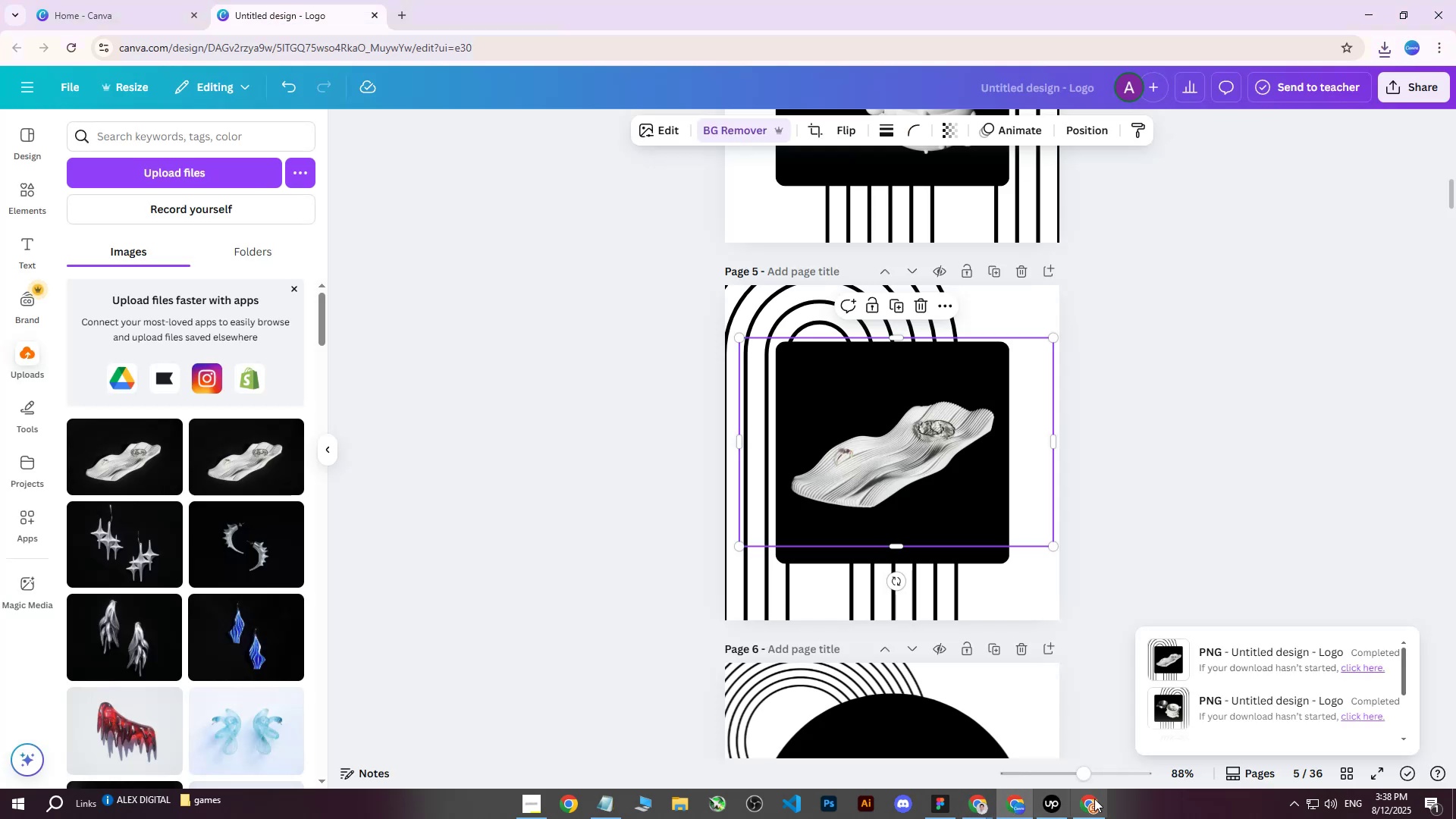 
left_click([1096, 806])
 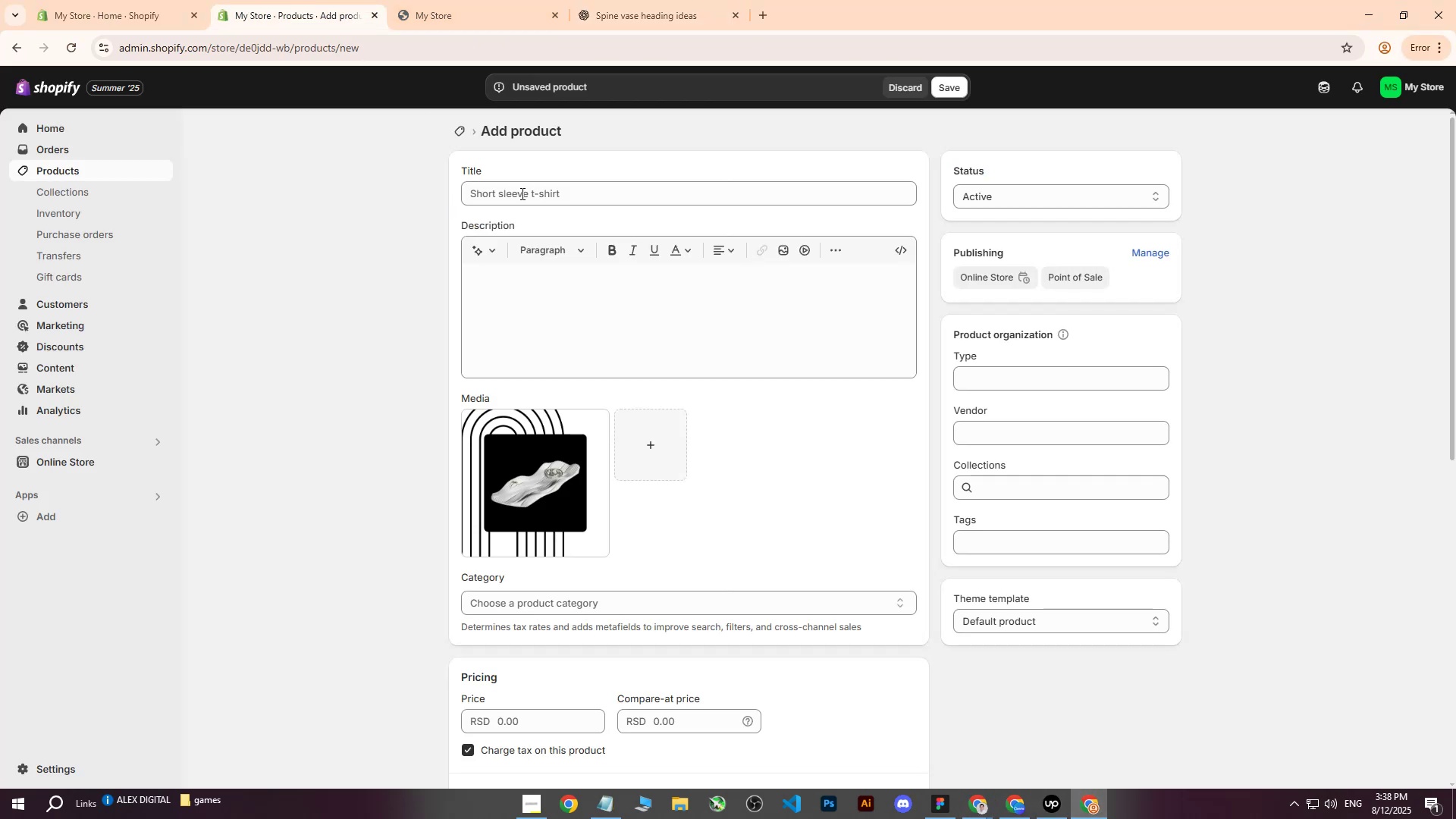 
left_click([592, 192])
 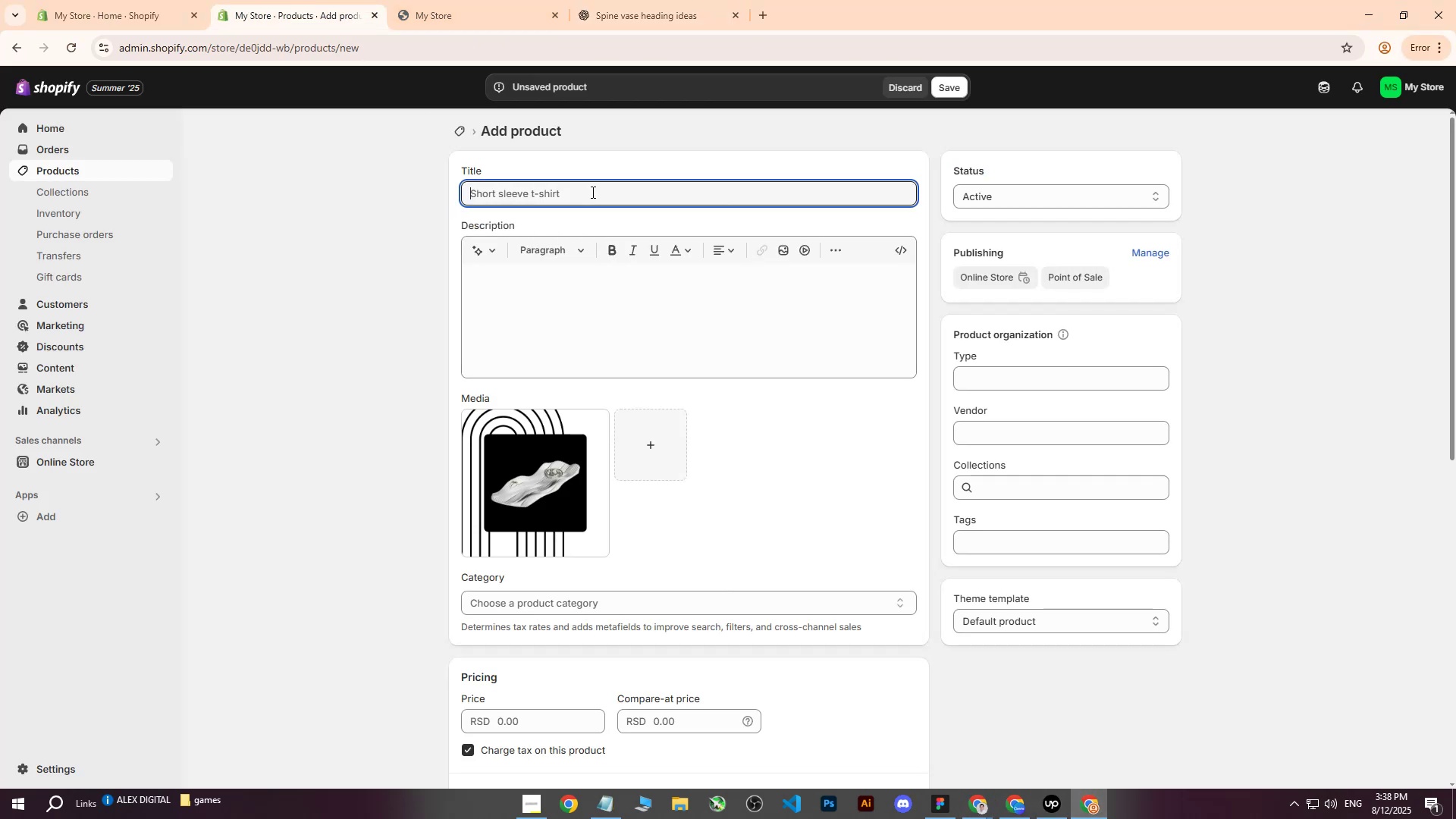 
key(Control+ControlLeft)
 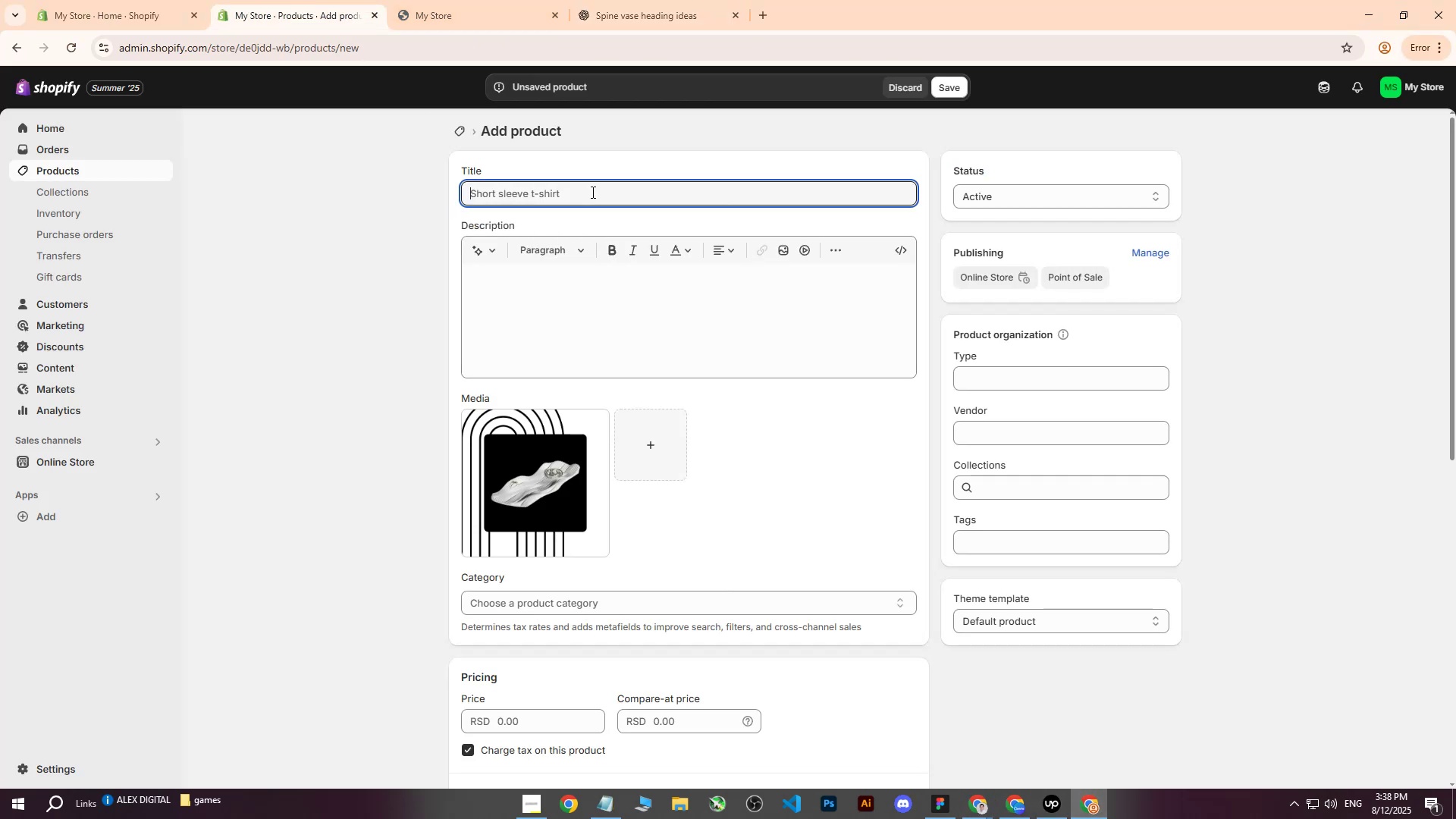 
key(Control+V)
 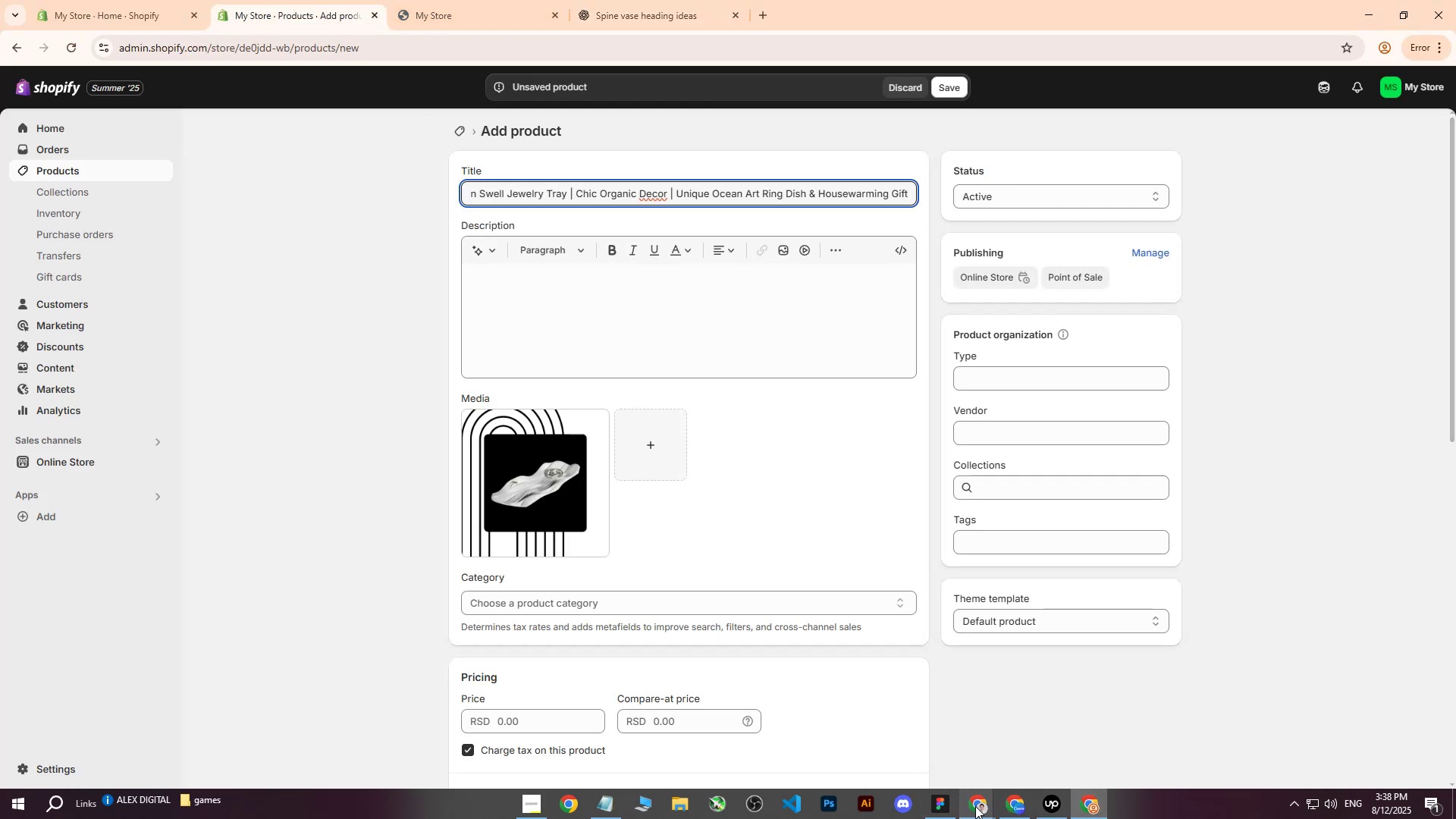 
double_click([907, 724])
 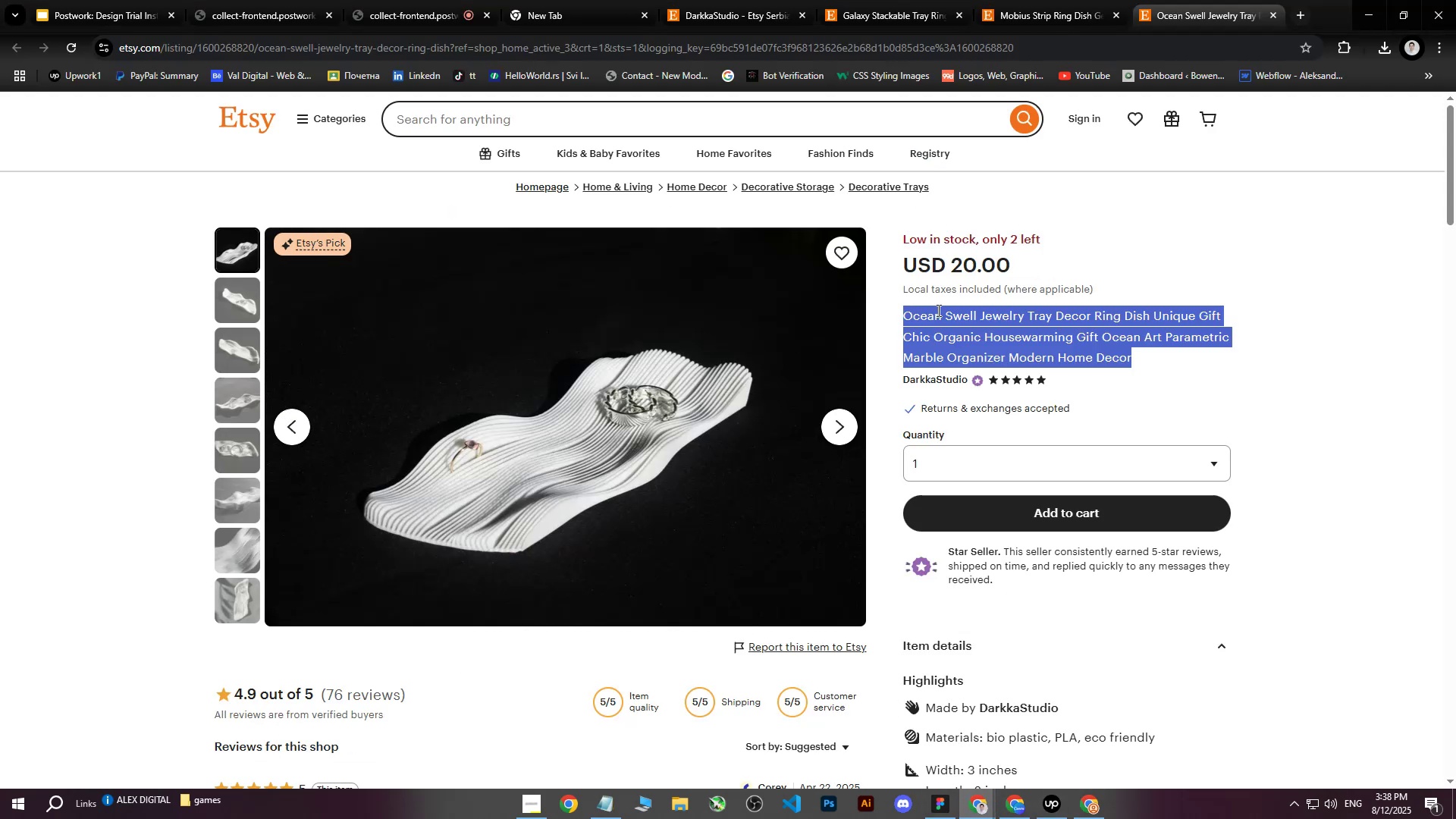 
scroll: coordinate [1087, 398], scroll_direction: down, amount: 4.0
 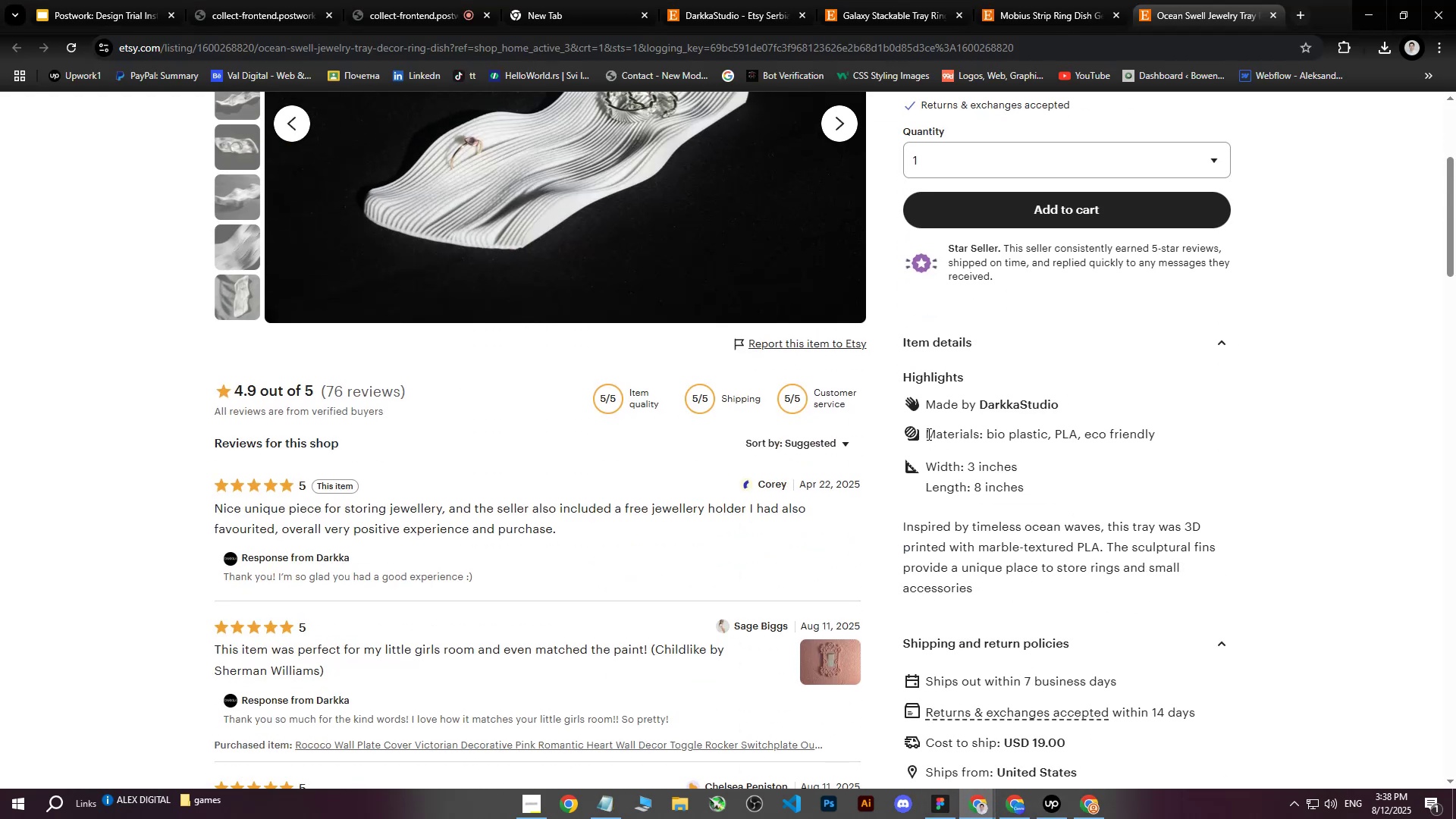 
key(Control+ControlLeft)
 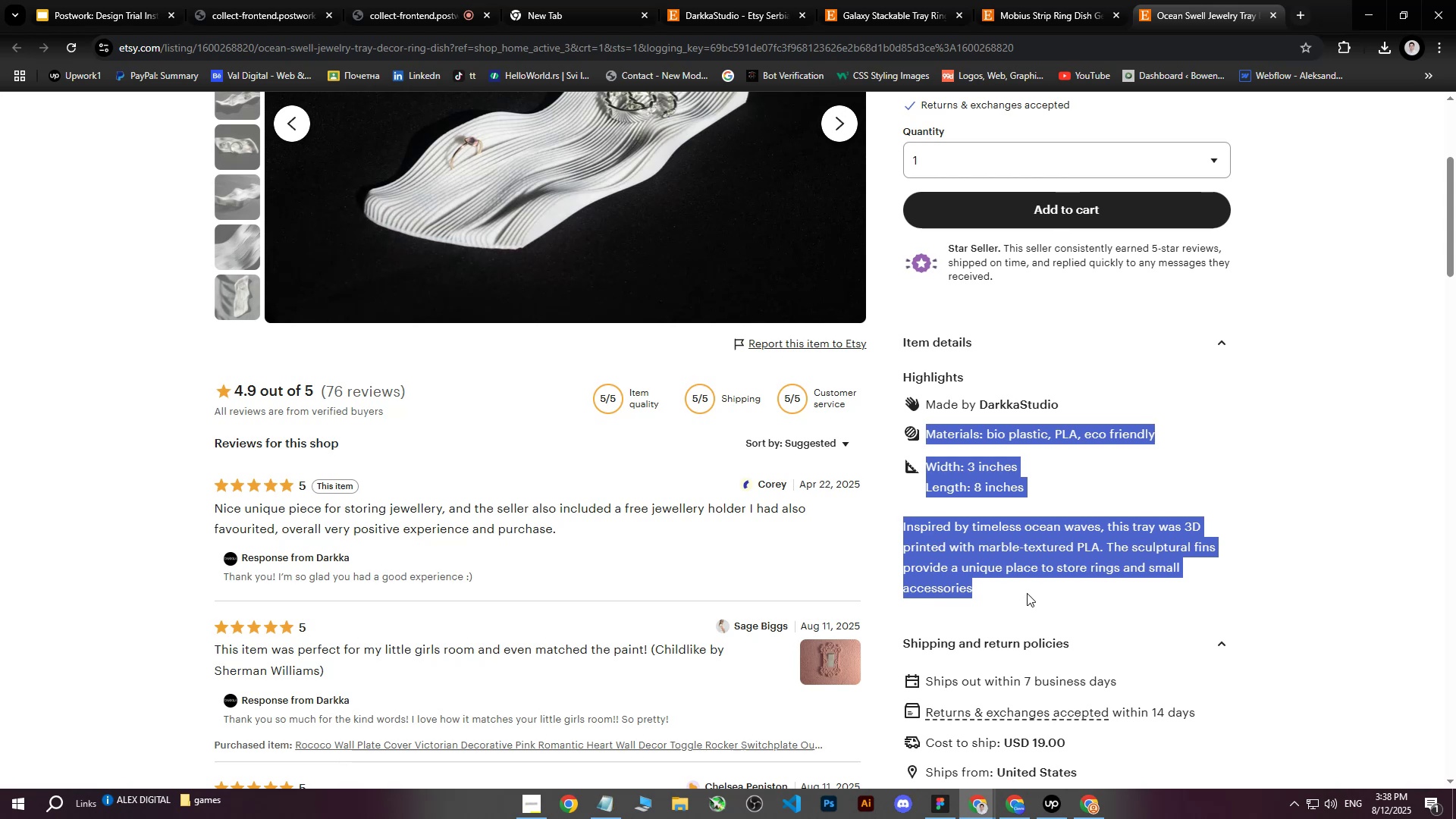 
key(Control+C)
 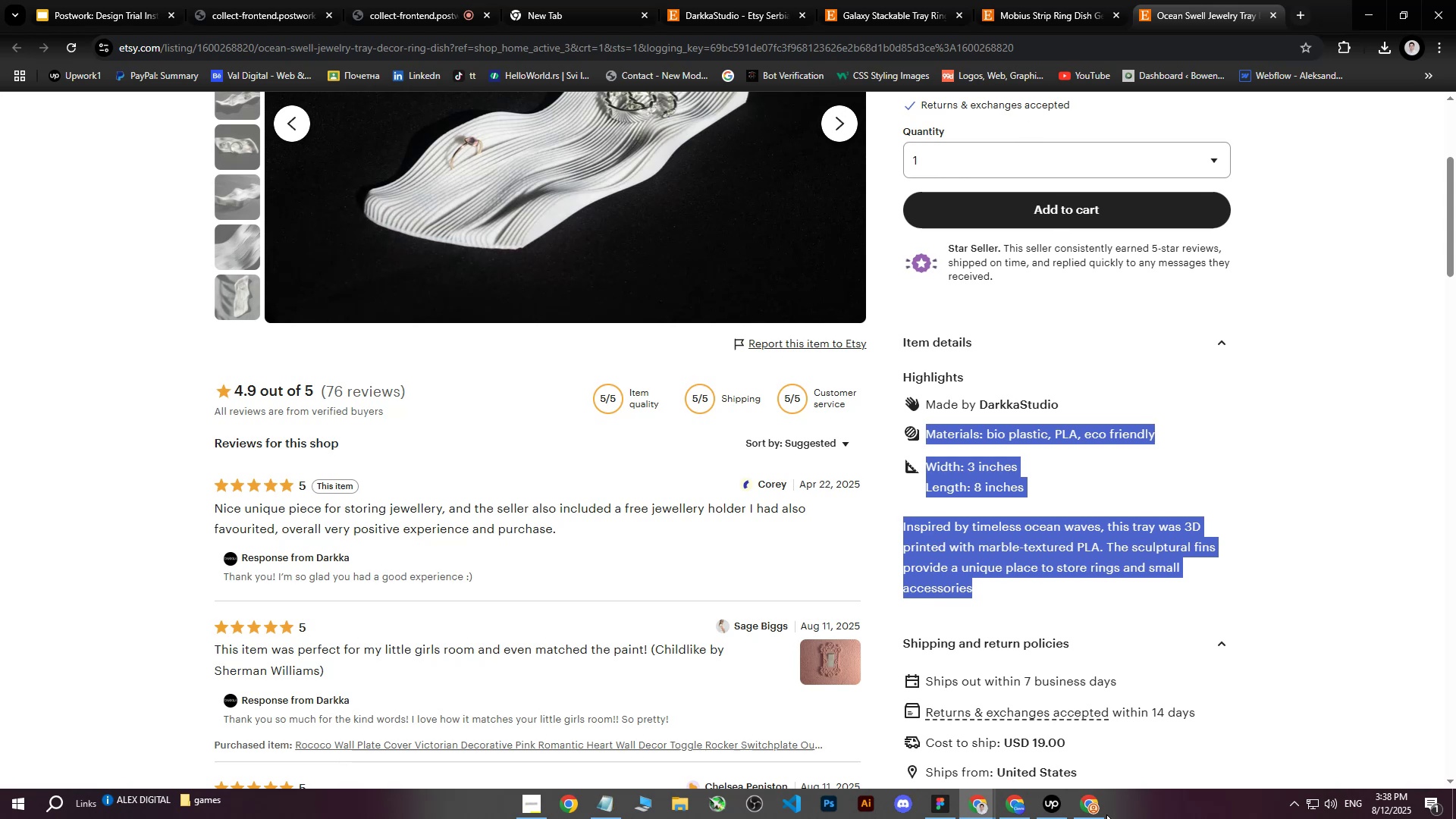 
left_click([1102, 810])
 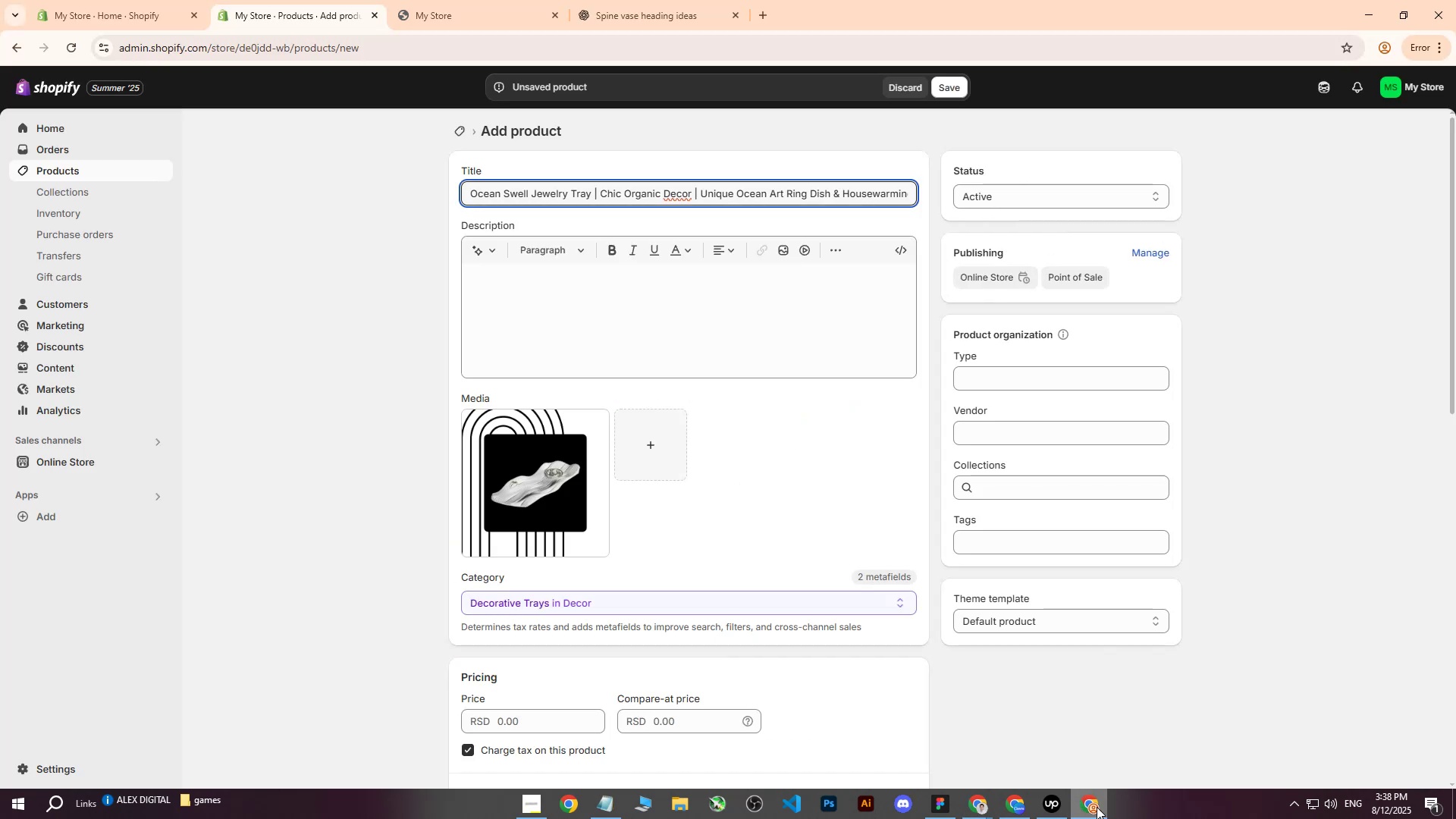 
left_click([634, 0])
 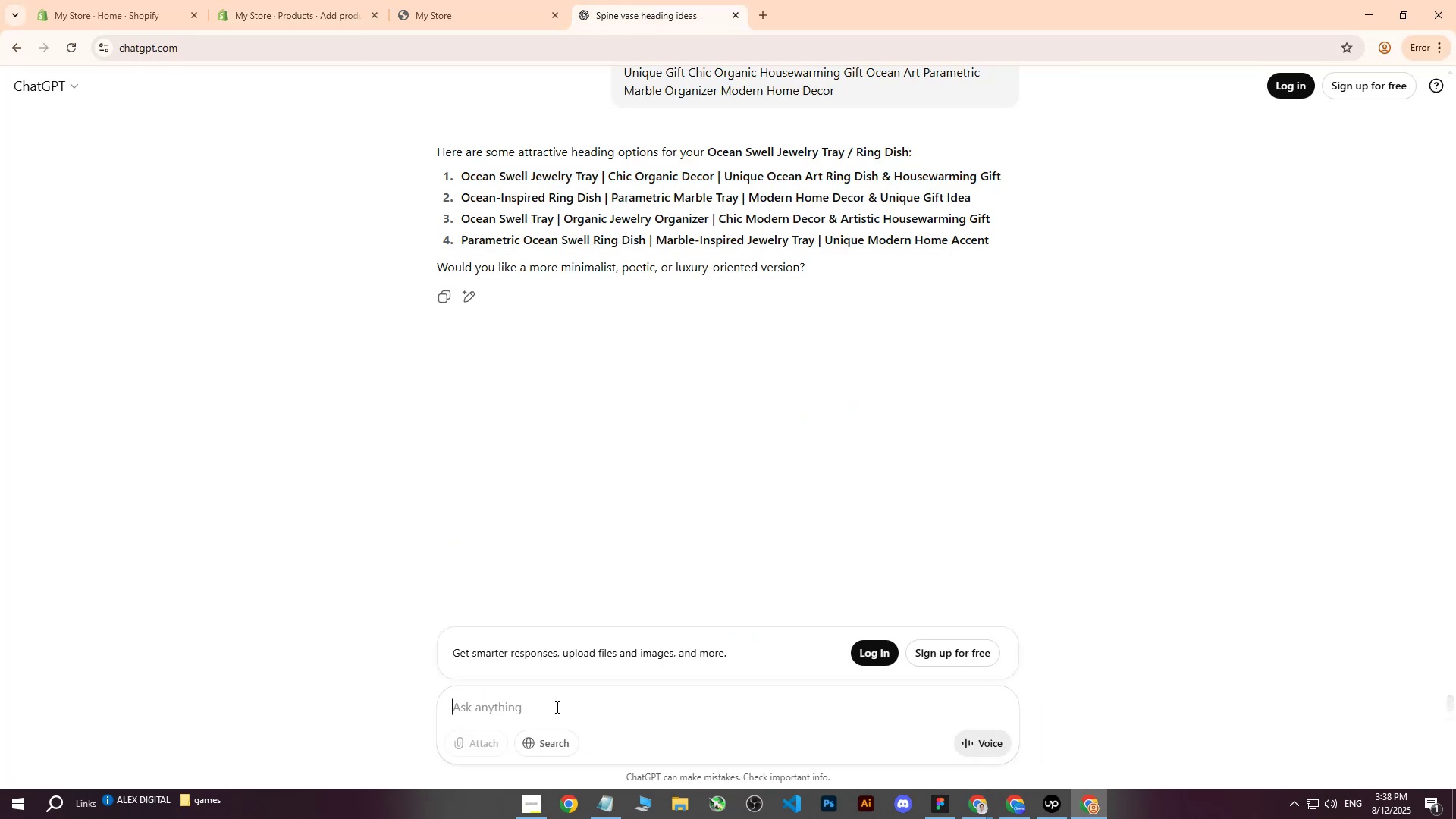 
type(expand me this : )
 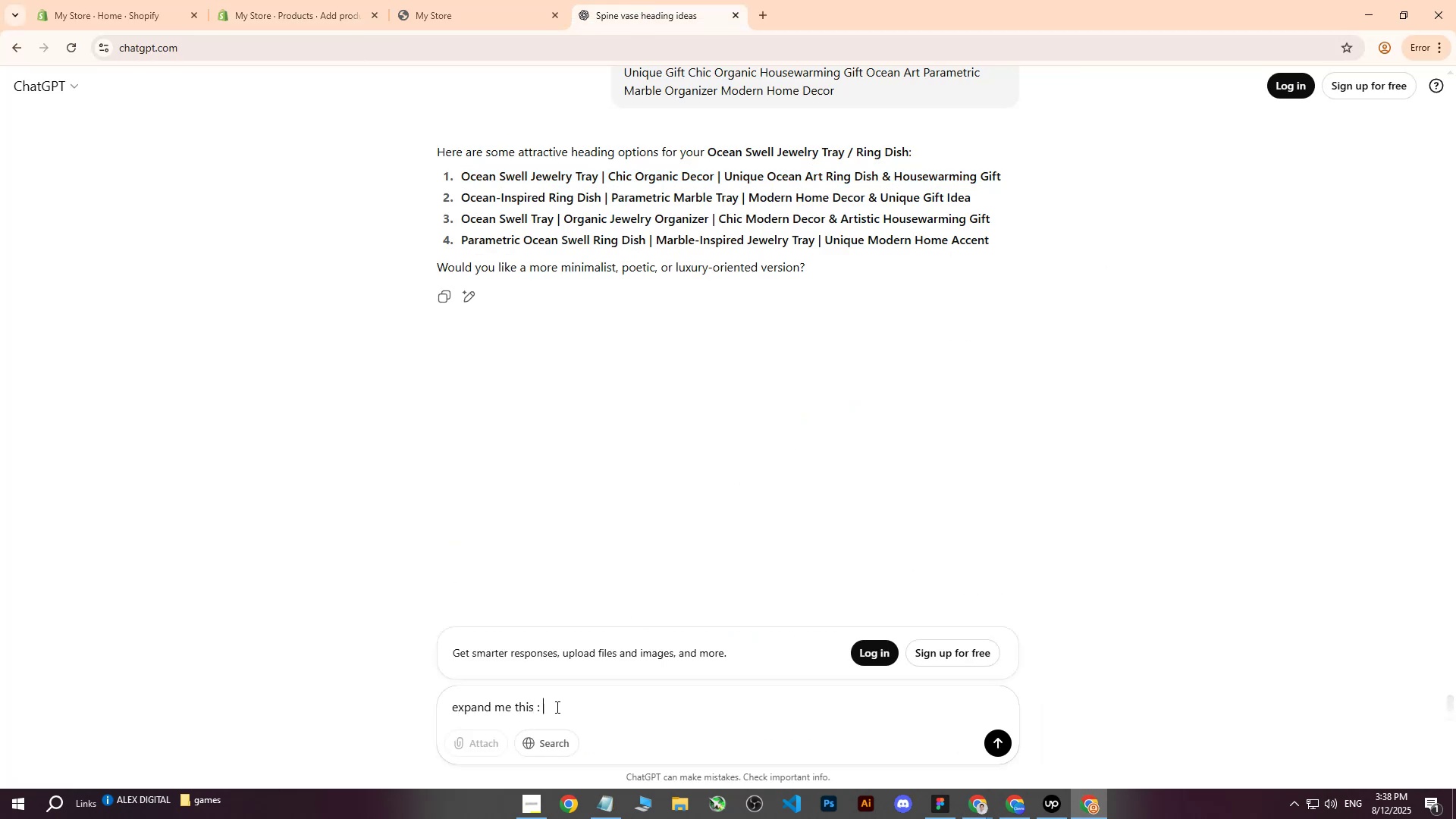 
key(Control+ControlLeft)
 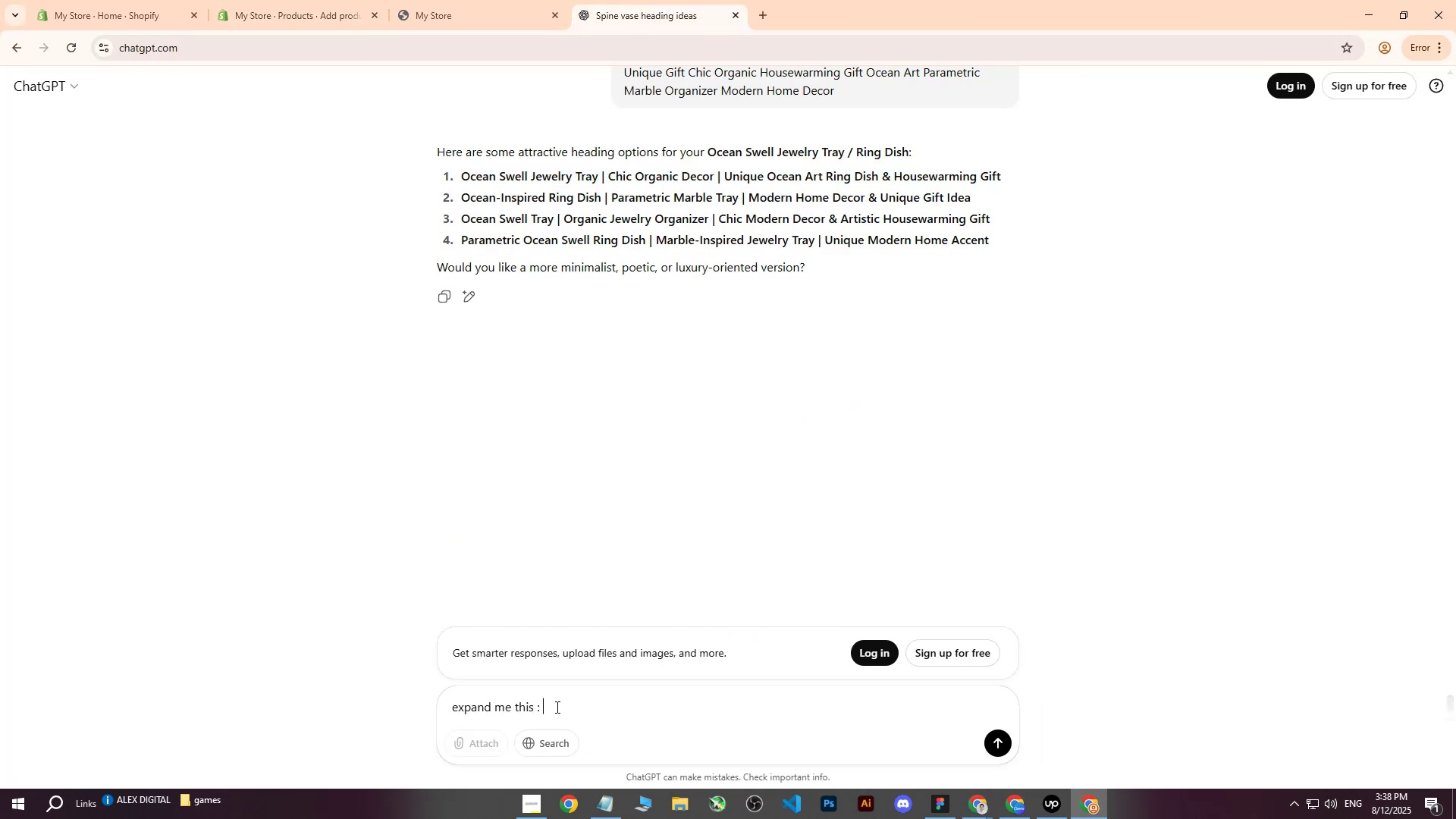 
key(Control+V)
 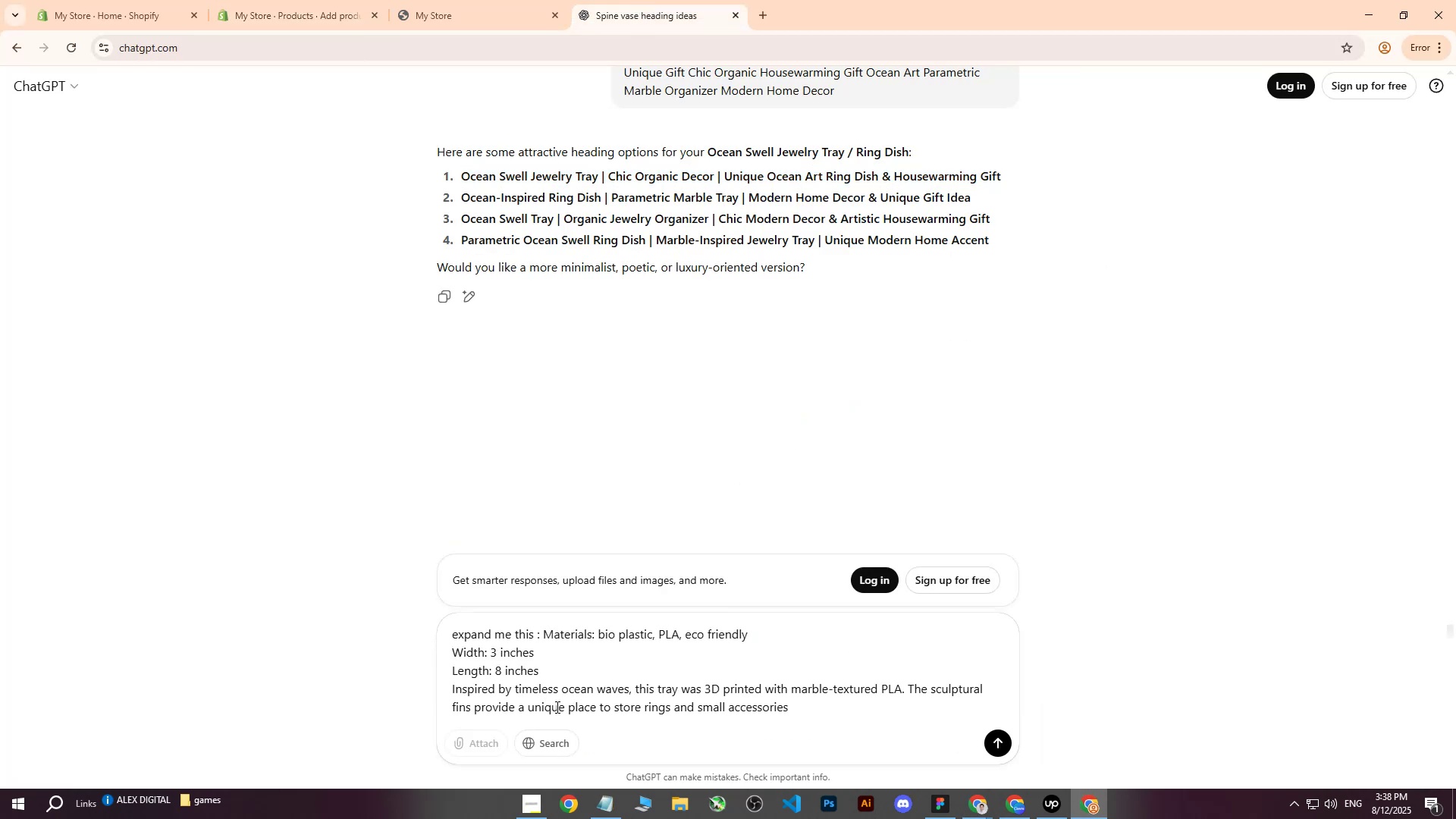 
key(Enter)
 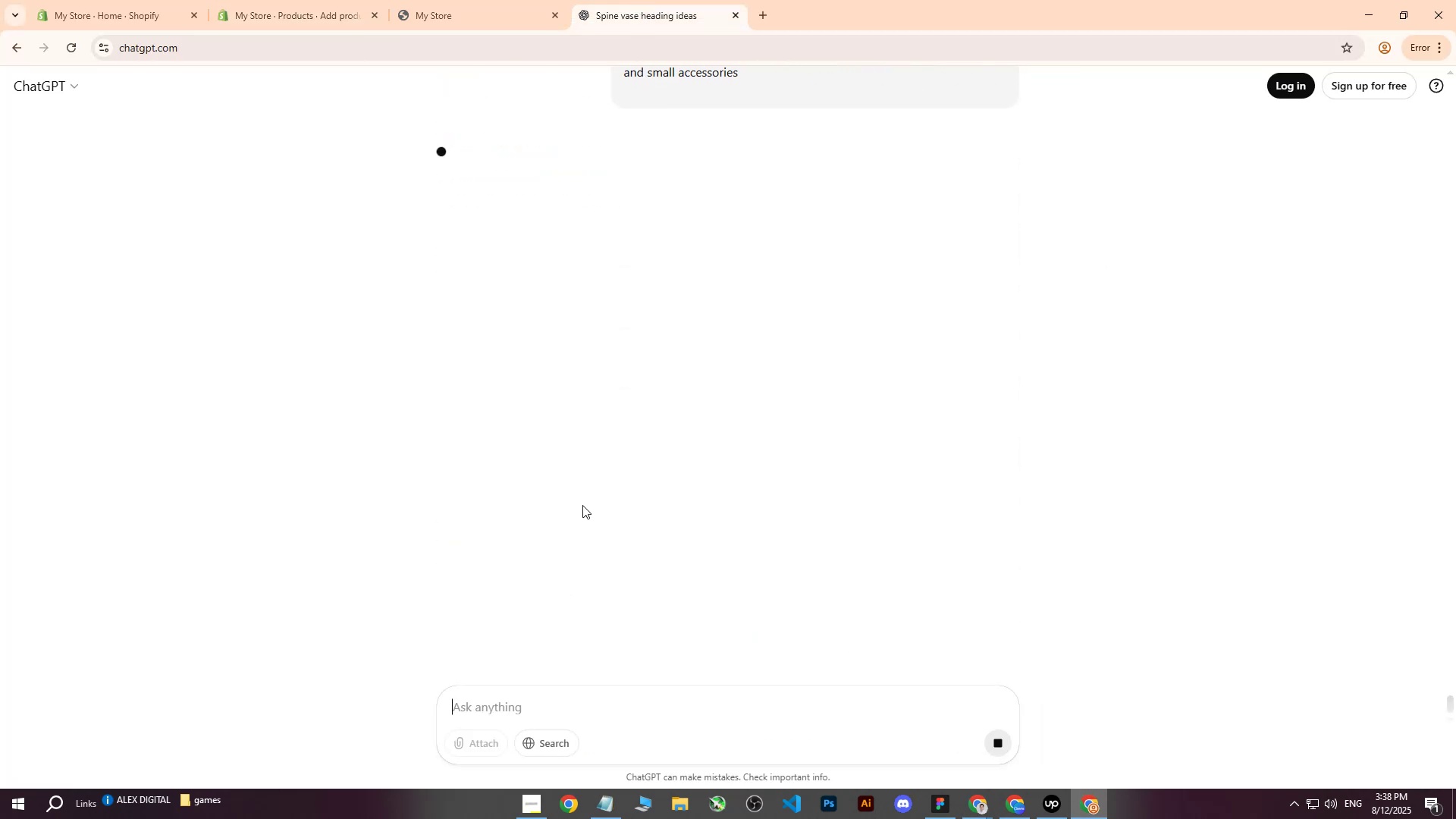 
scroll: coordinate [583, 505], scroll_direction: up, amount: 5.0
 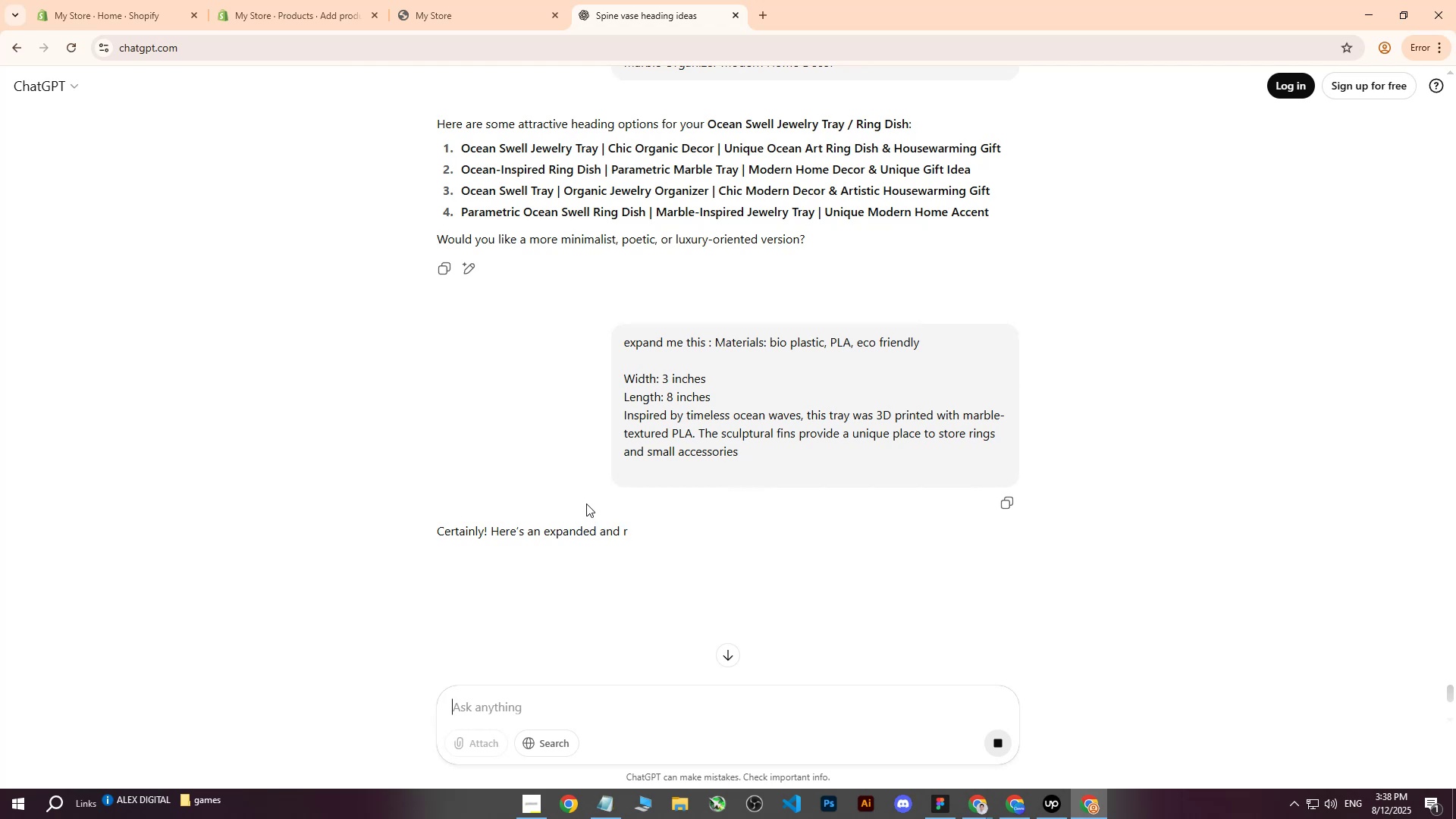 
scroll: coordinate [590, 499], scroll_direction: down, amount: 3.0
 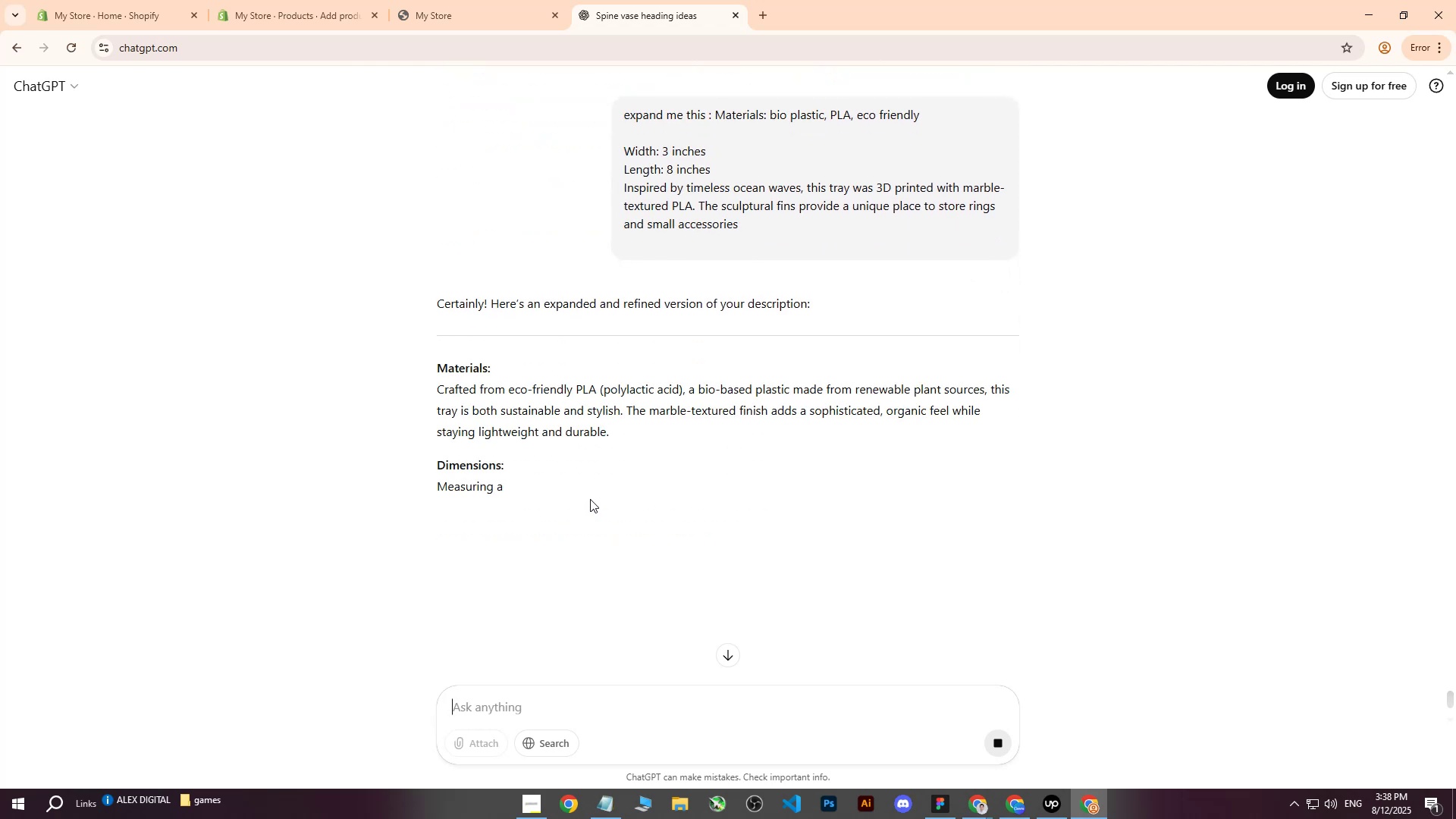 
wait(11.21)
 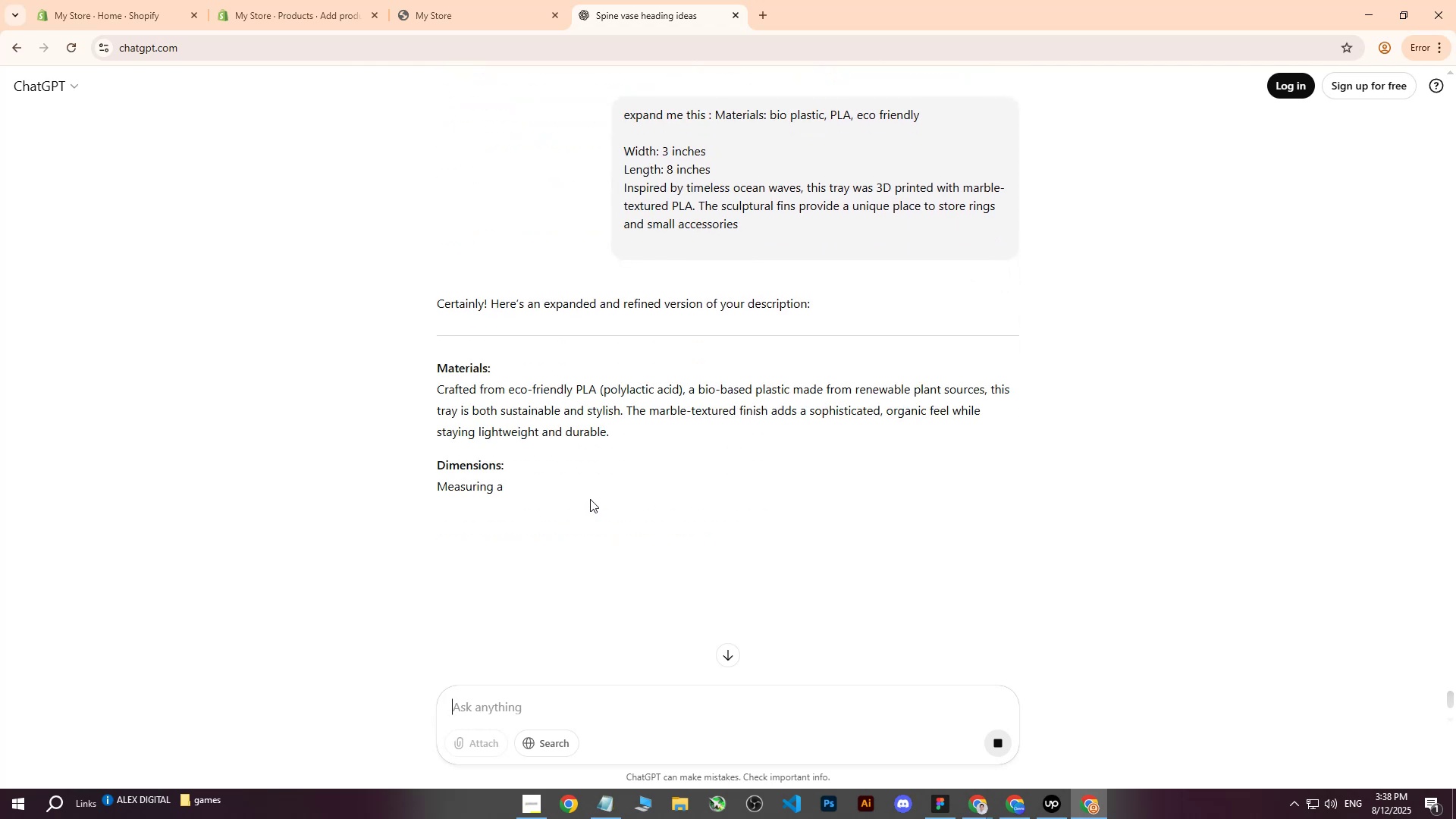 
scroll: coordinate [526, 394], scroll_direction: down, amount: 3.0
 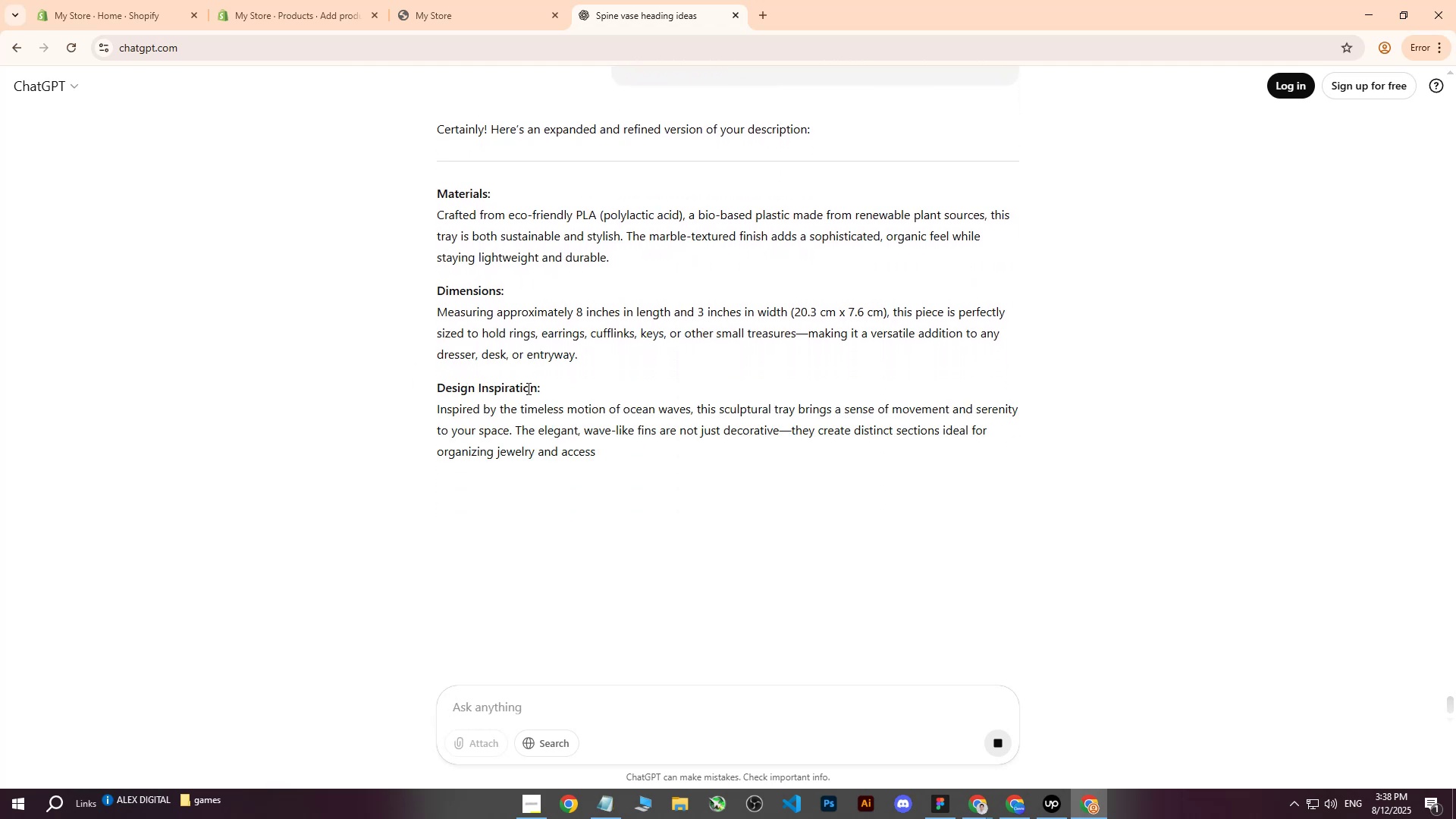 
wait(7.88)
 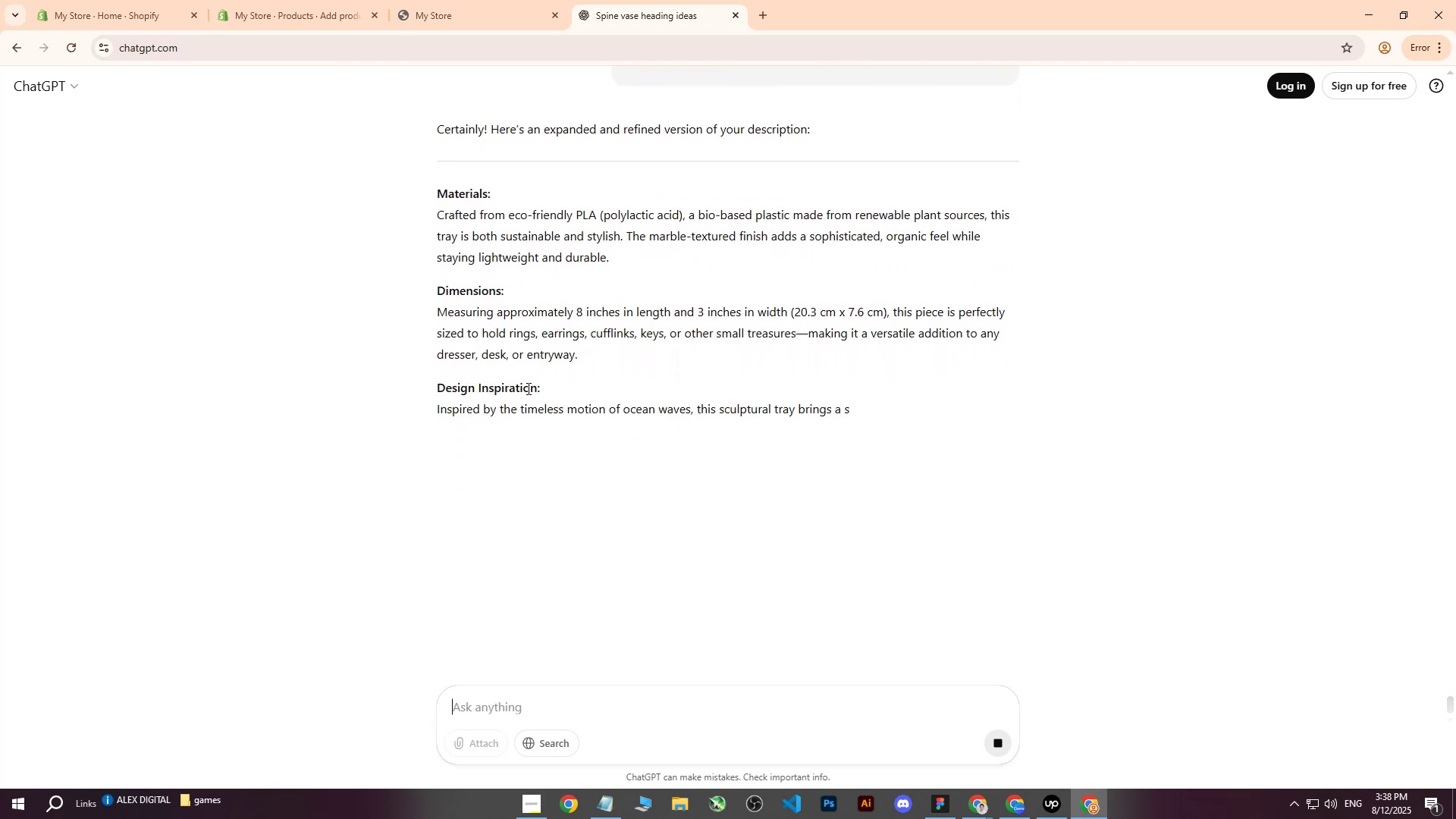 
left_click([437, 193])
 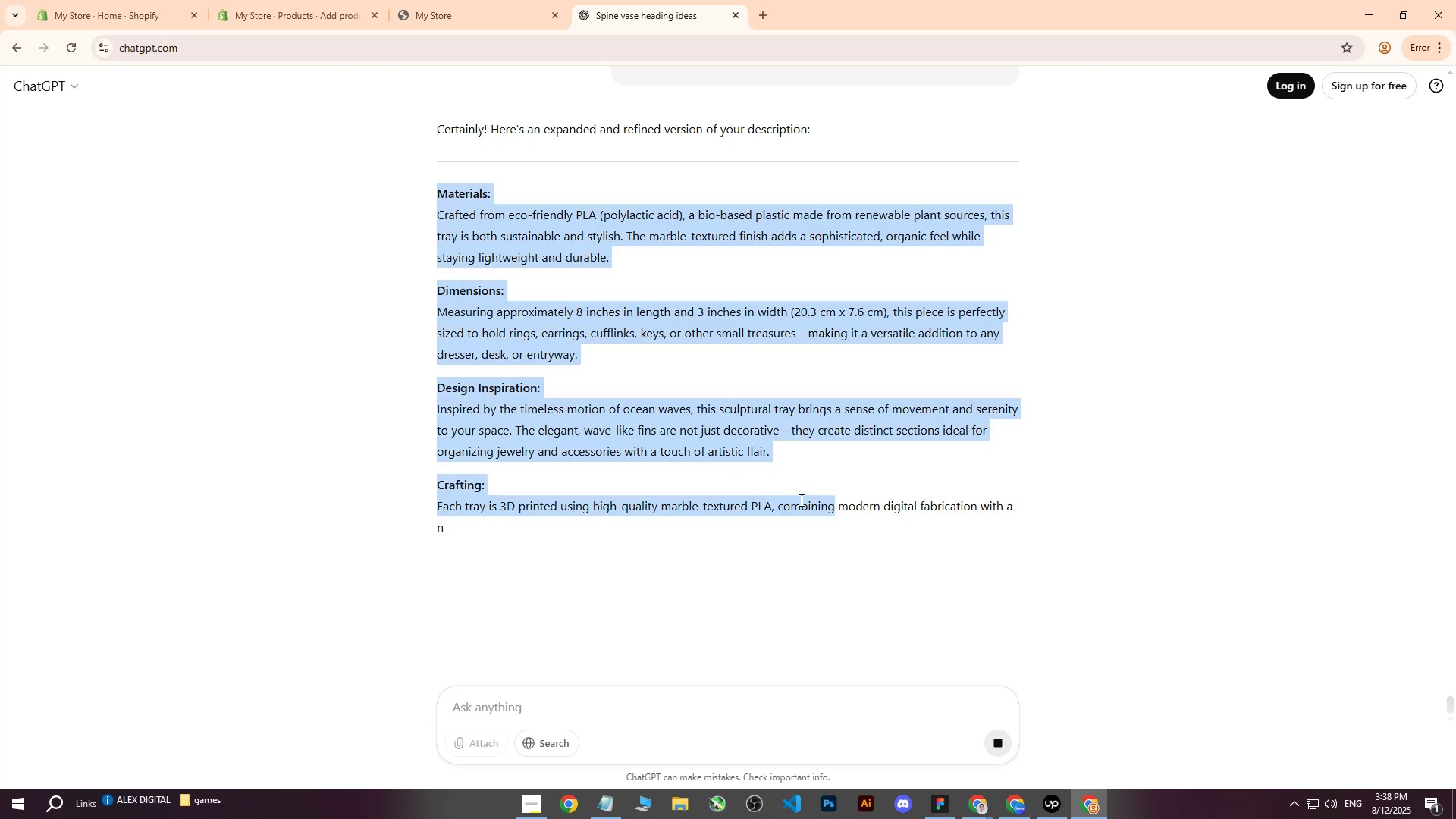 
left_click([281, 315])
 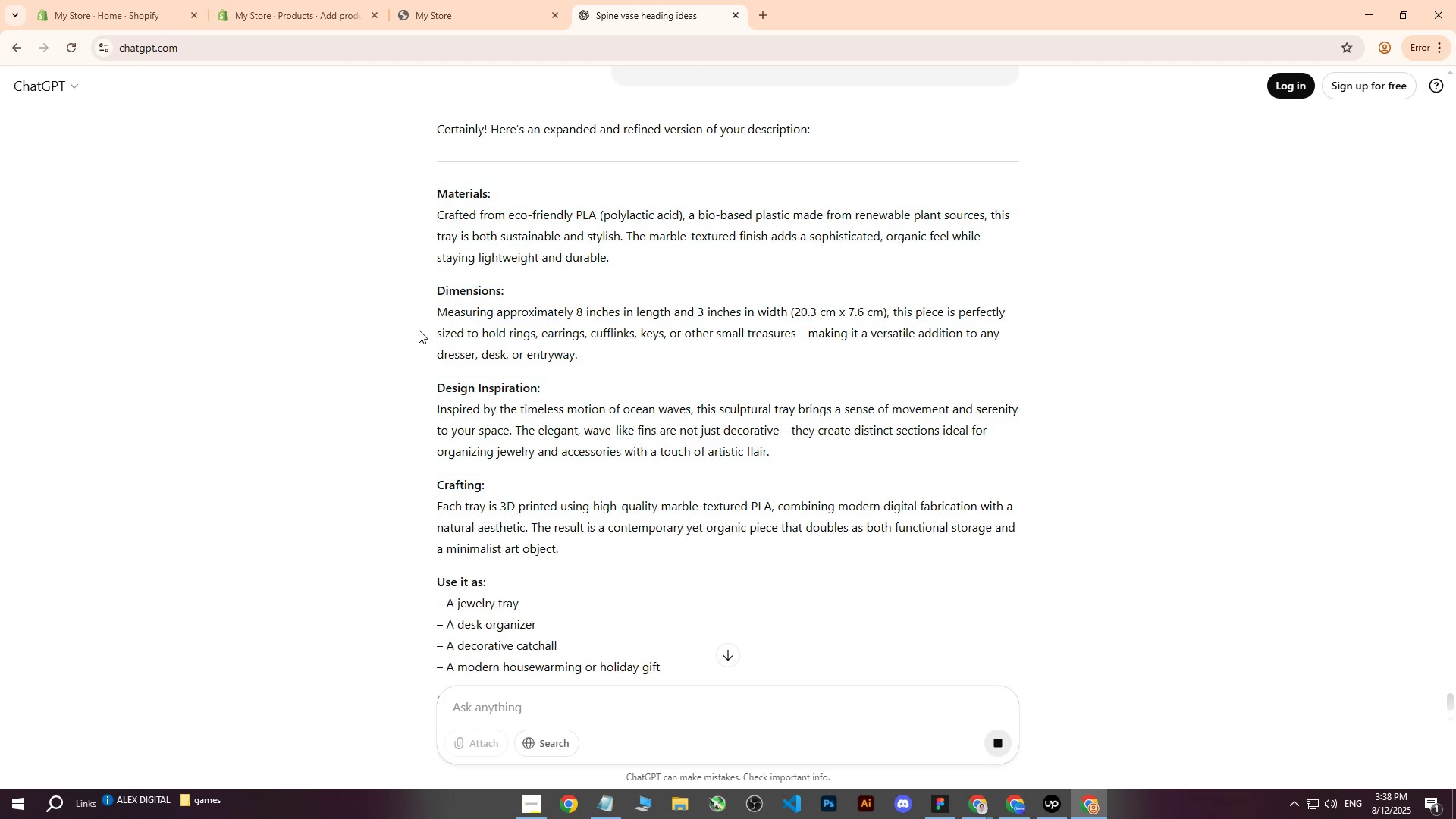 
wait(7.8)
 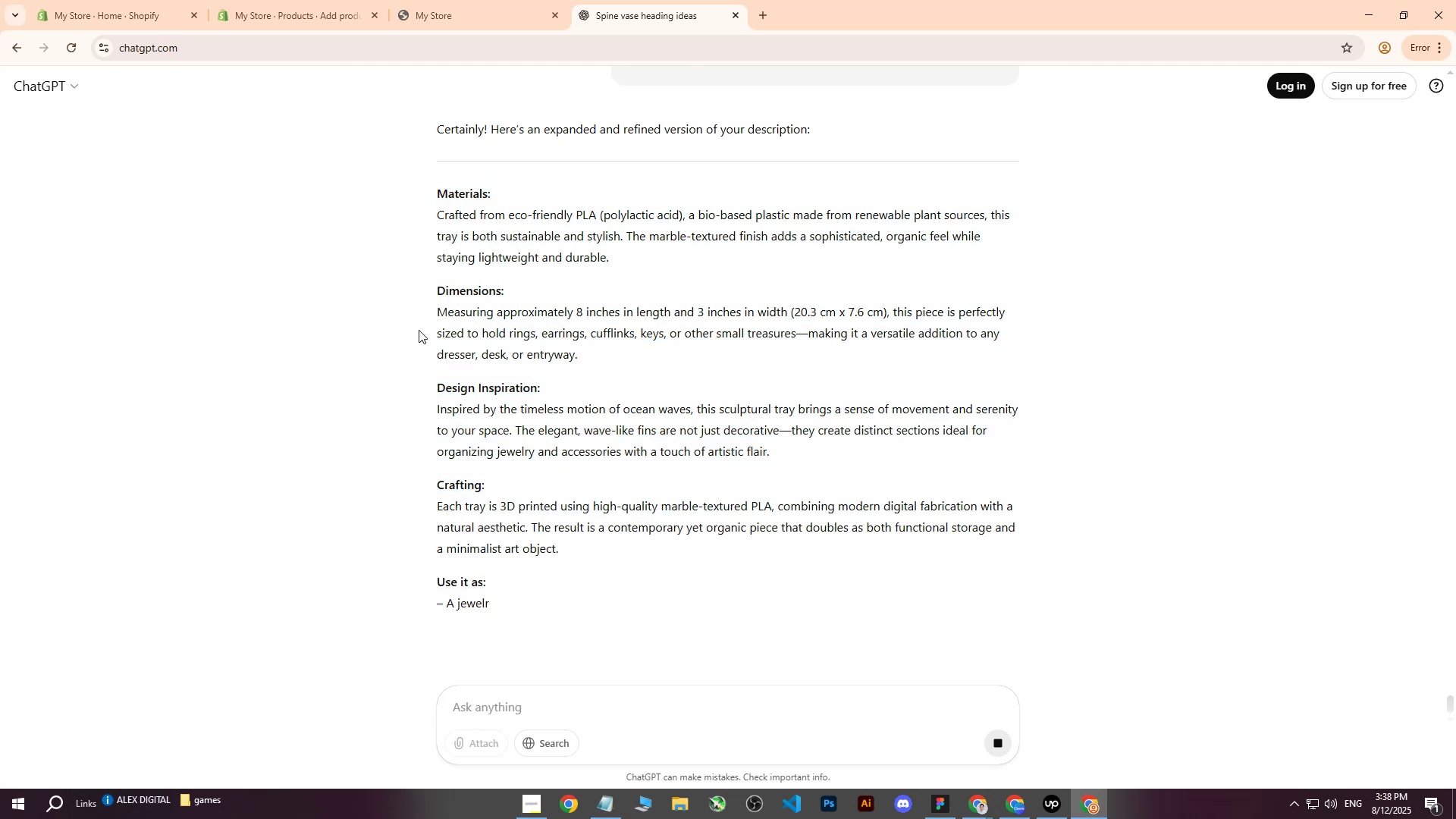 
scroll: coordinate [758, 472], scroll_direction: down, amount: 4.0
 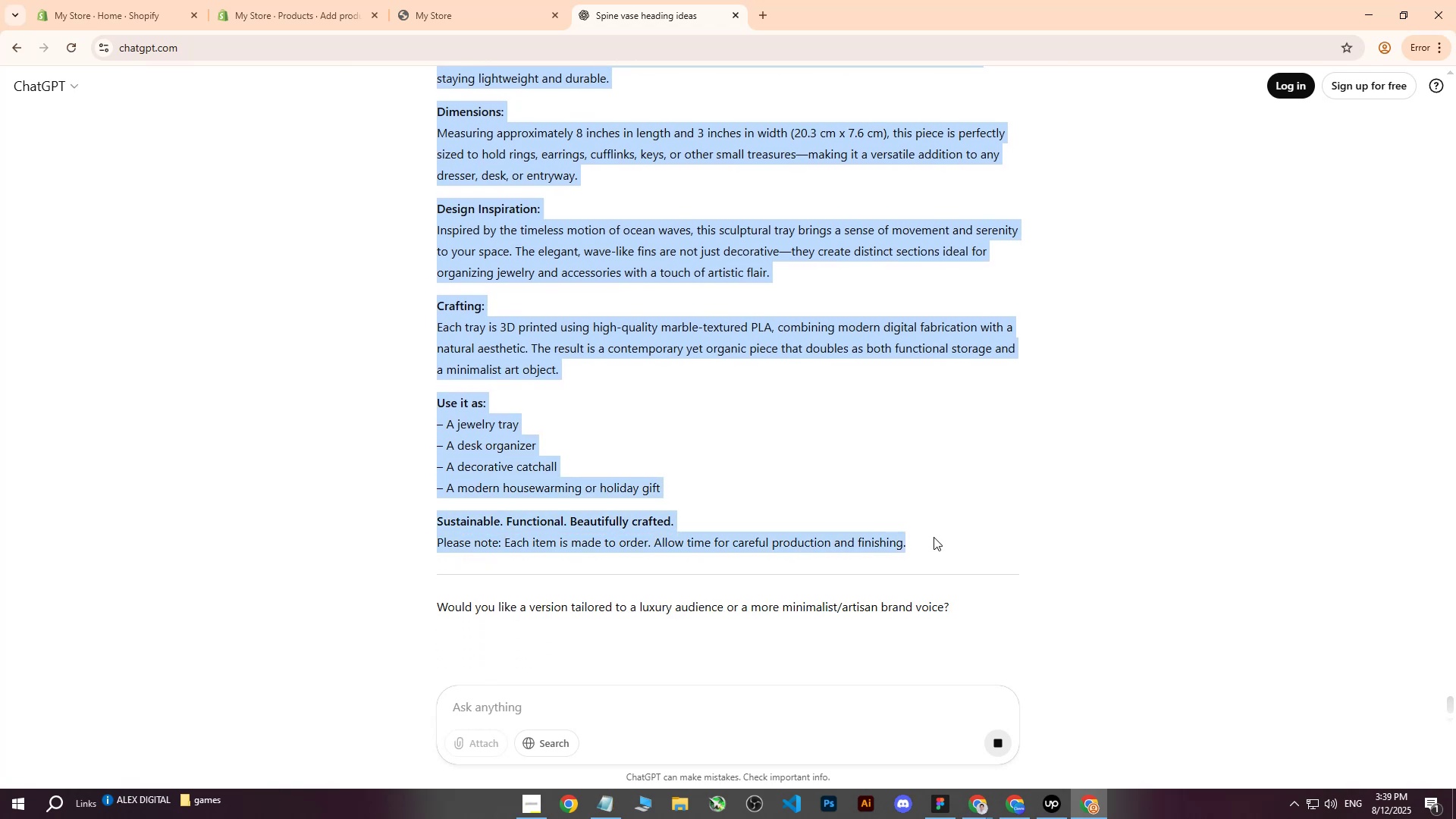 
key(Control+C)
 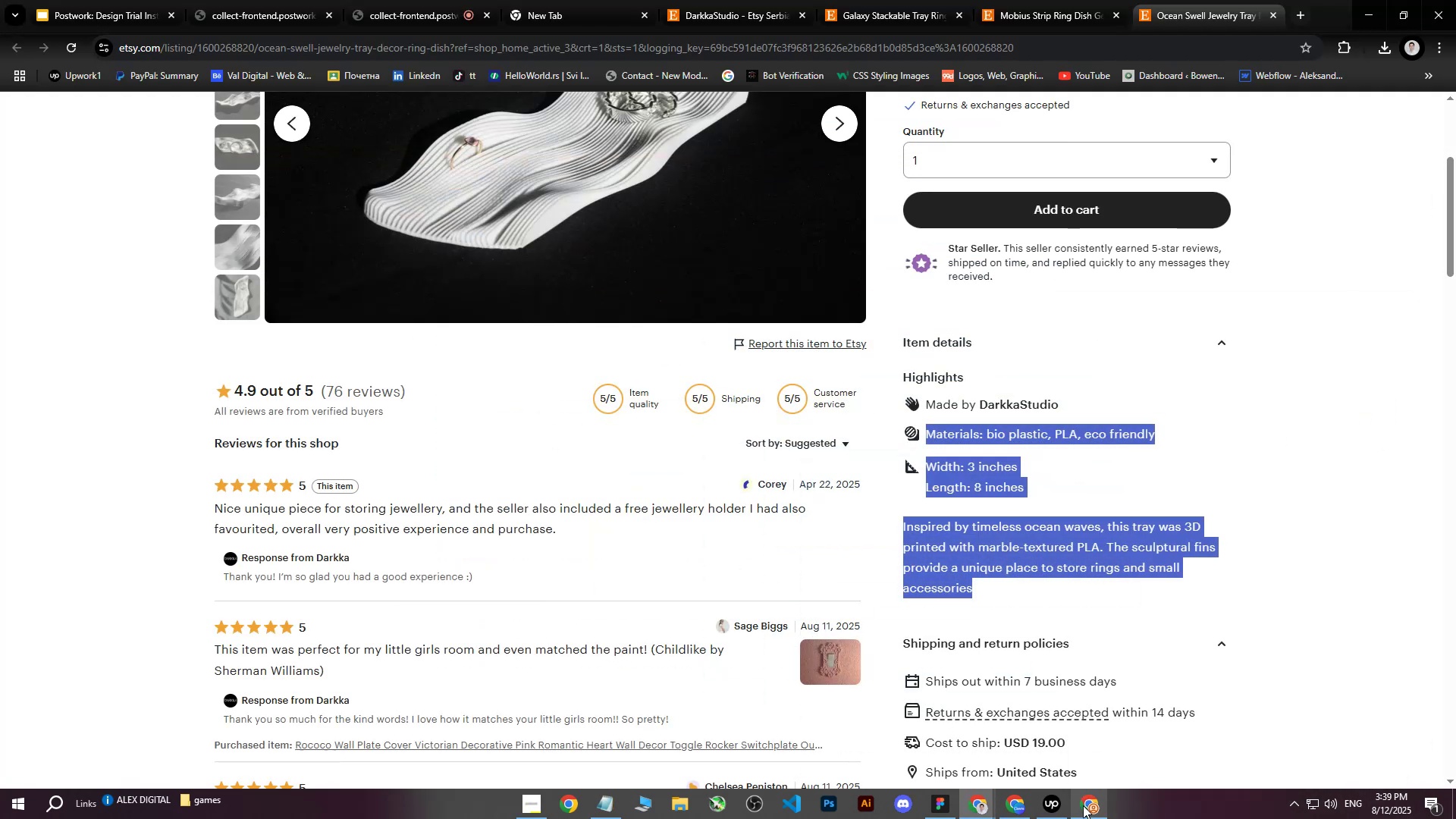 
left_click([1083, 805])
 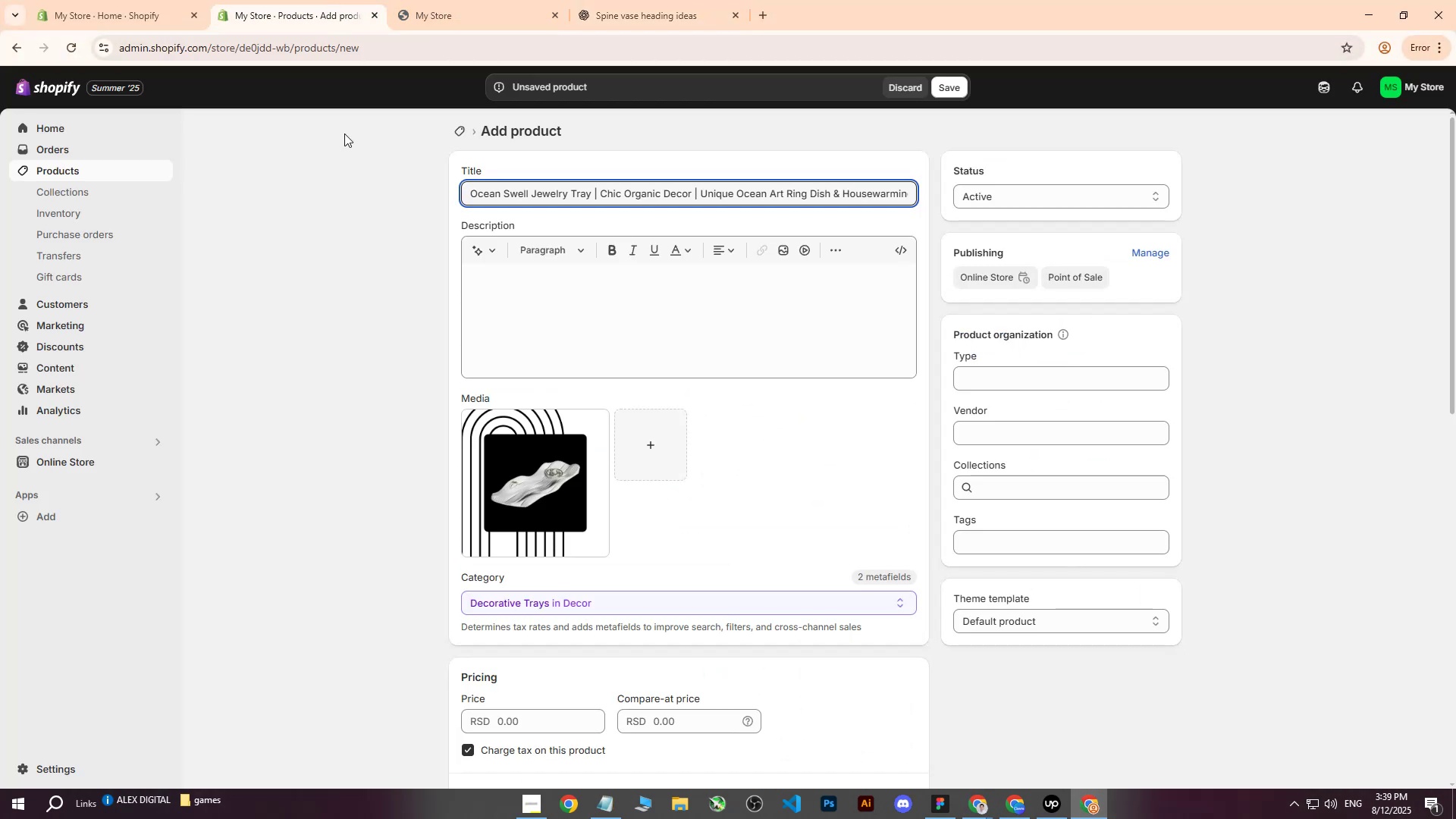 
double_click([539, 342])
 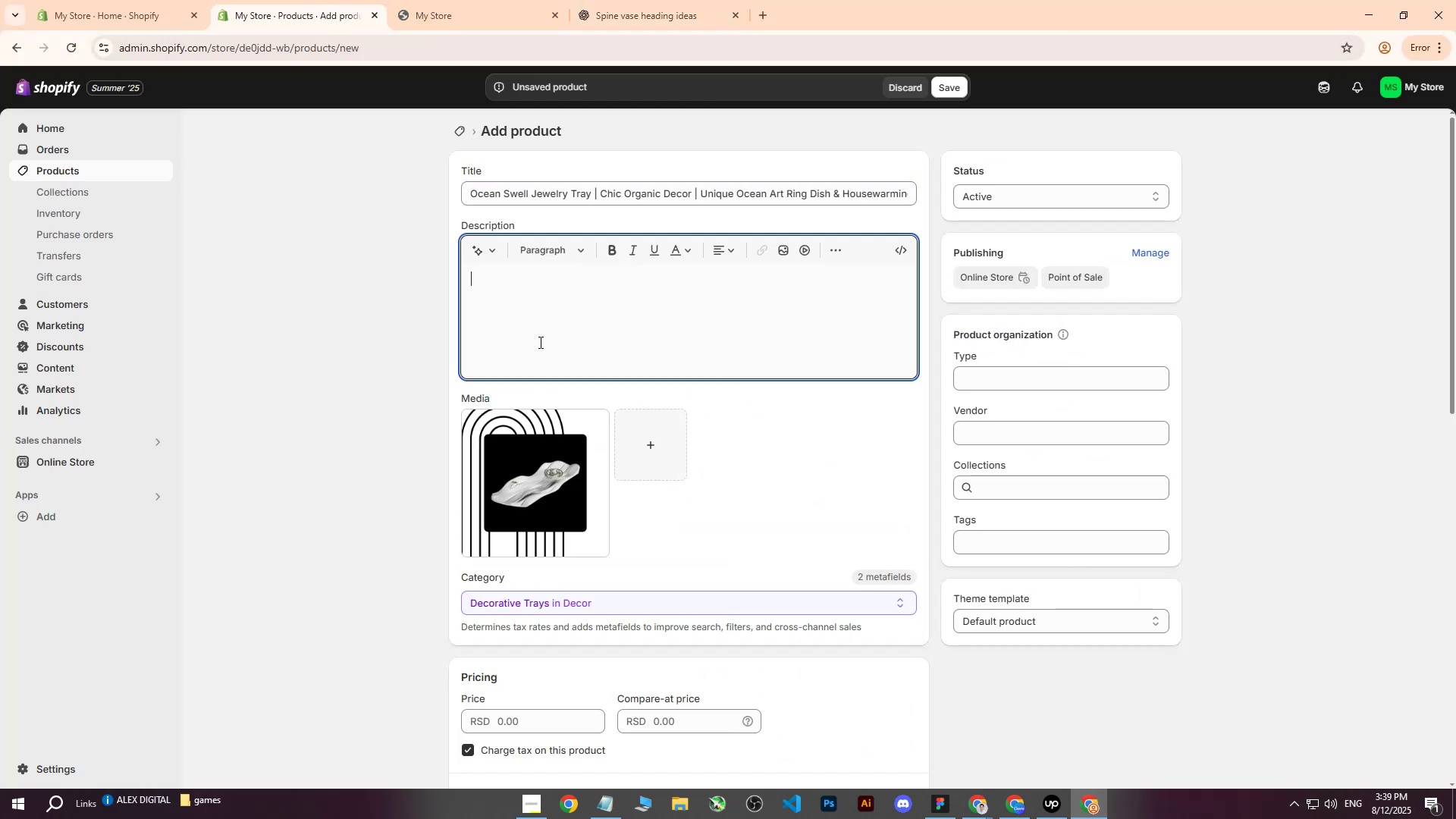 
key(Control+ControlLeft)
 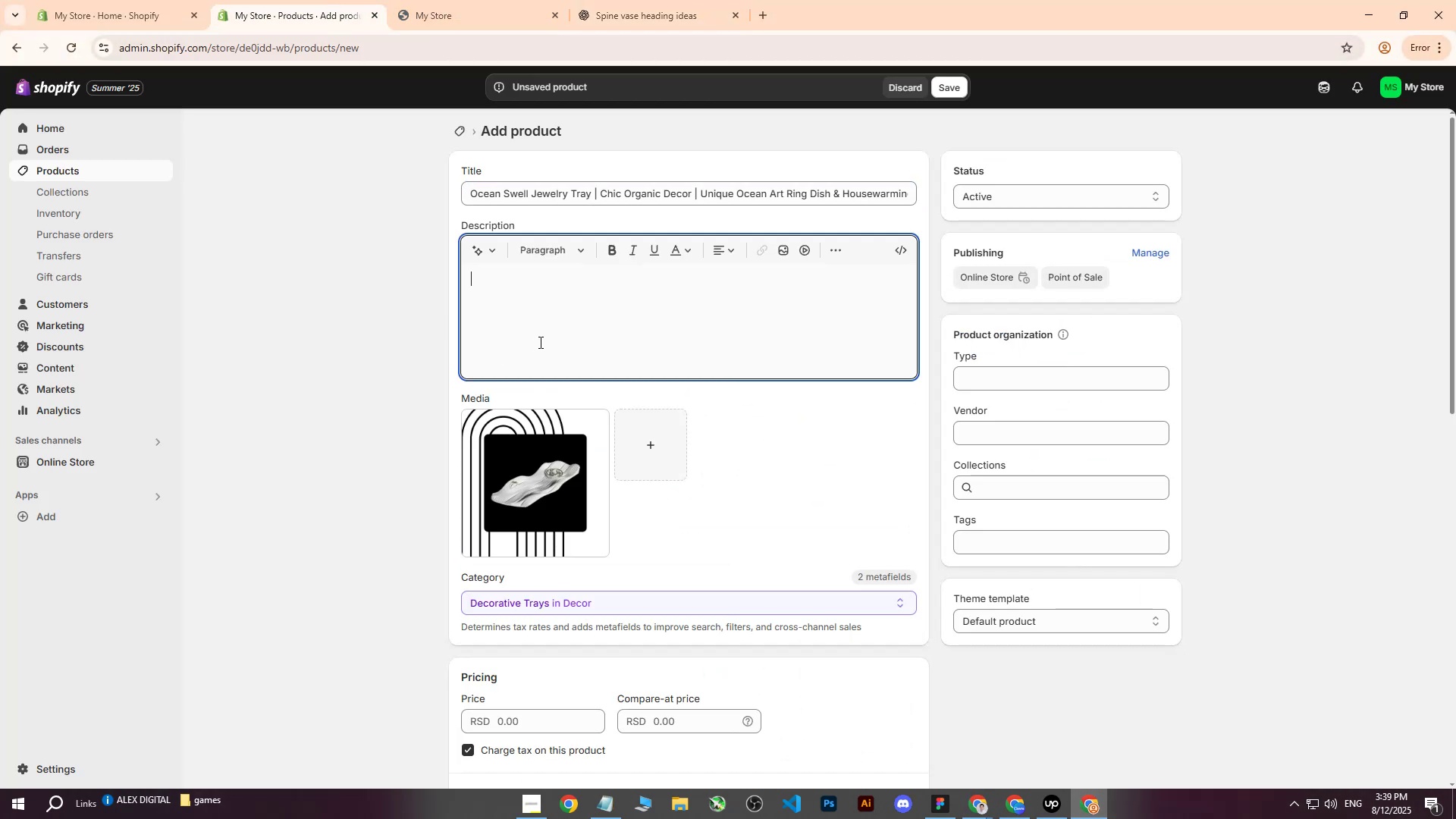 
key(Control+V)
 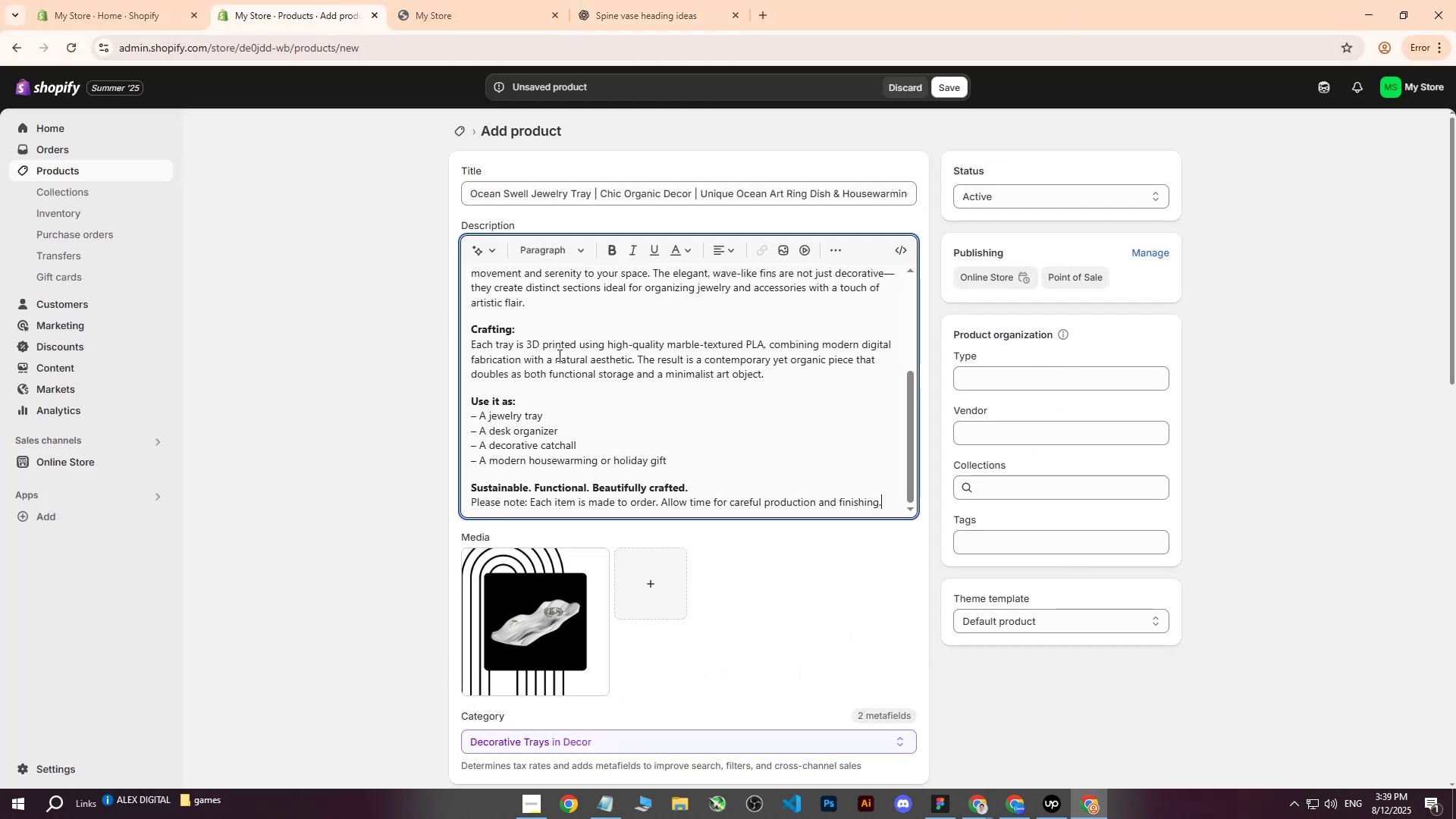 
scroll: coordinate [563, 365], scroll_direction: down, amount: 2.0
 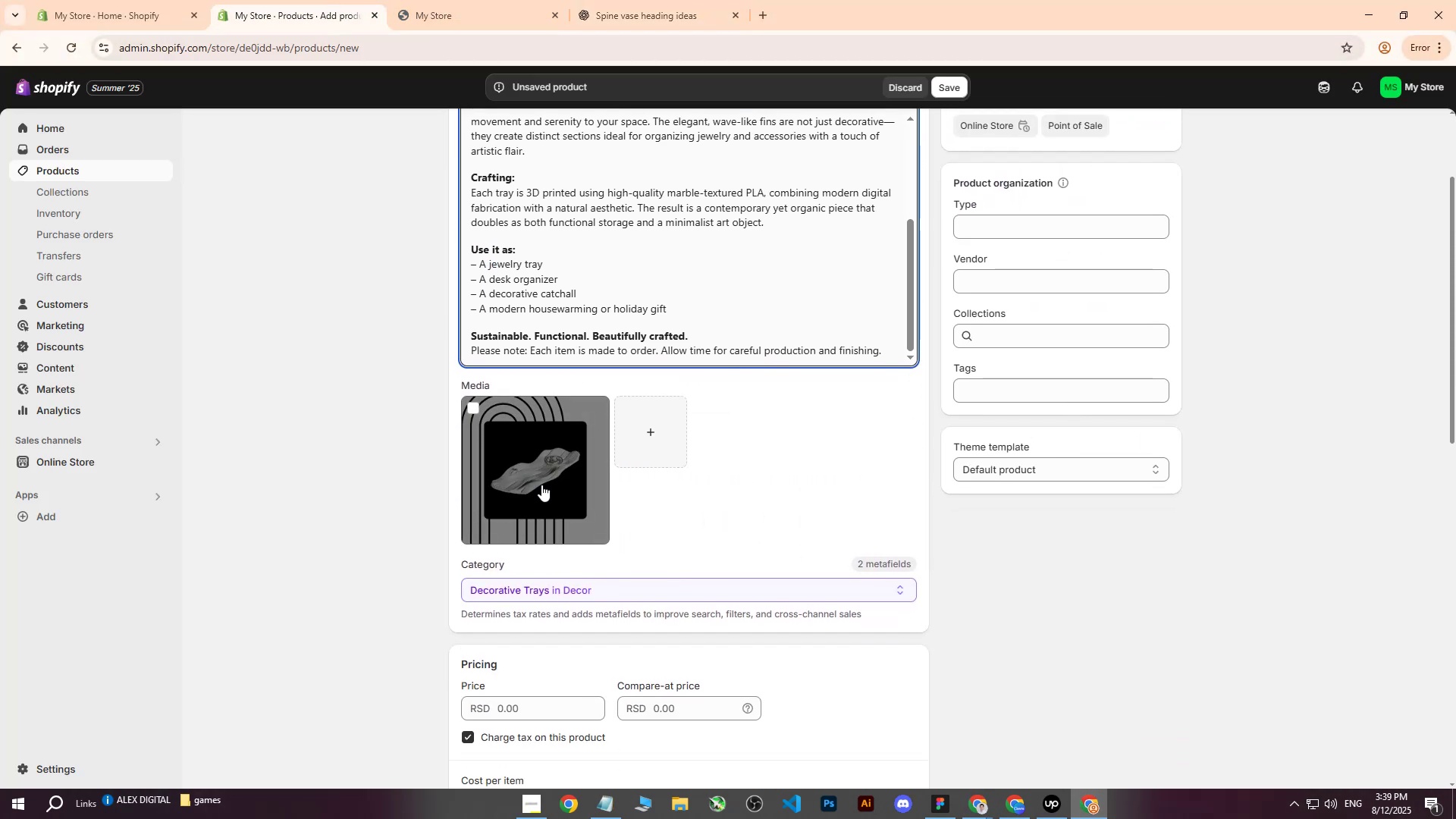 
scroll: coordinate [478, 167], scroll_direction: up, amount: 8.0
 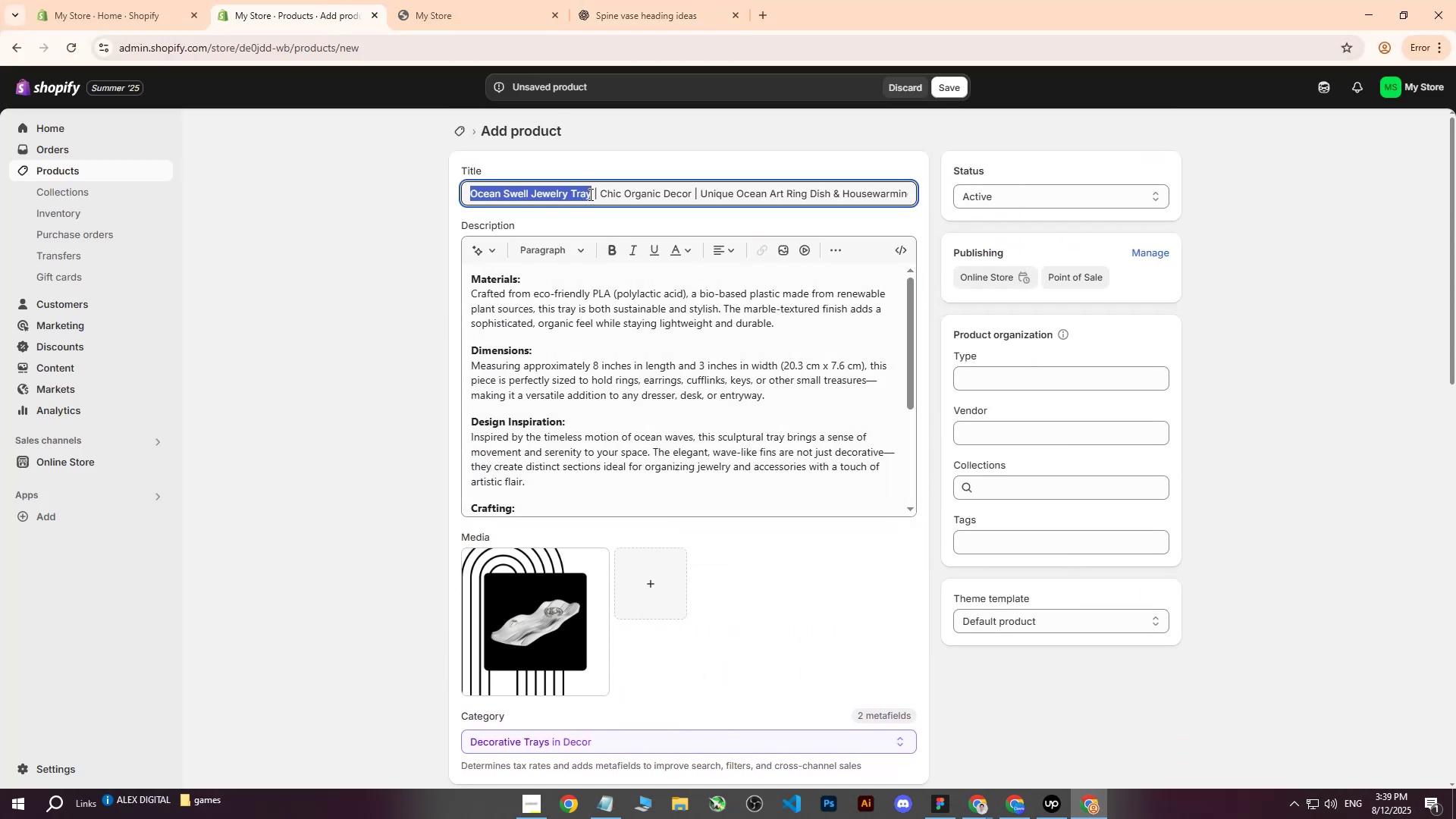 
key(Control+ControlLeft)
 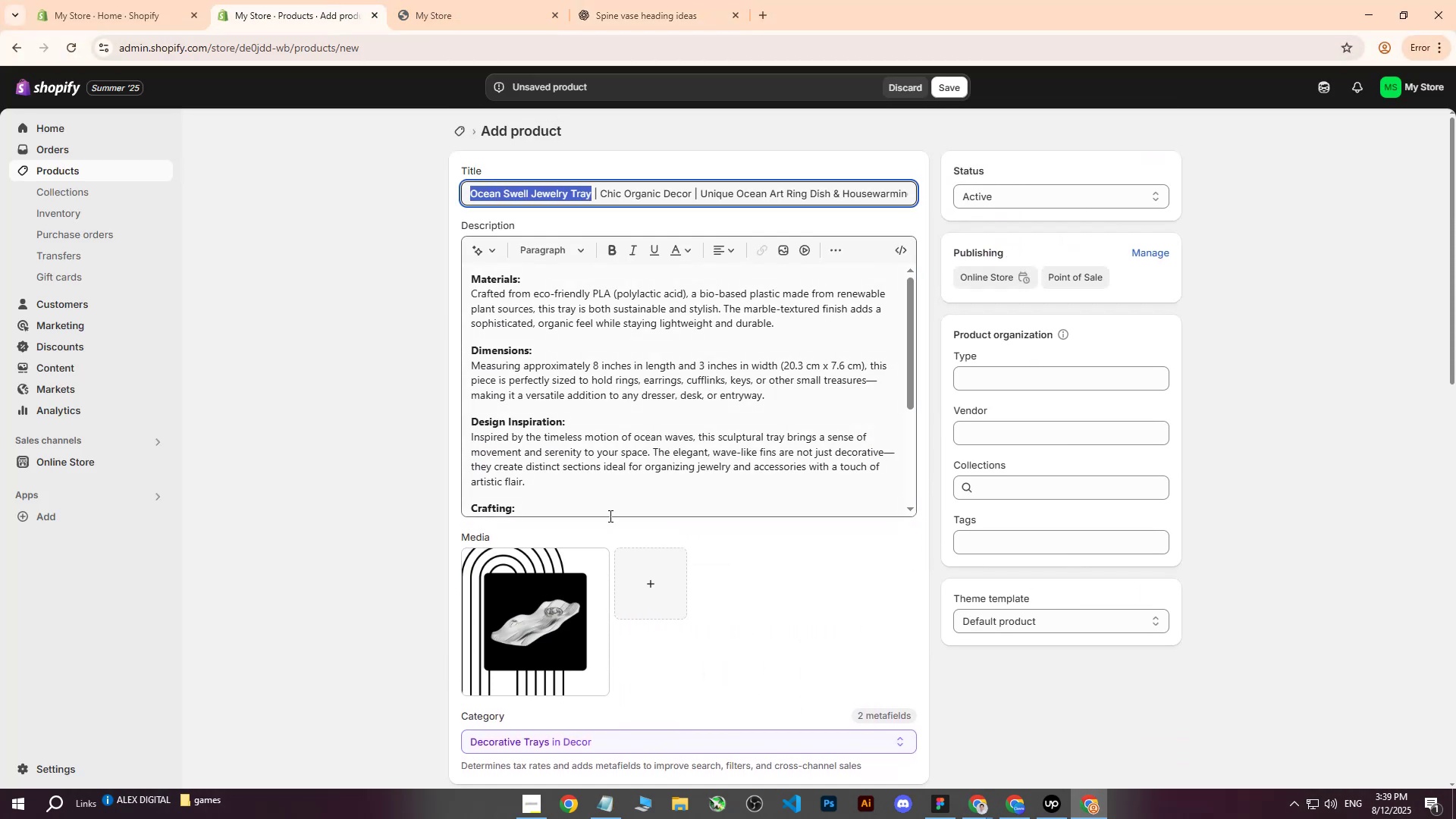 
key(Control+C)
 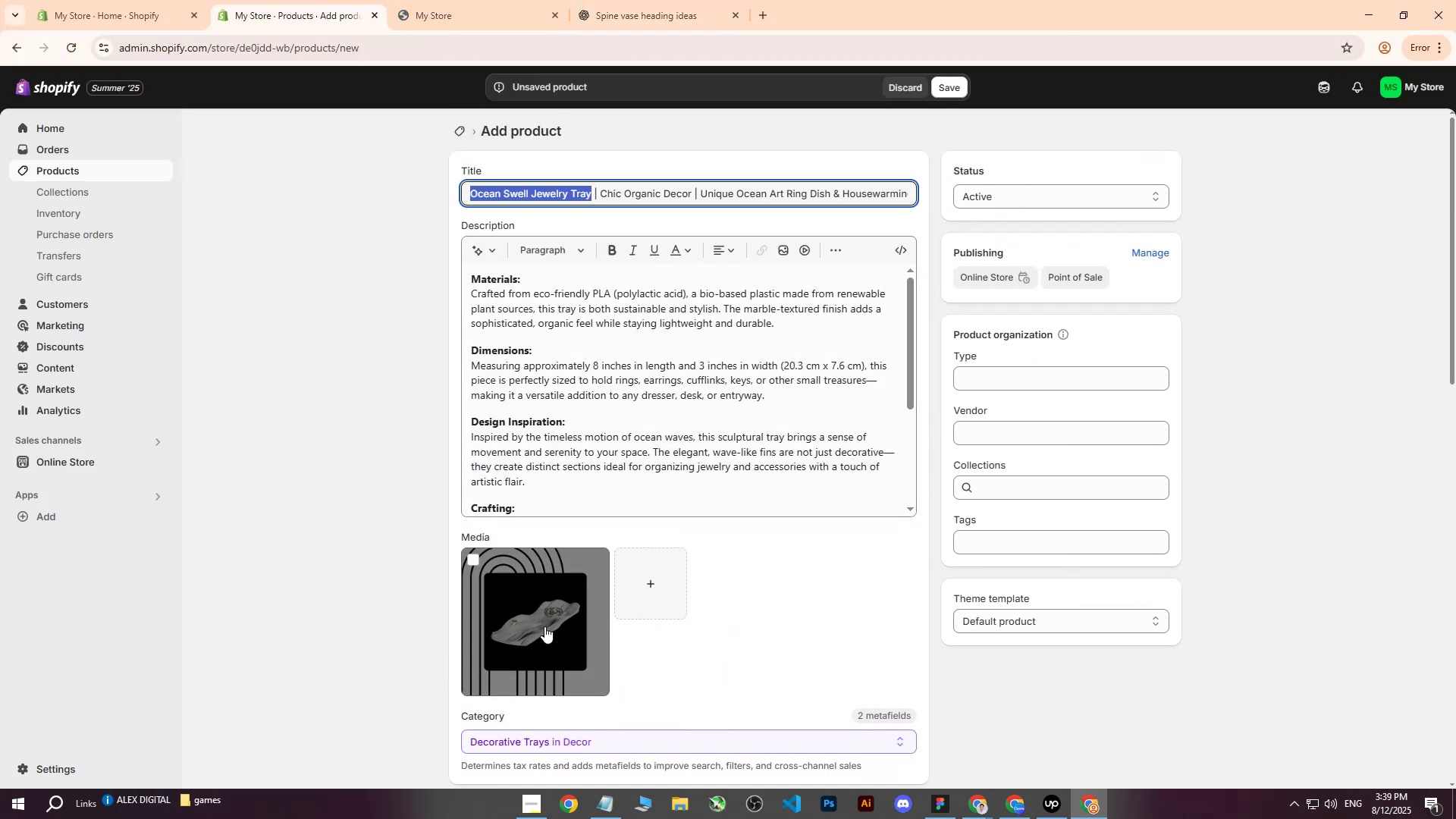 
left_click([544, 626])
 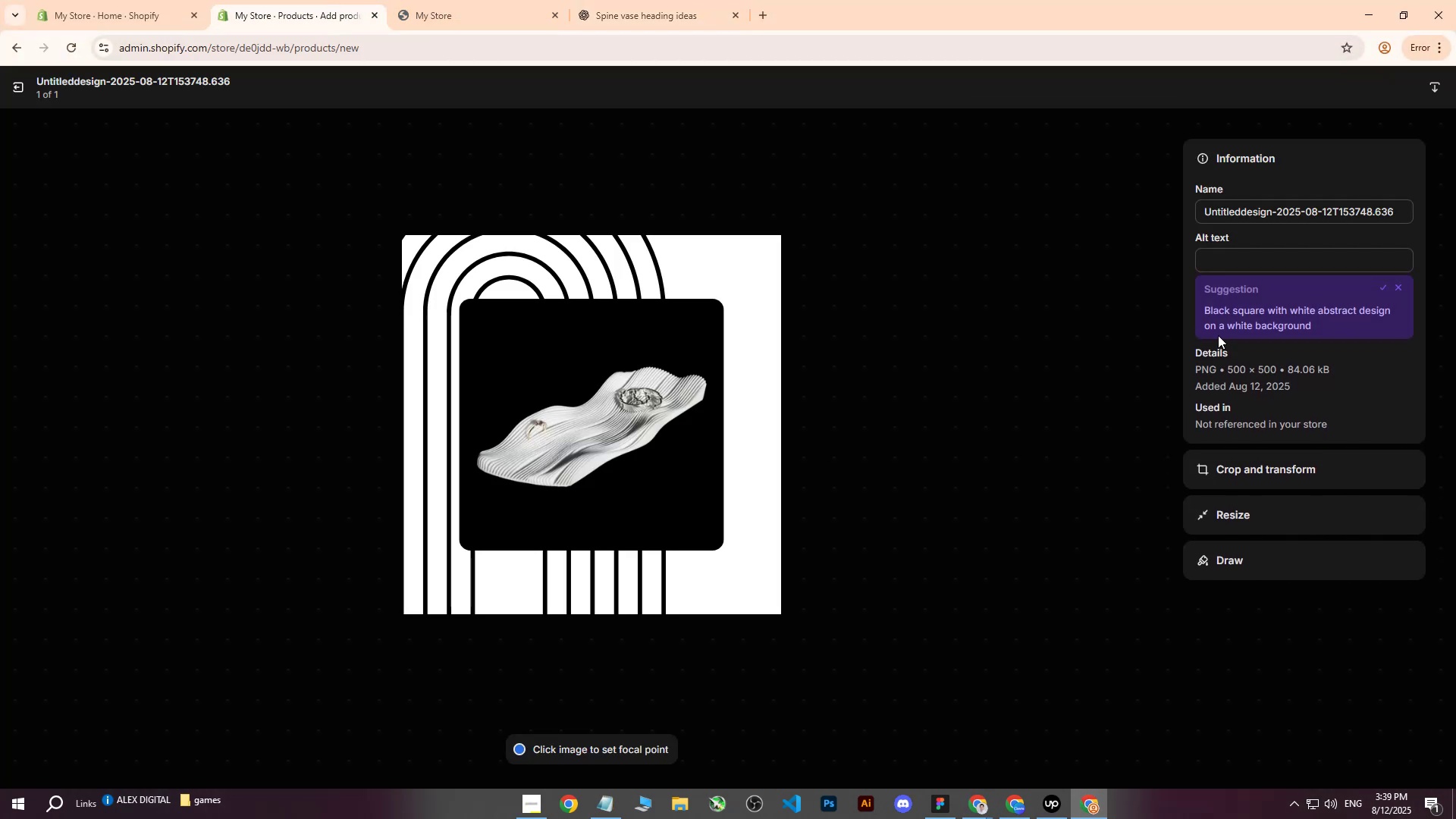 
left_click([1235, 265])
 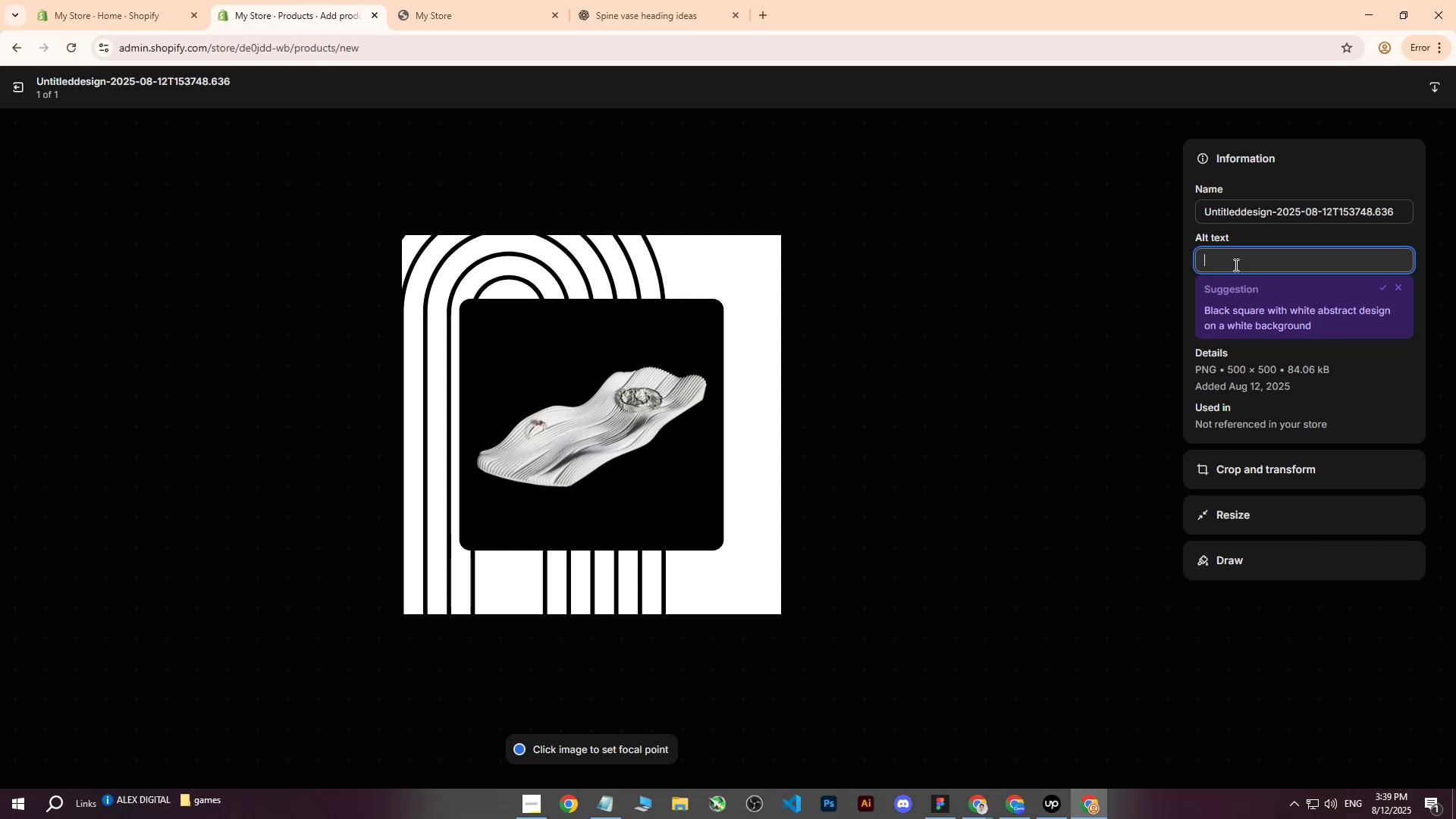 
key(Control+ControlLeft)
 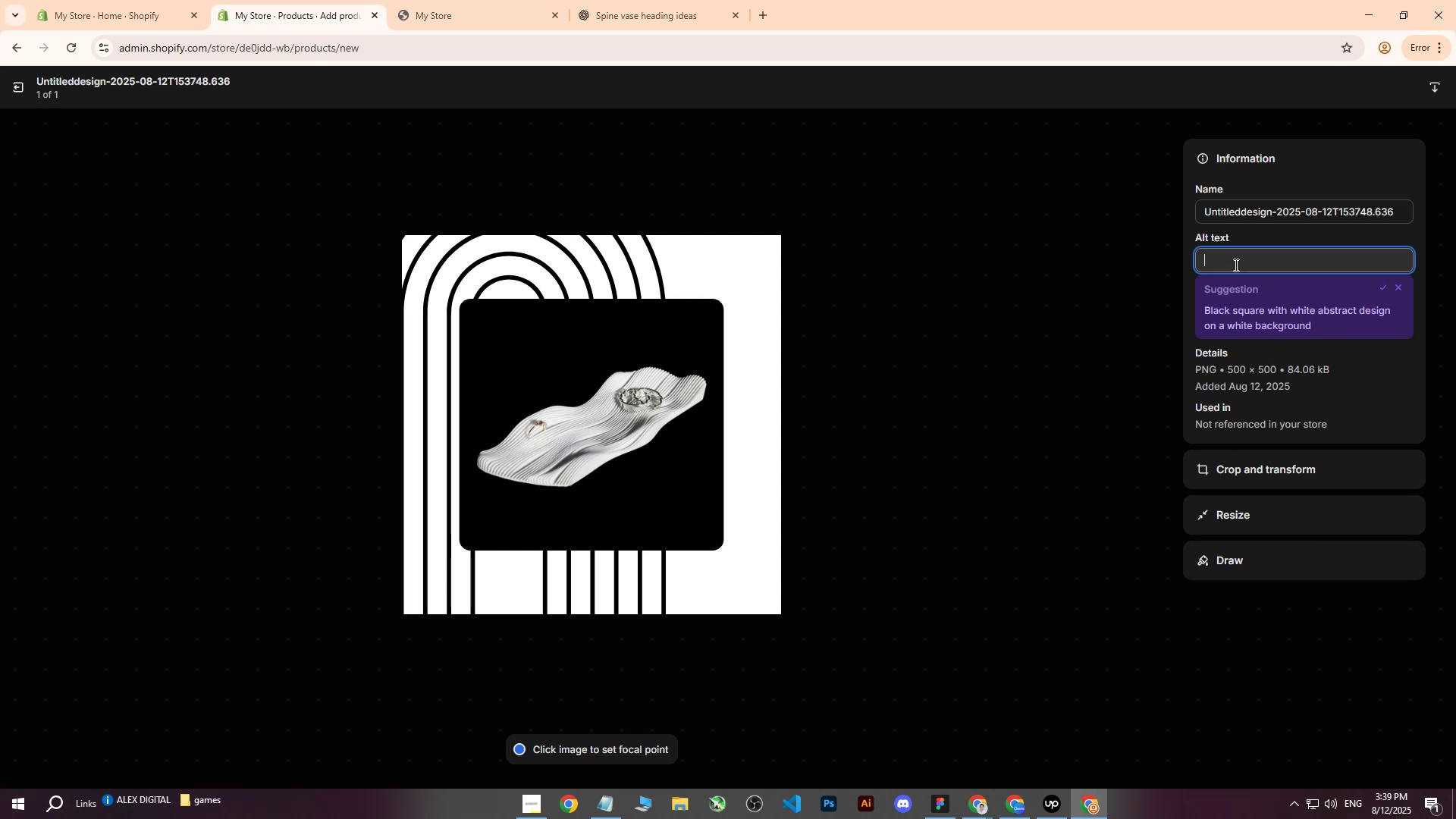 
key(Control+V)
 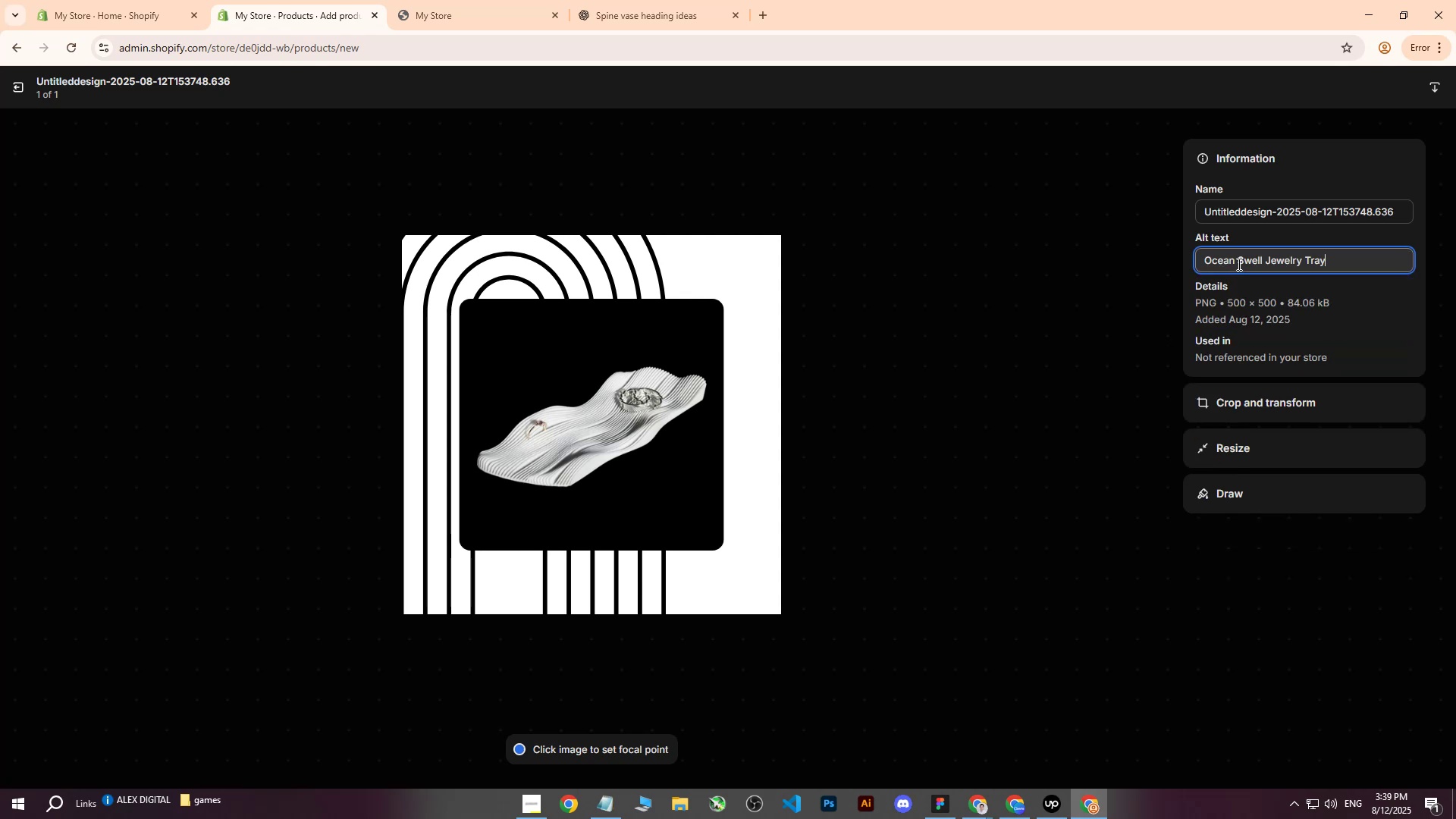 
type( on black background with geometric shape.)
 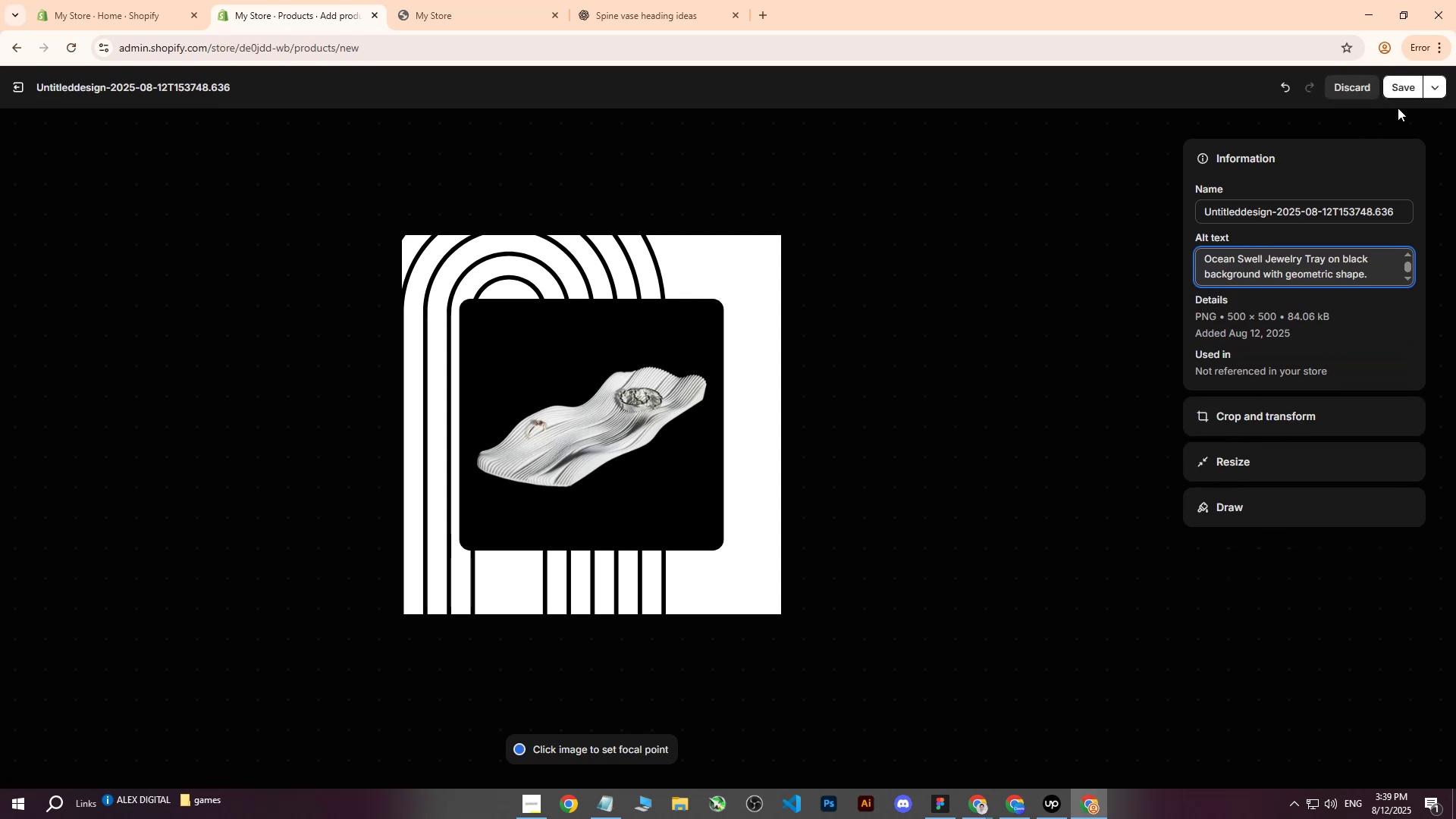 
left_click([1405, 88])
 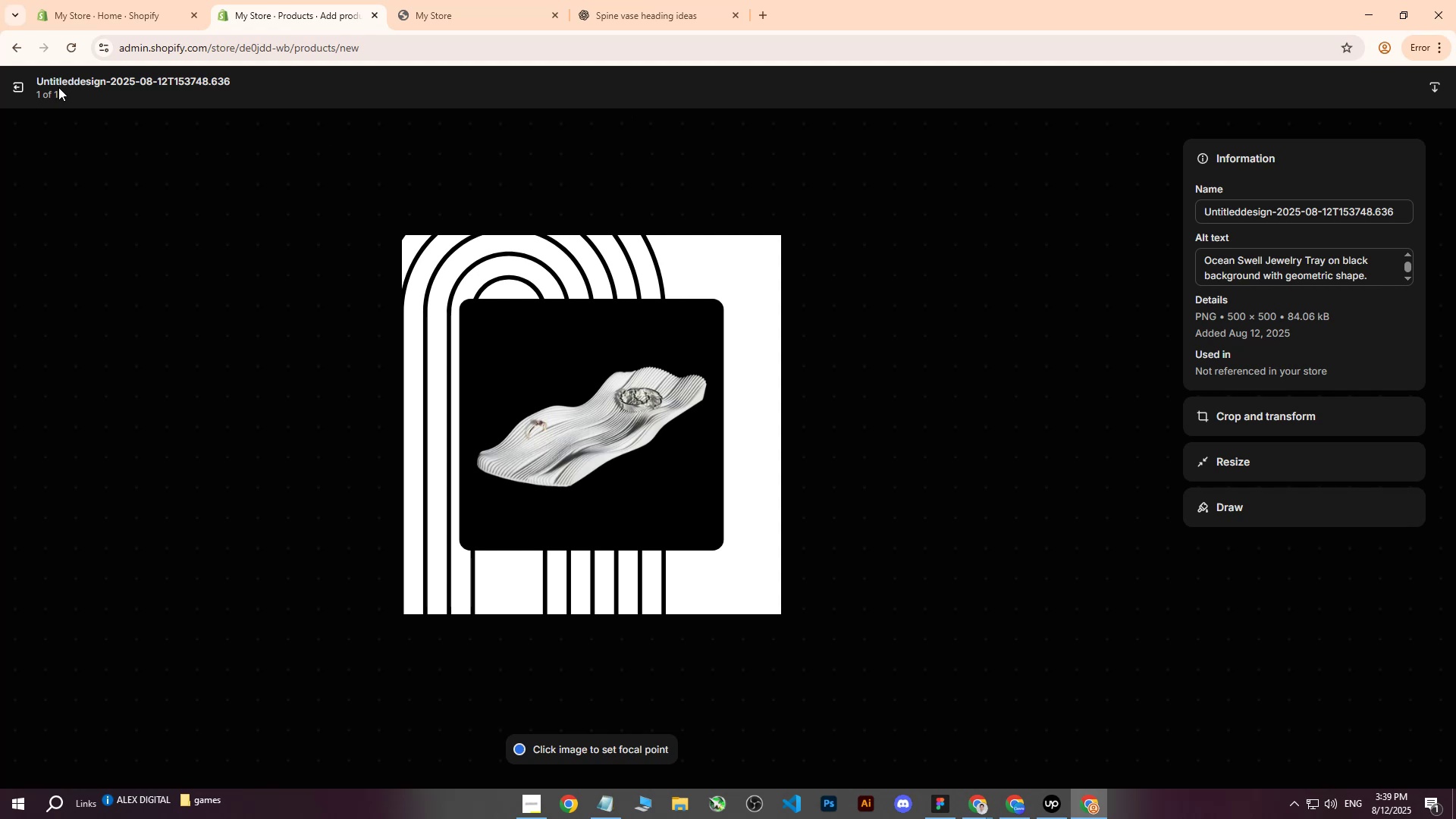 
left_click([20, 87])
 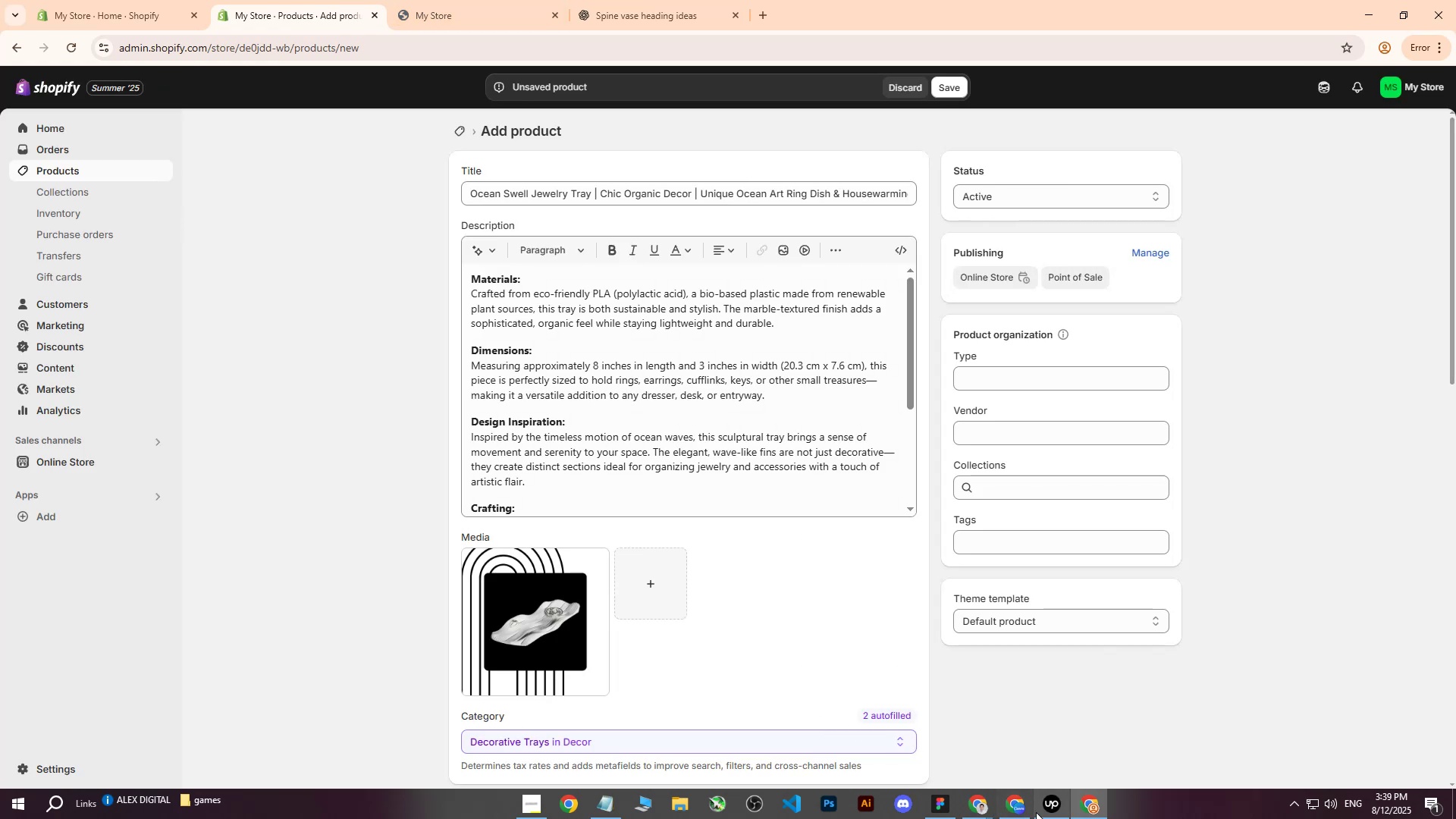 
double_click([895, 726])
 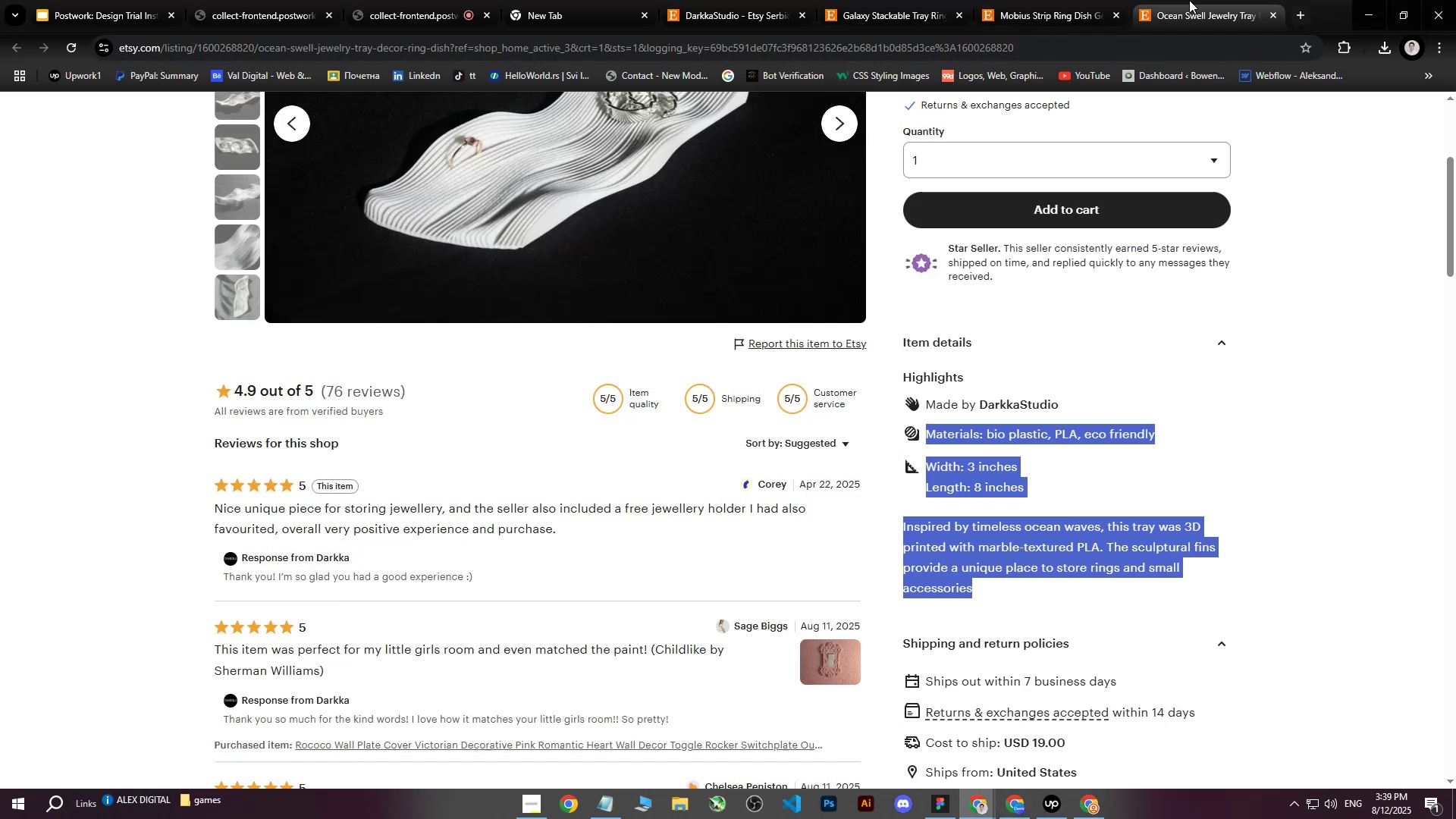 
left_click([1065, 0])
 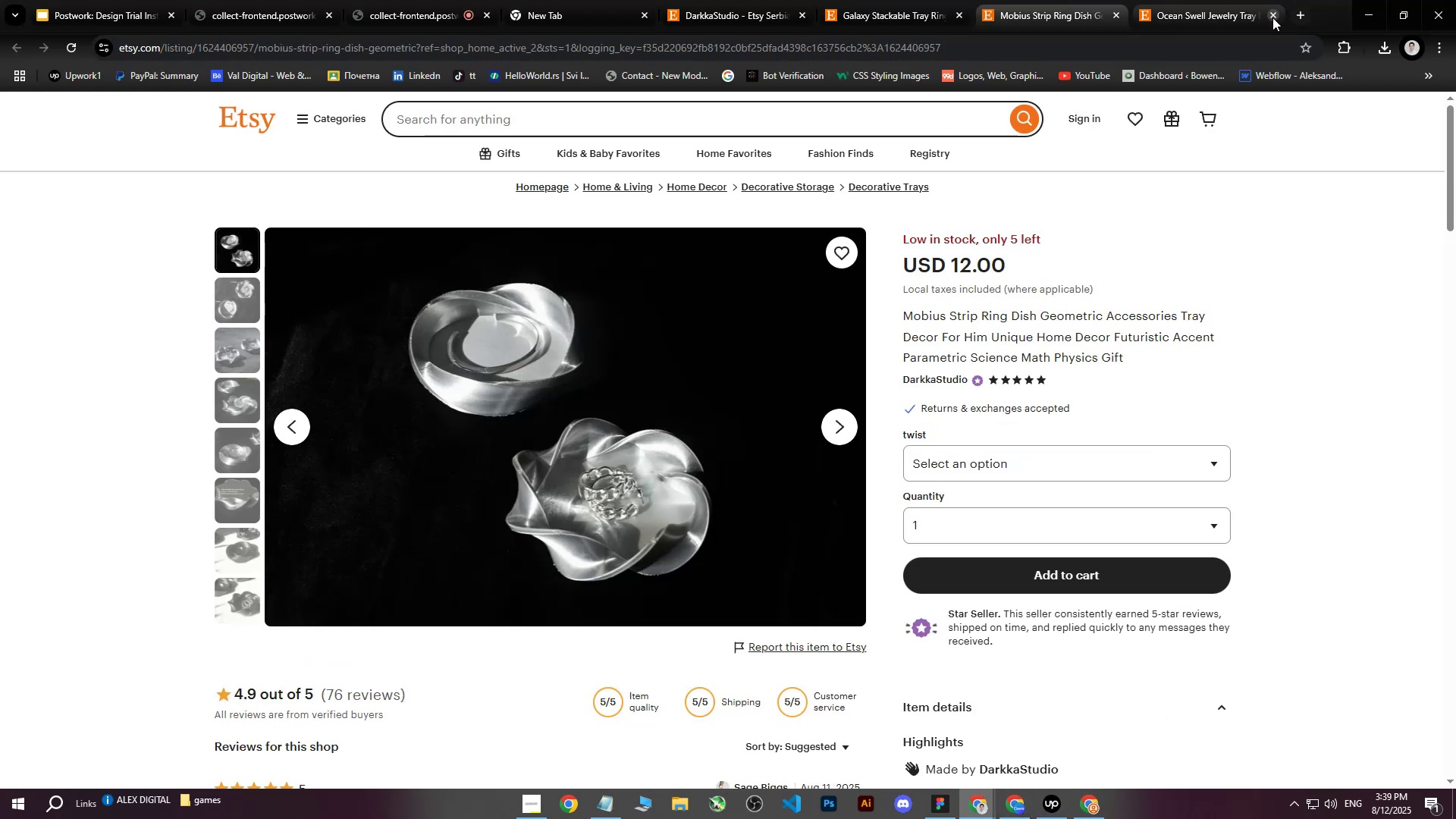 
double_click([1086, 0])
 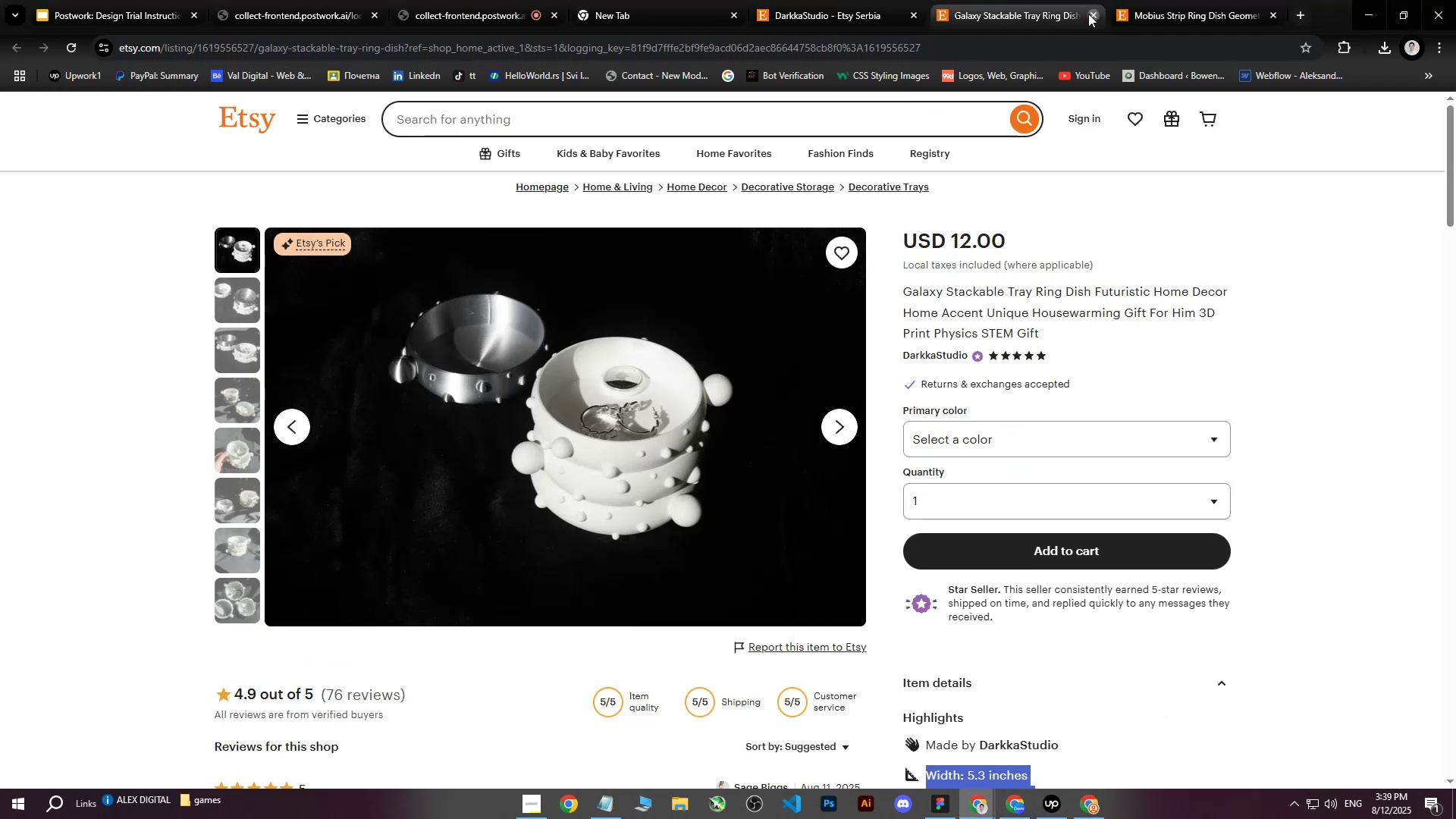 
double_click([1022, 0])
 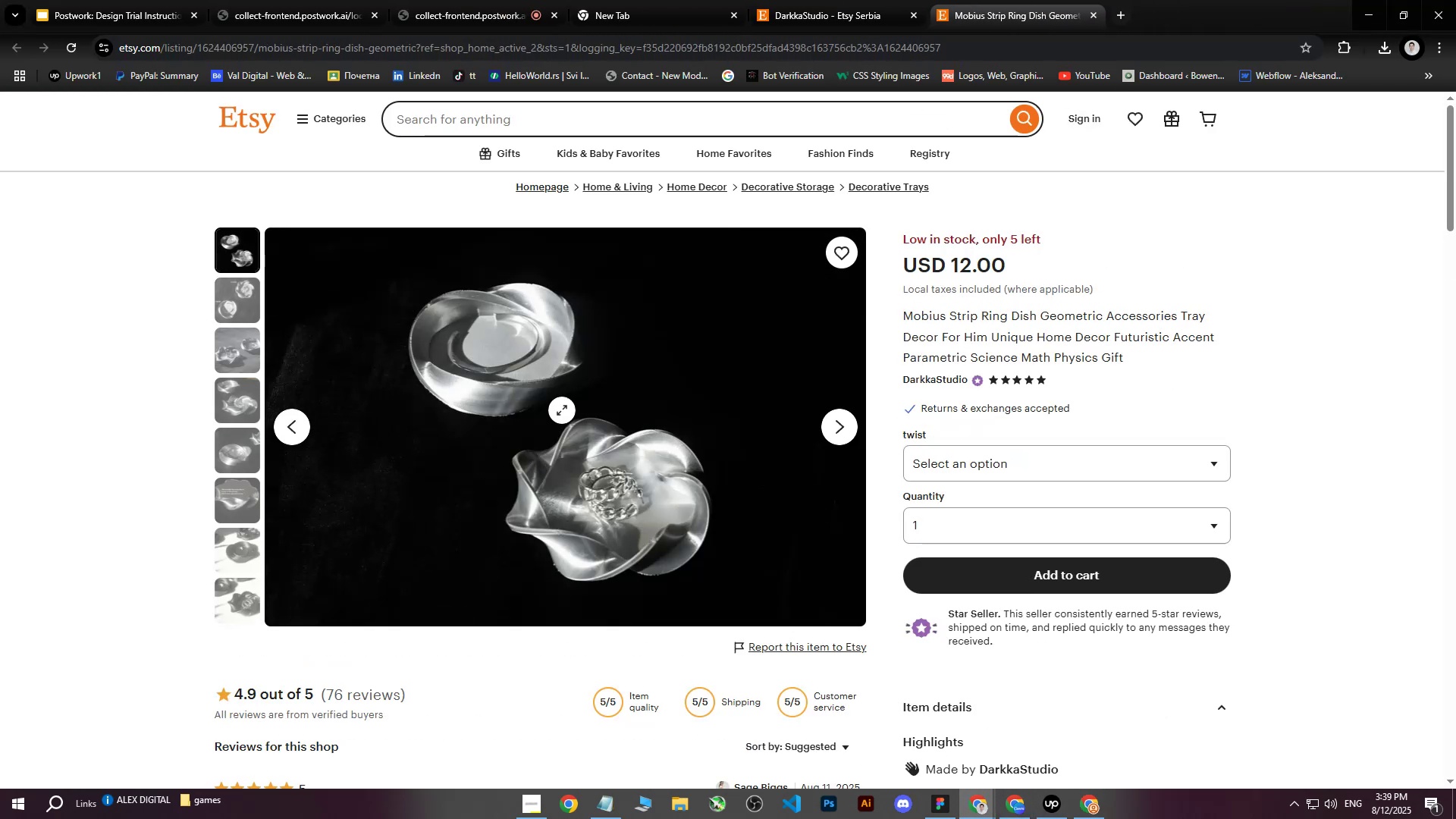 
right_click([559, 410])
 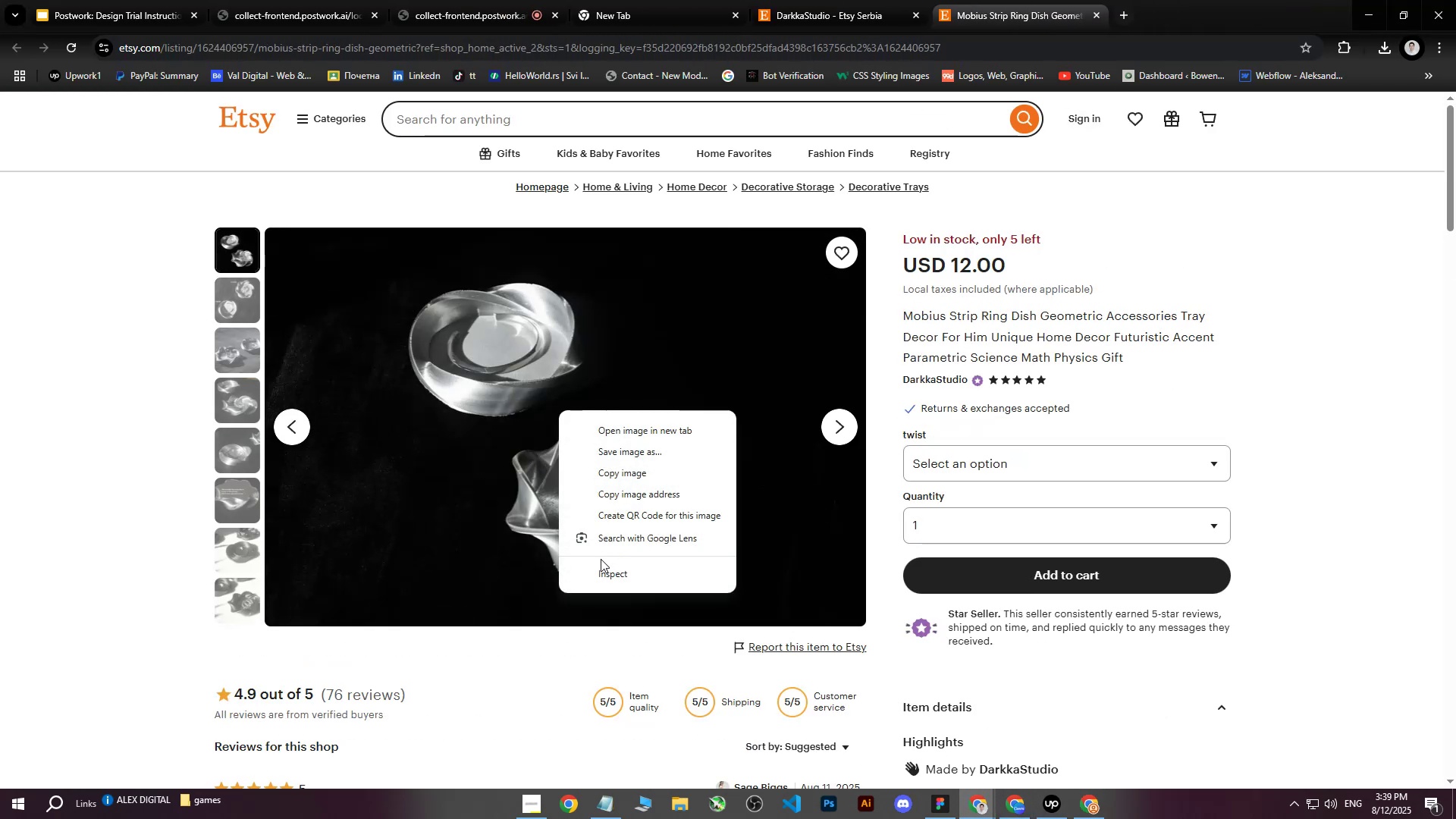 
left_click([596, 571])
 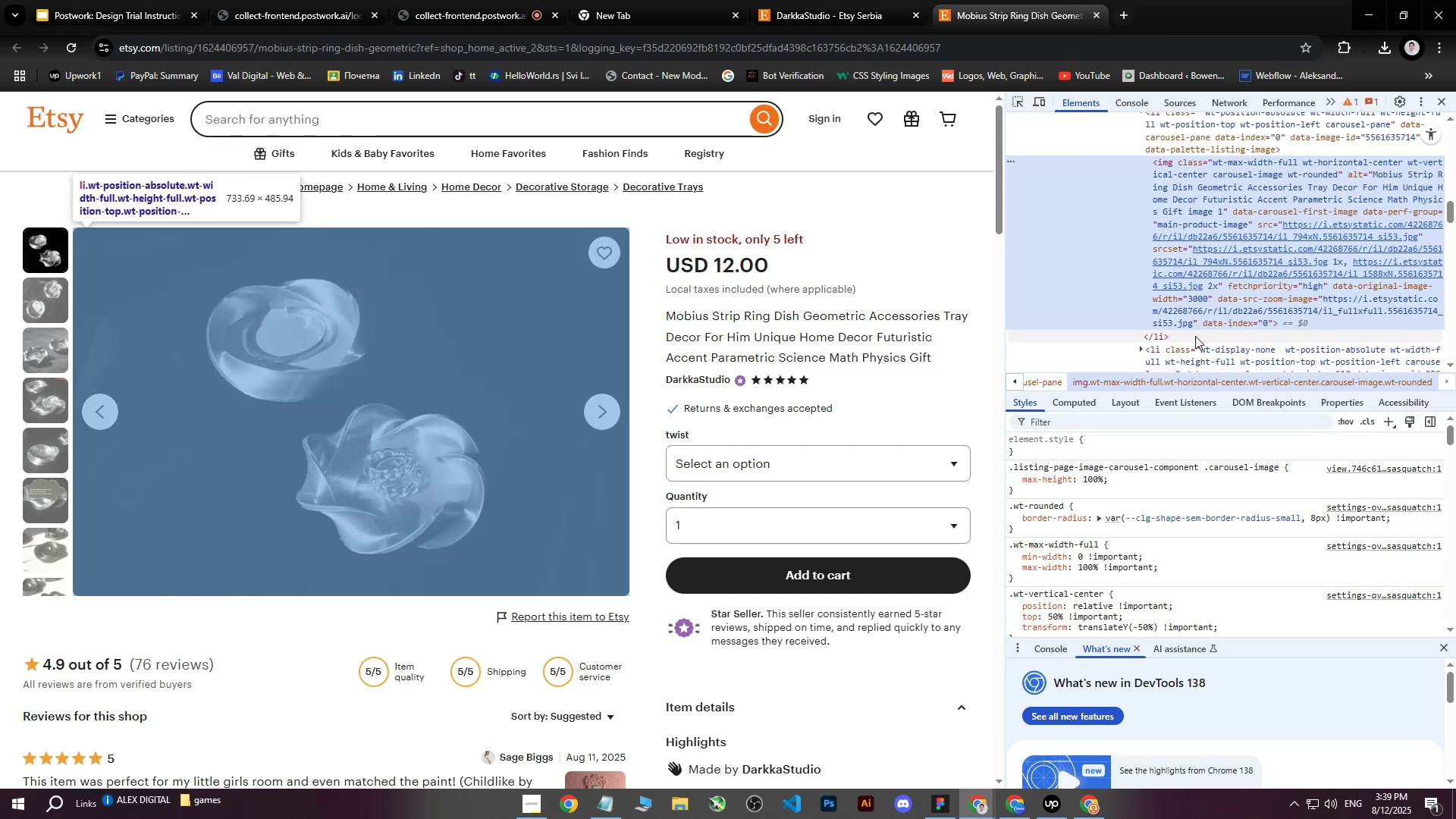 
left_click([1236, 249])
 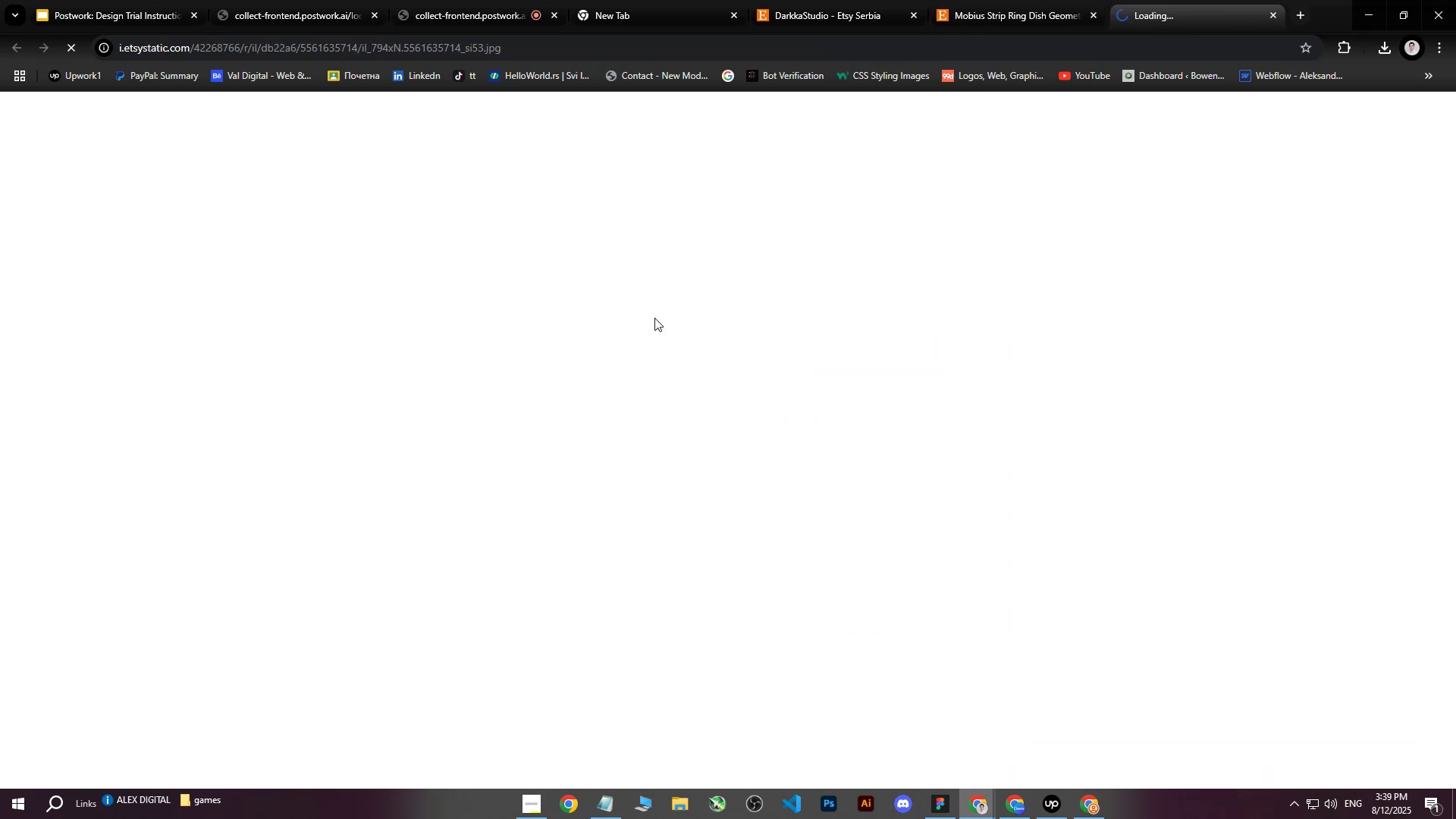 
right_click([595, 318])
 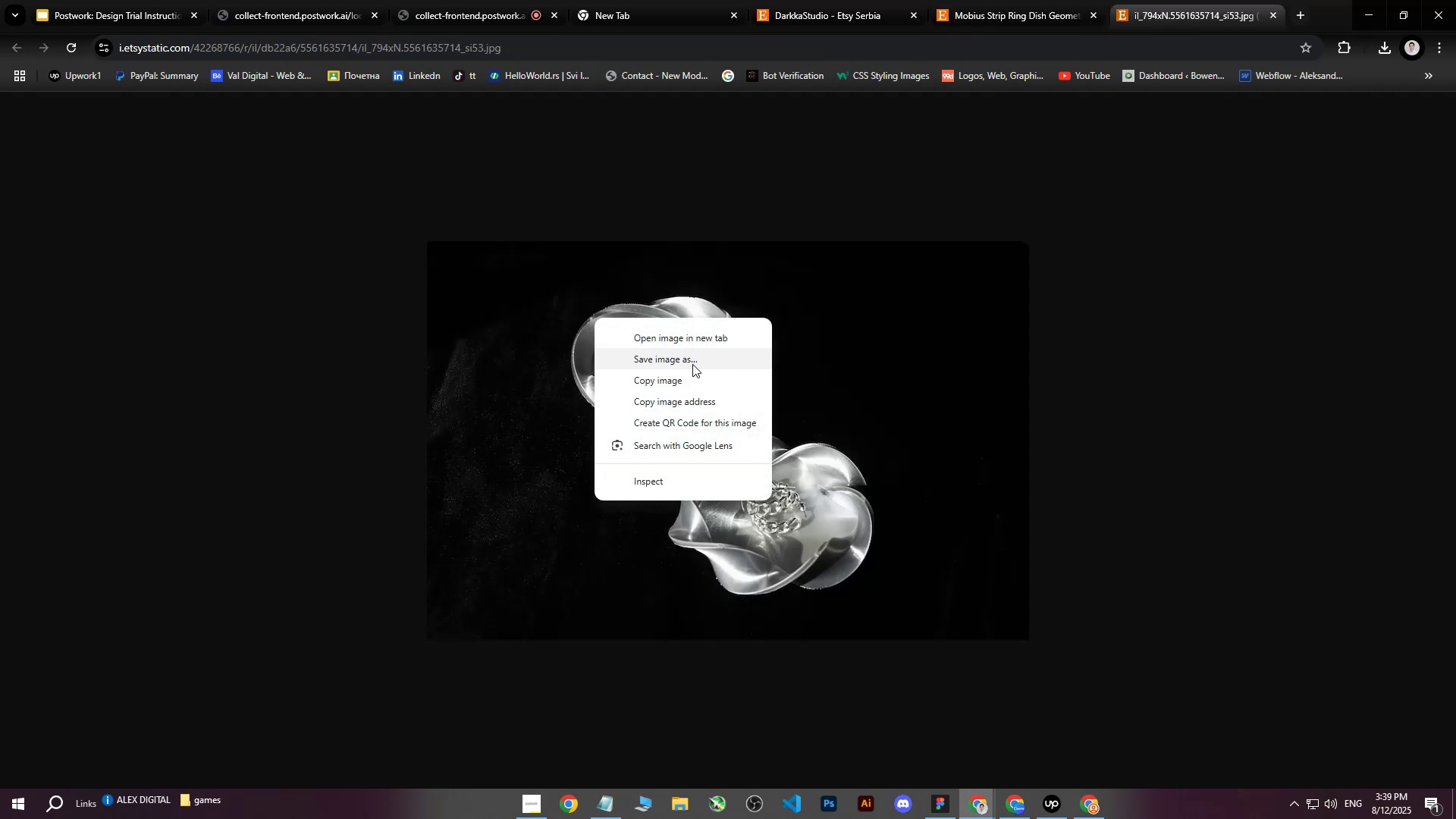 
left_click([692, 364])
 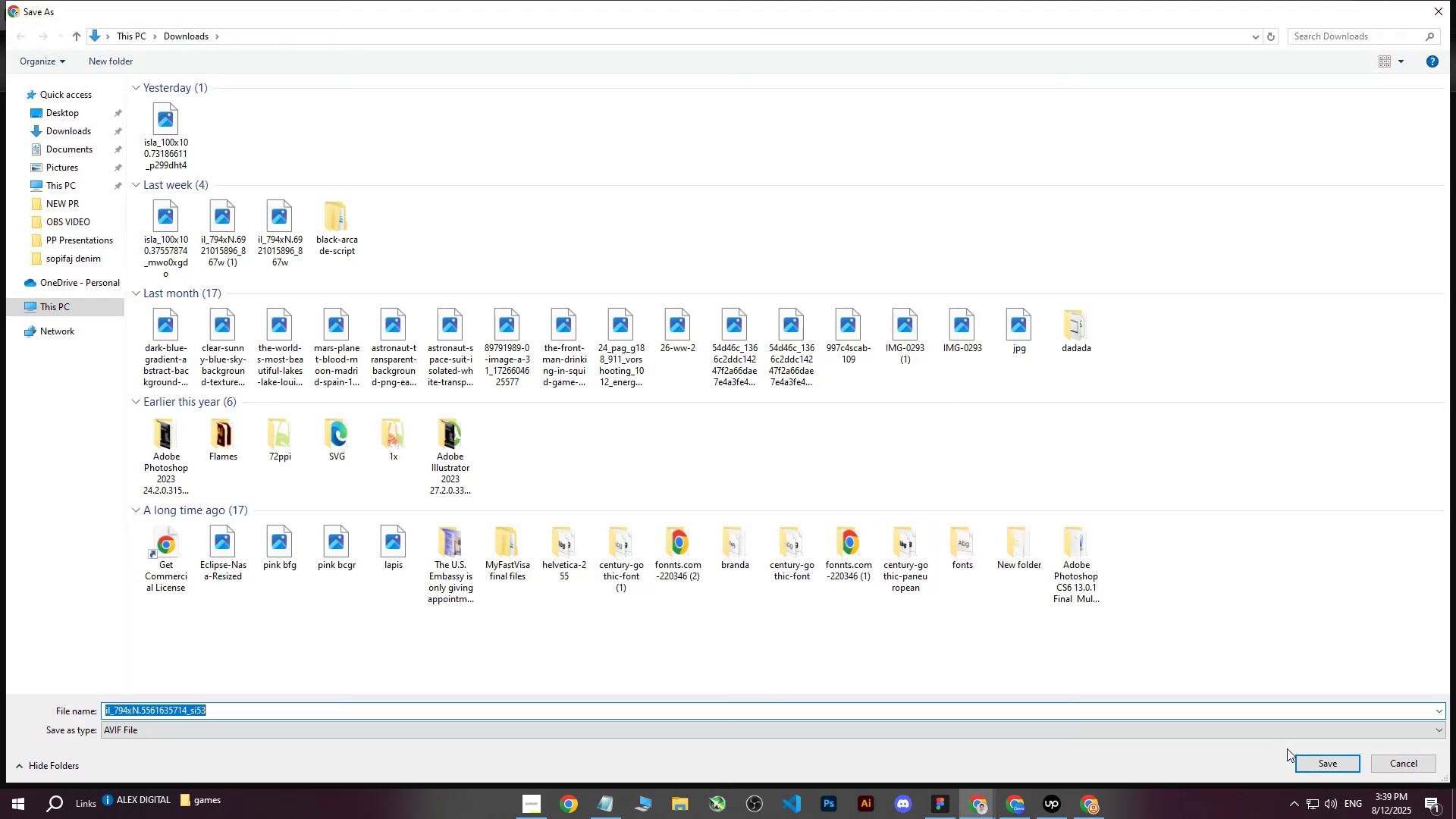 
left_click([1304, 758])
 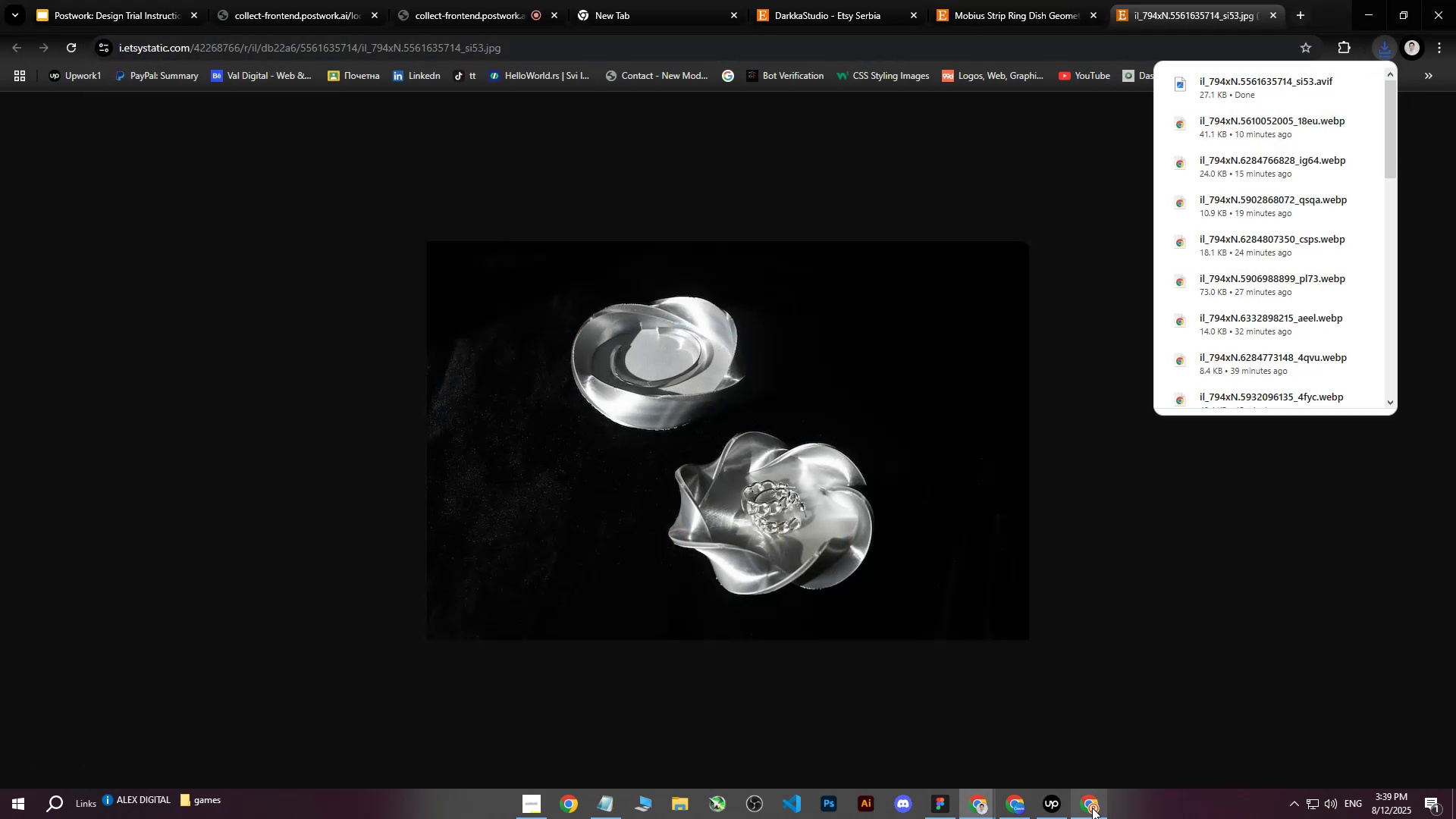 
left_click([1092, 808])
 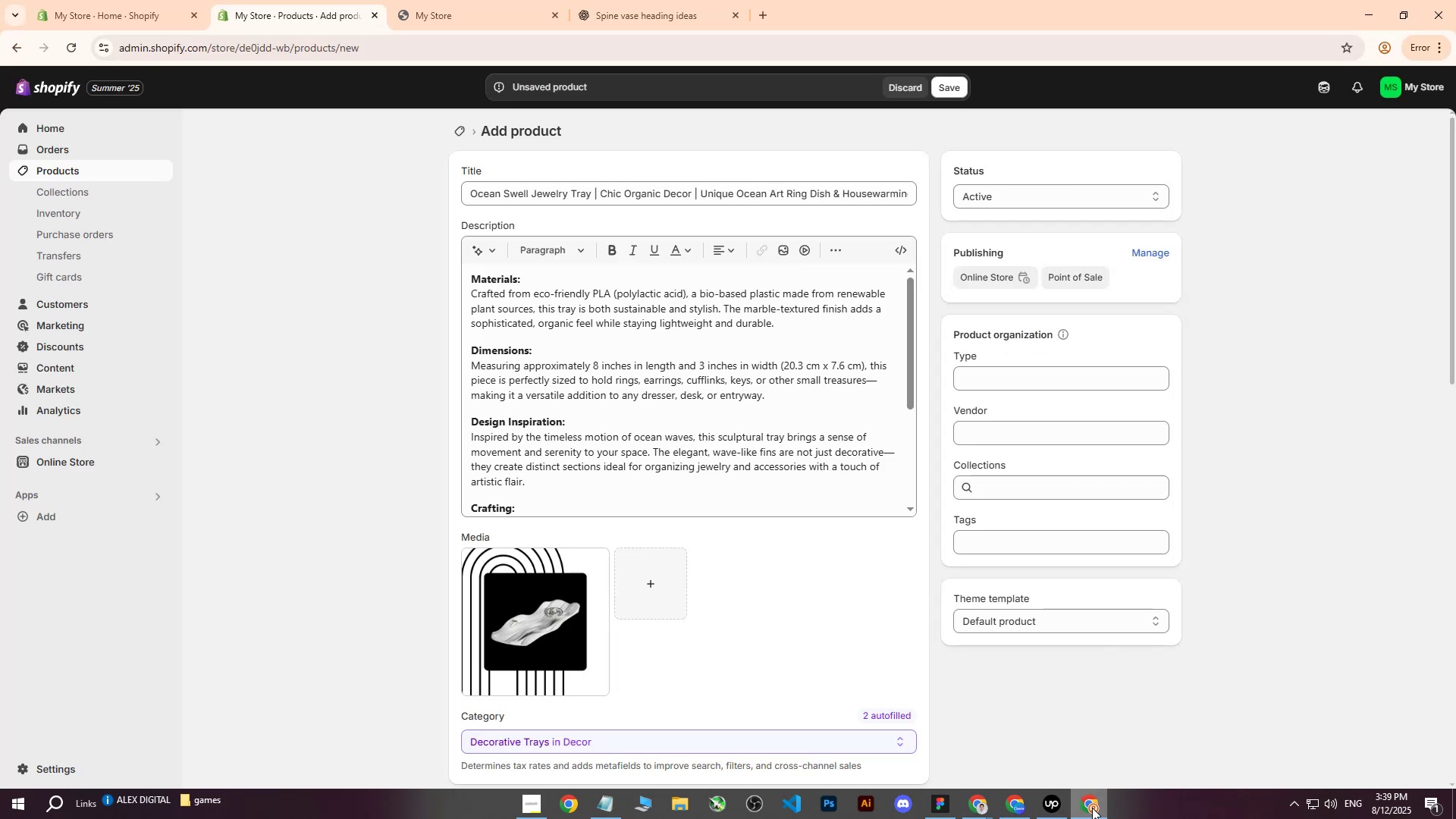 
left_click([1092, 808])
 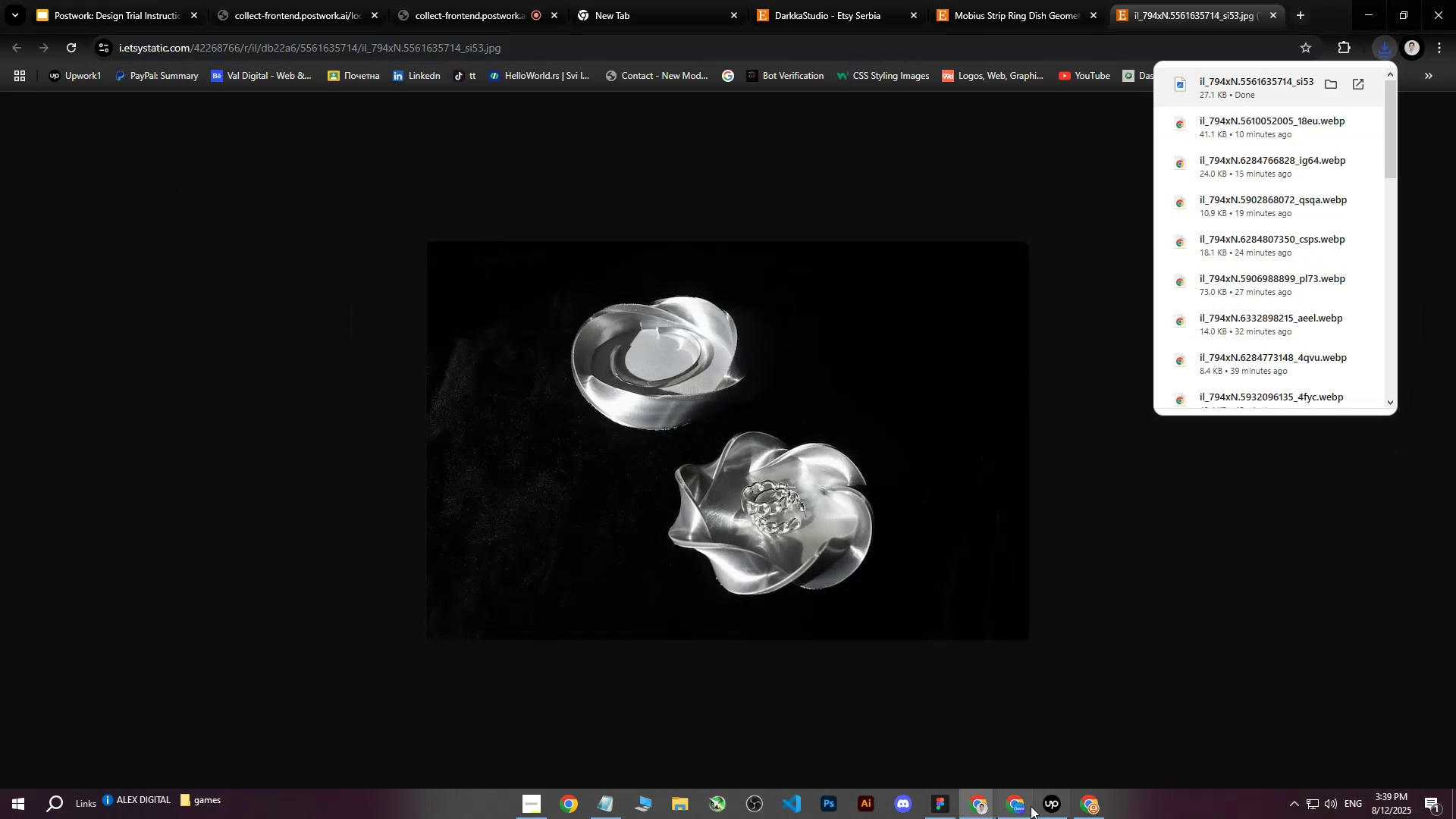 
double_click([1023, 808])
 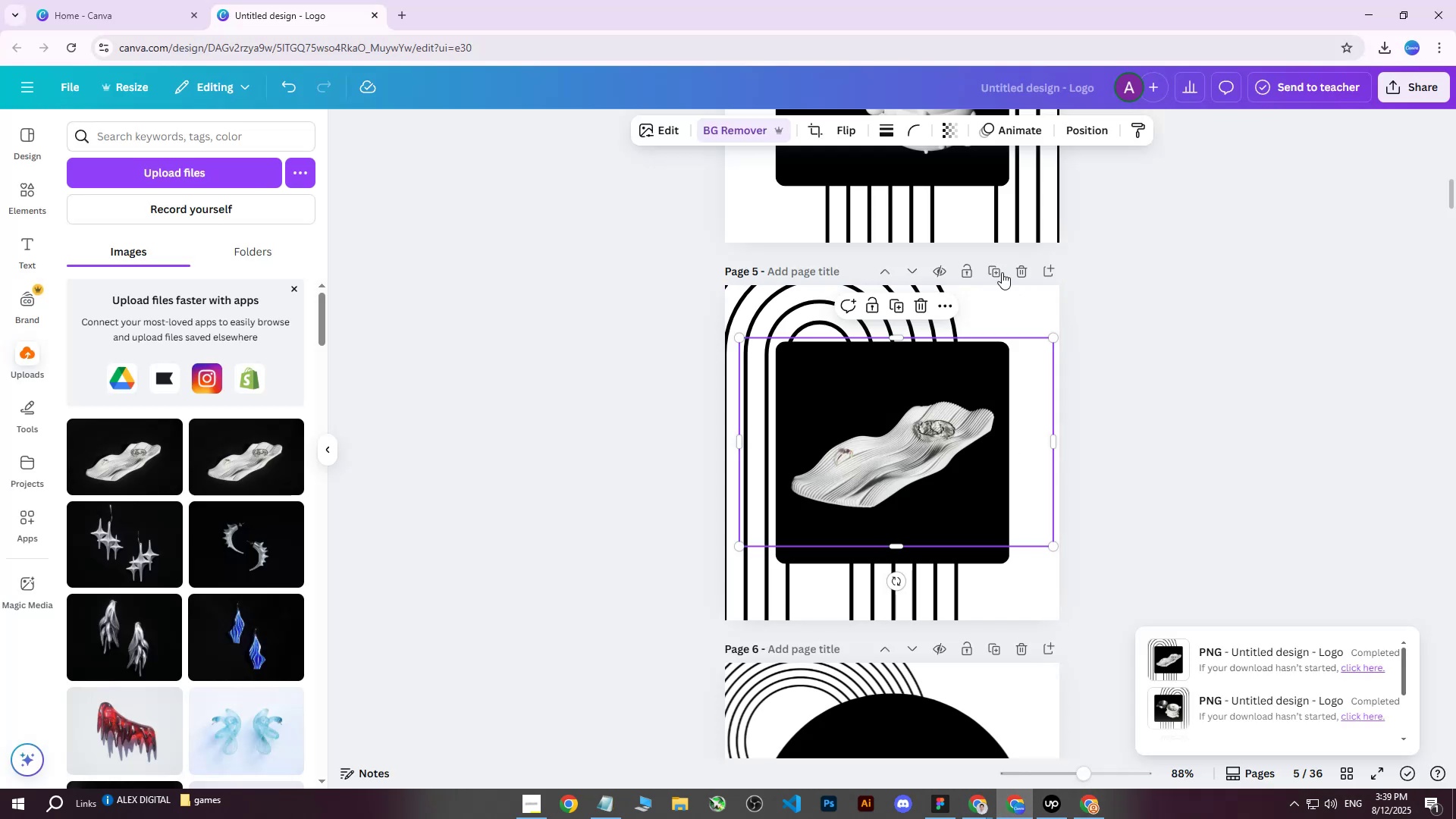 
left_click([998, 272])
 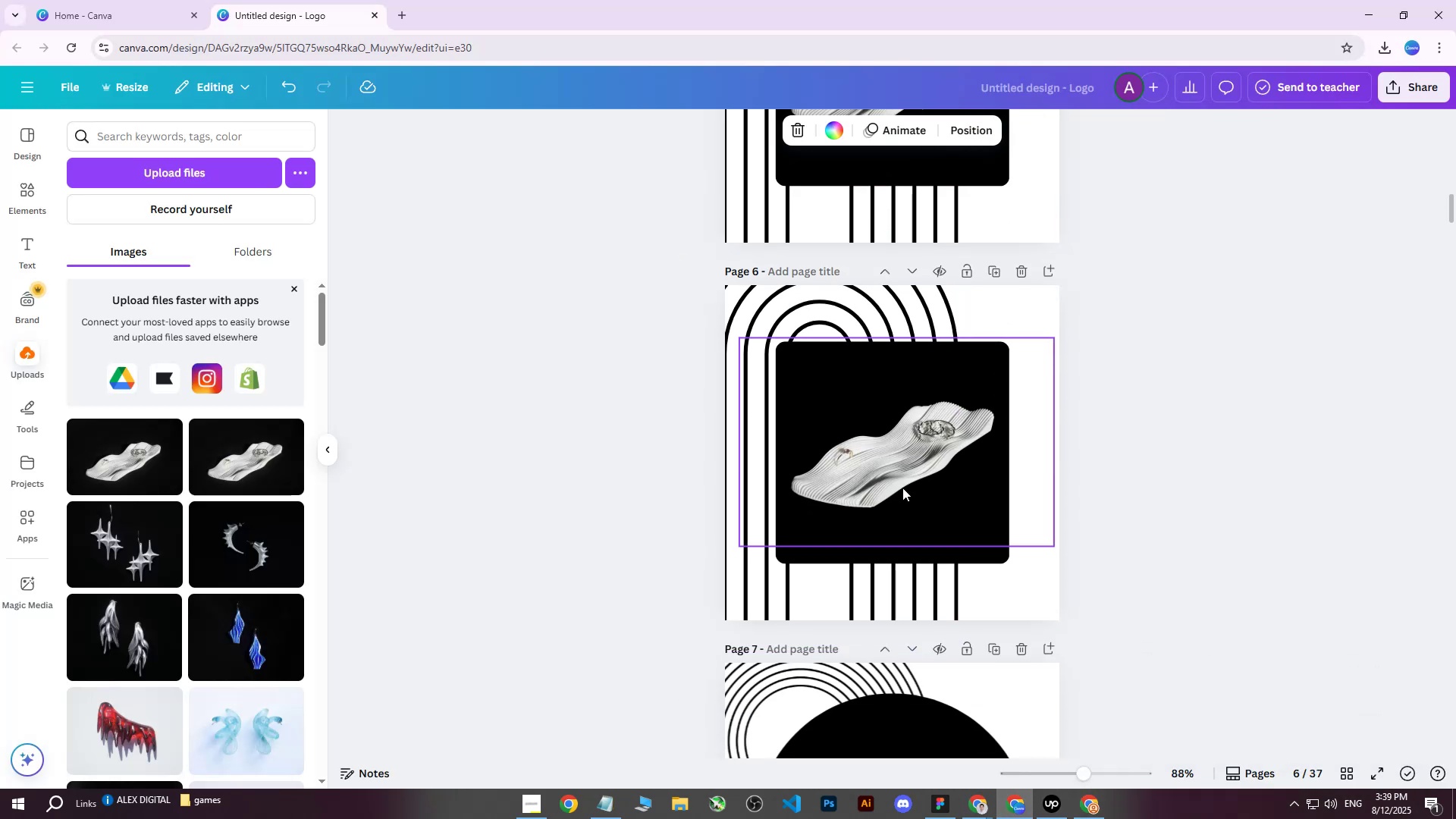 
left_click([893, 472])
 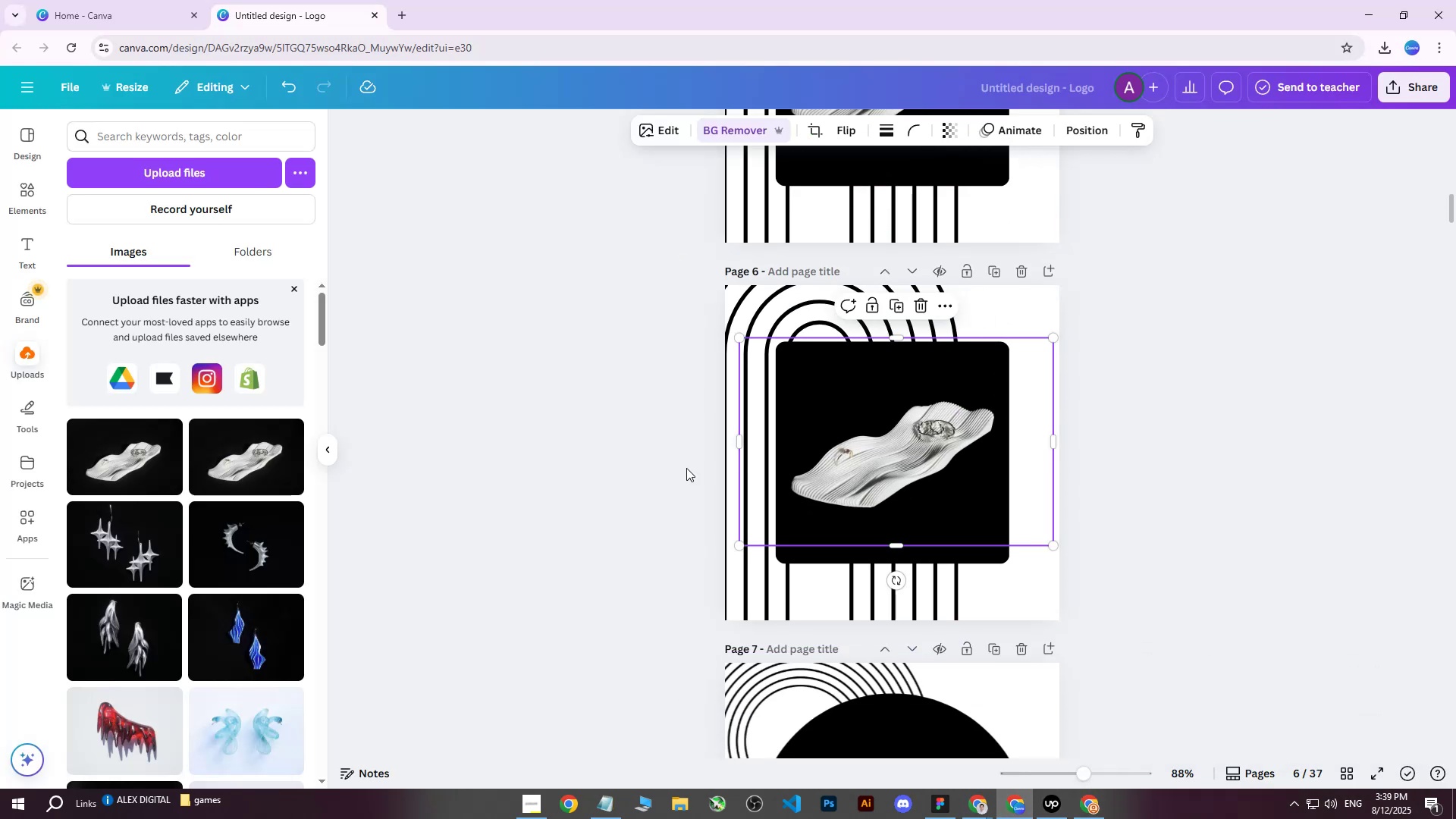 
key(Delete)
 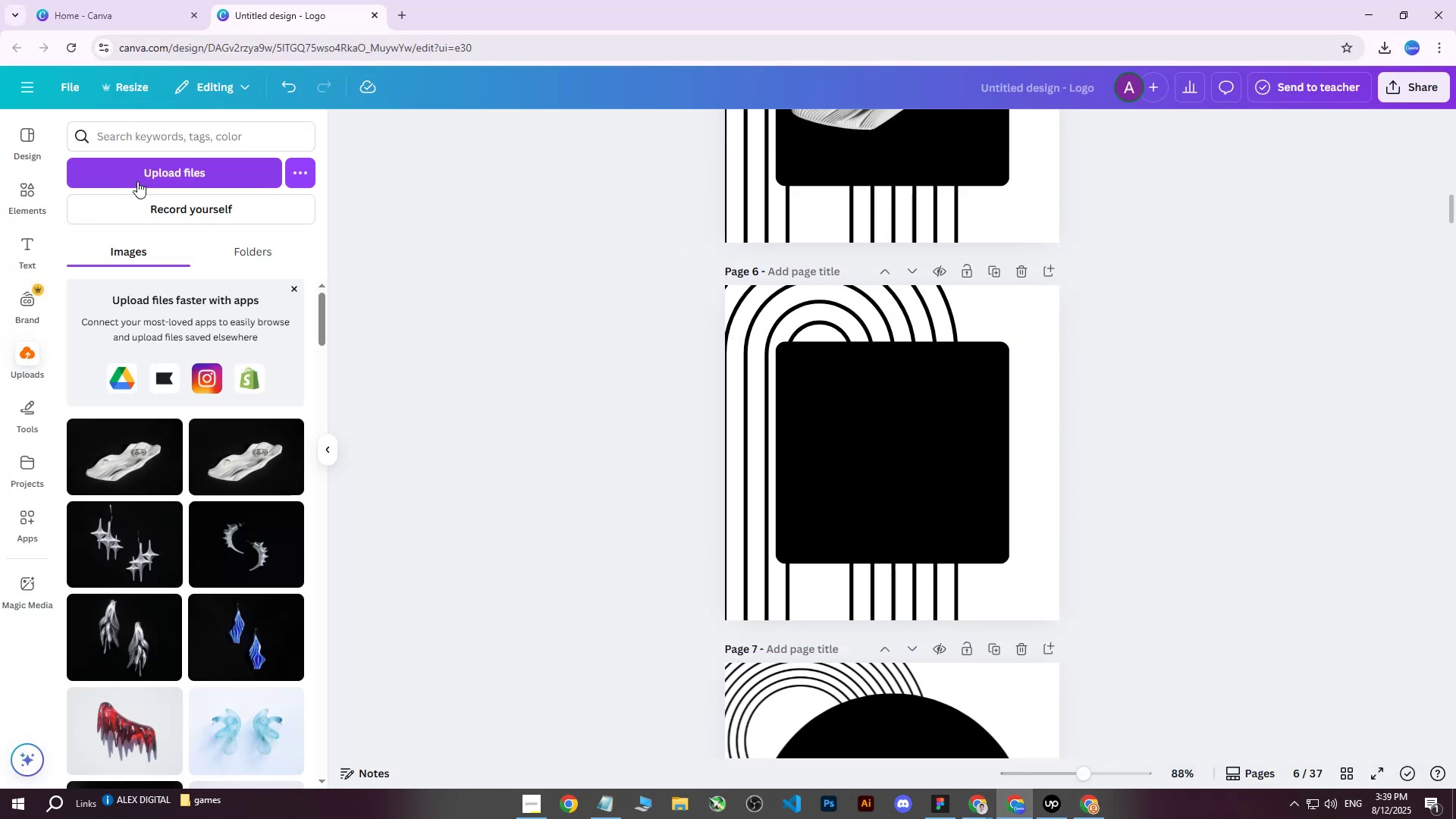 
left_click([146, 171])
 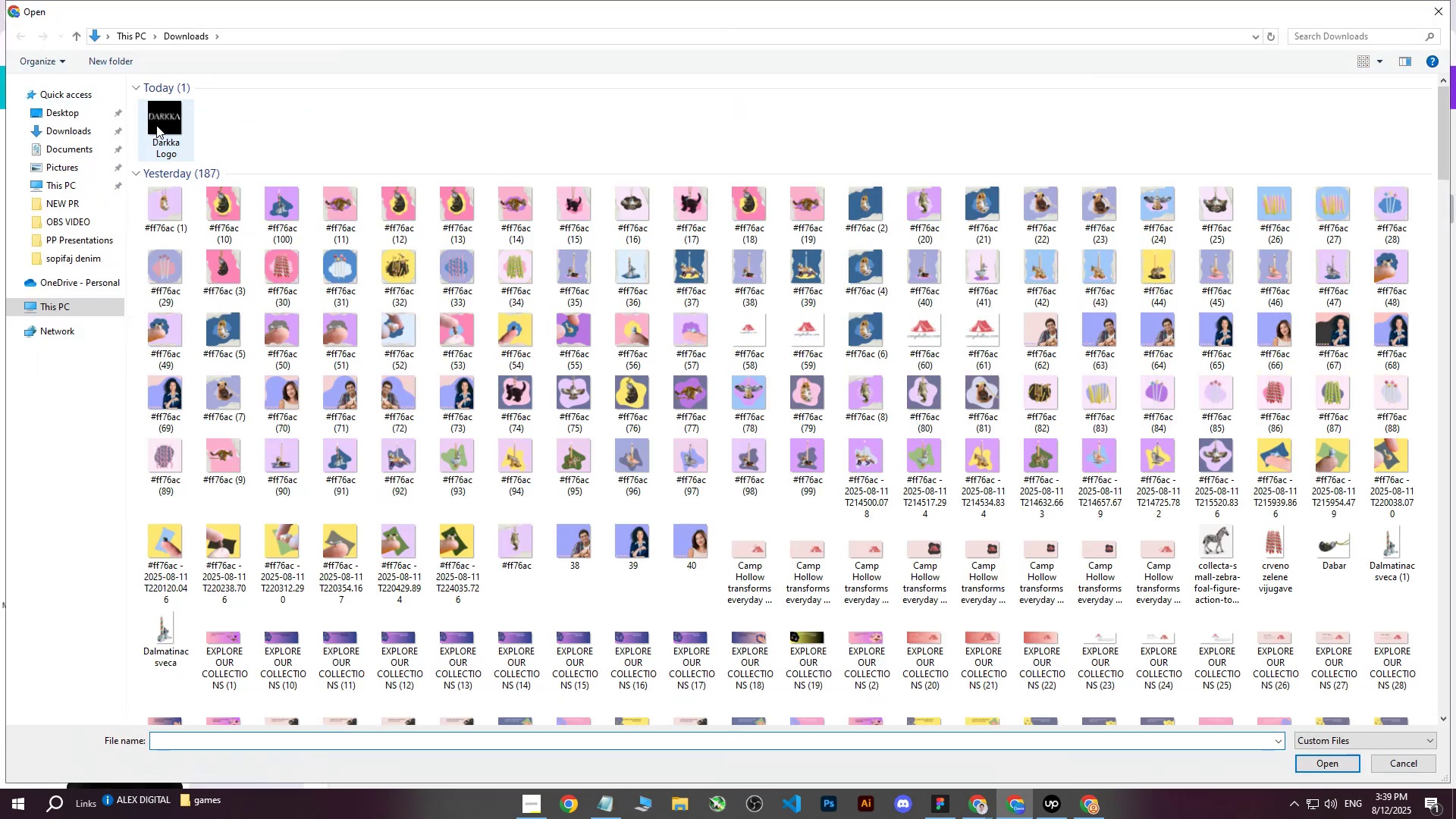 
left_click([162, 117])
 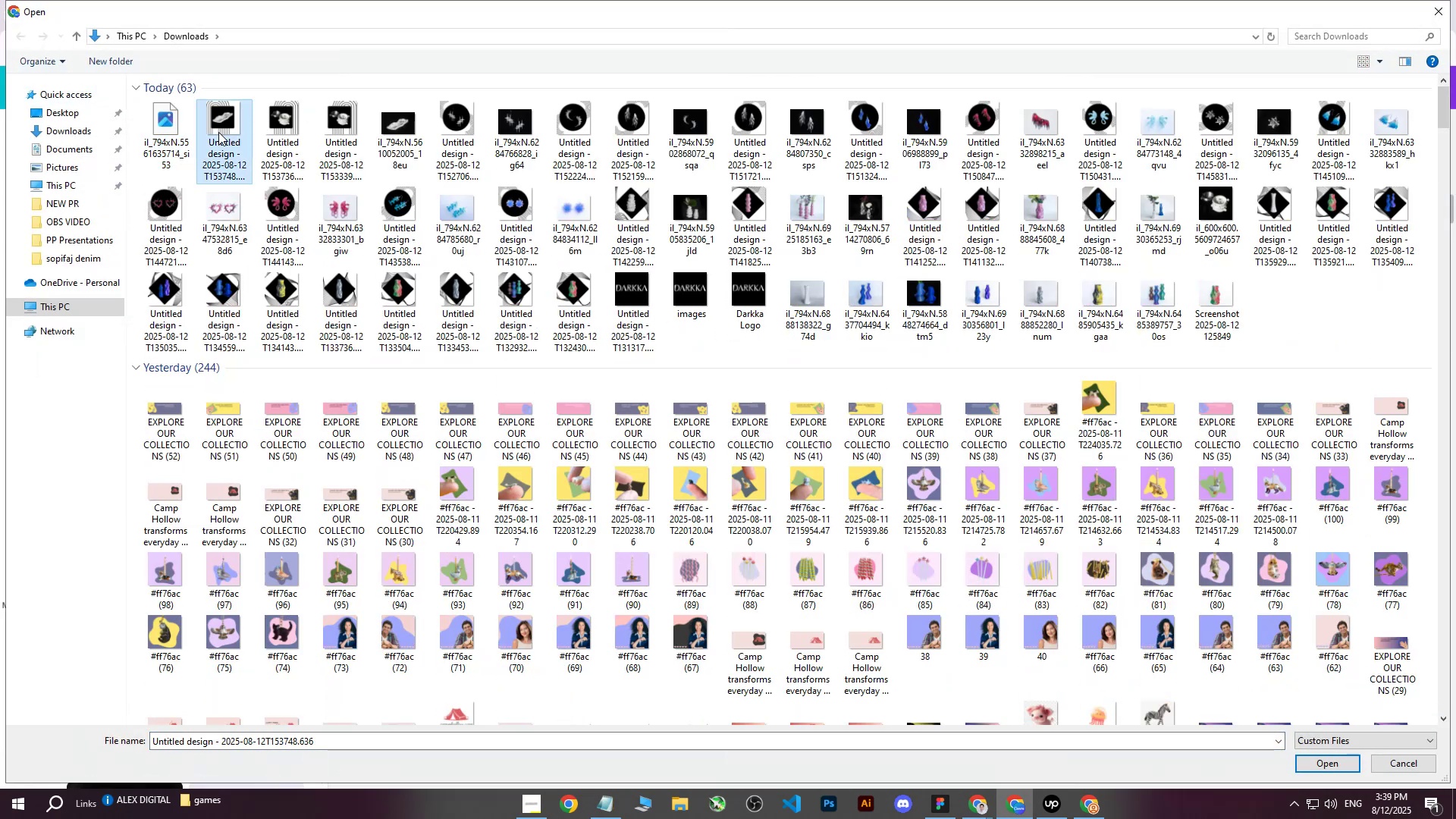 
double_click([180, 132])
 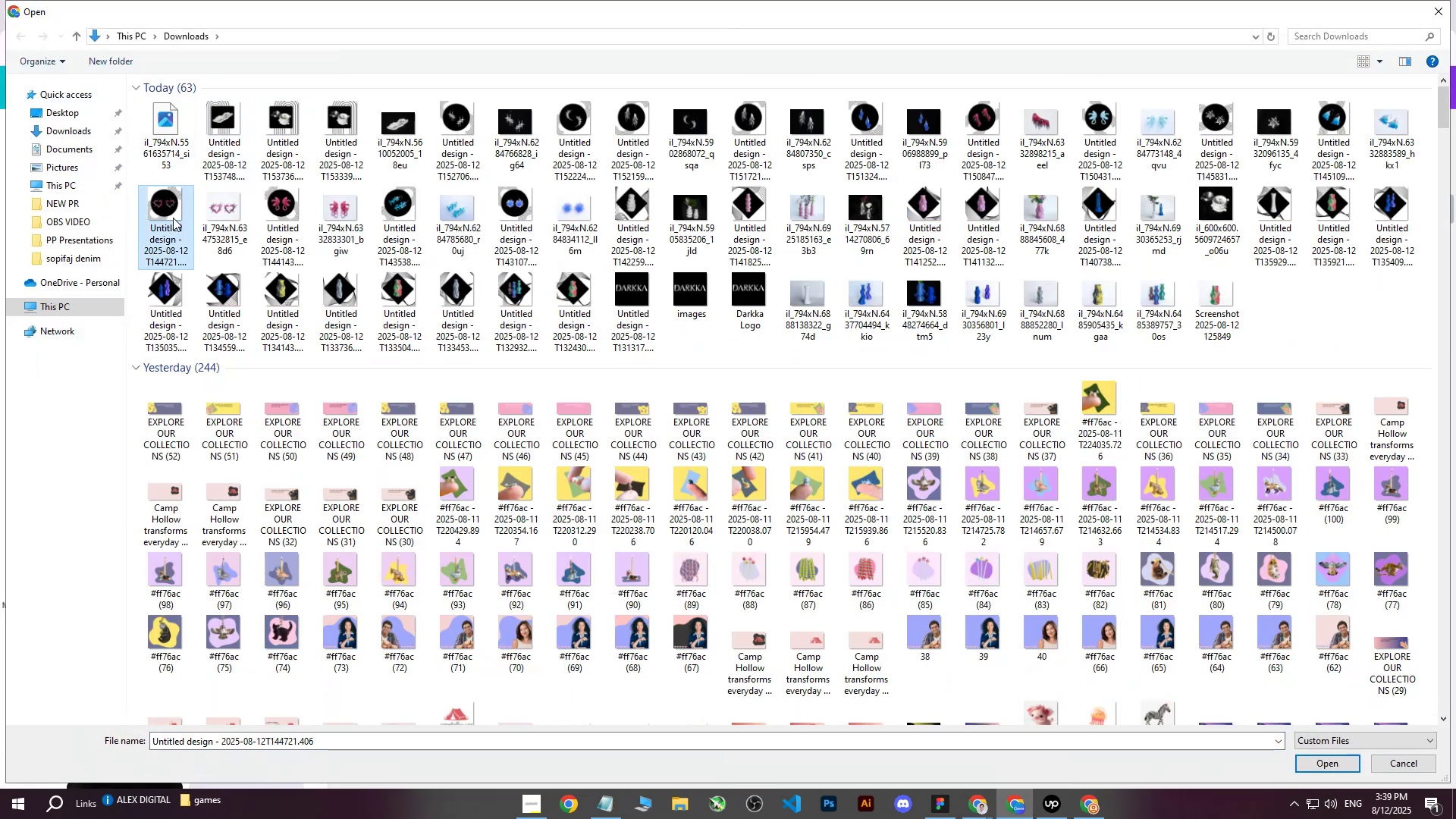 
double_click([168, 144])
 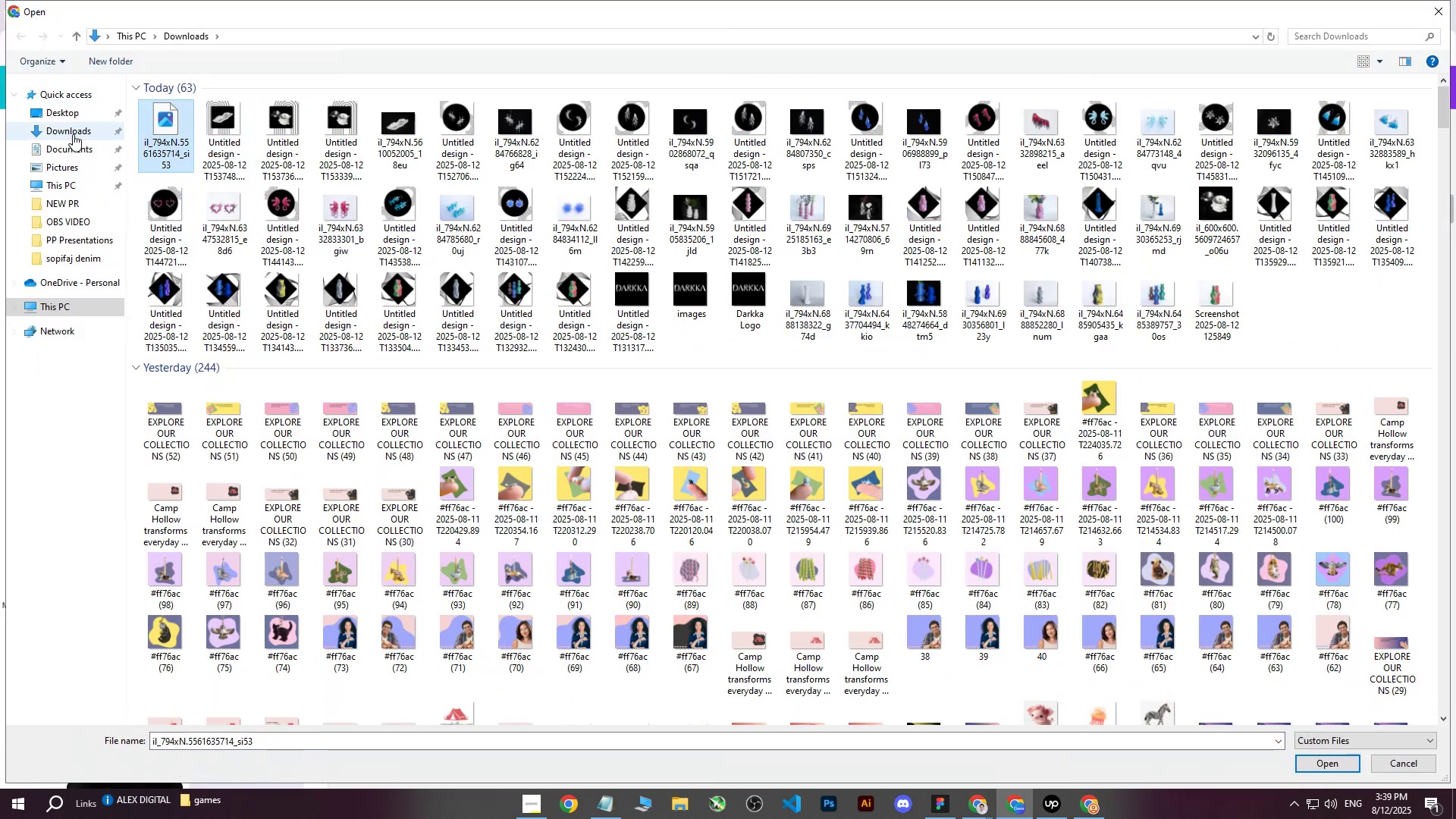 
triple_click([69, 134])
 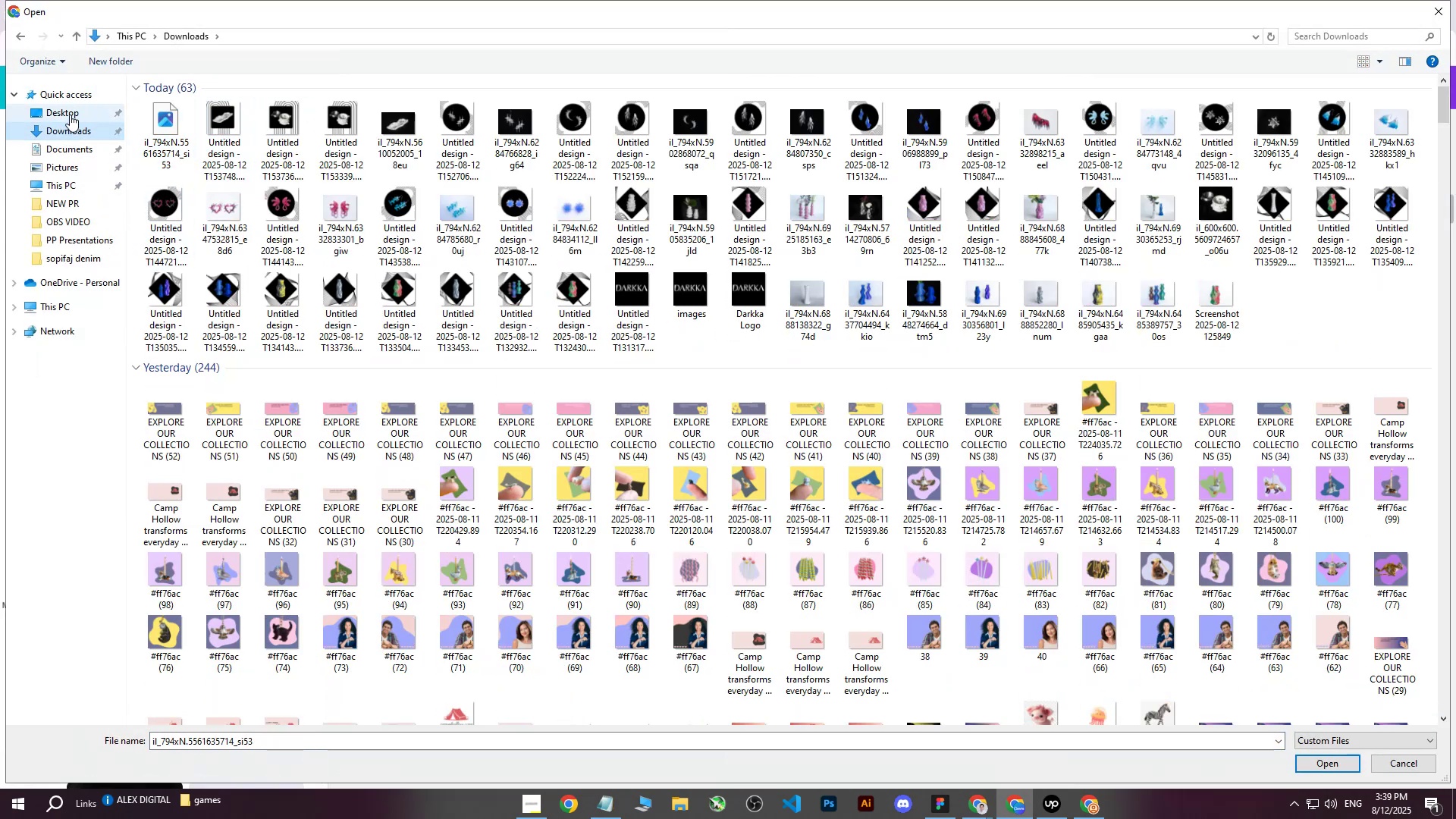 
triple_click([70, 113])
 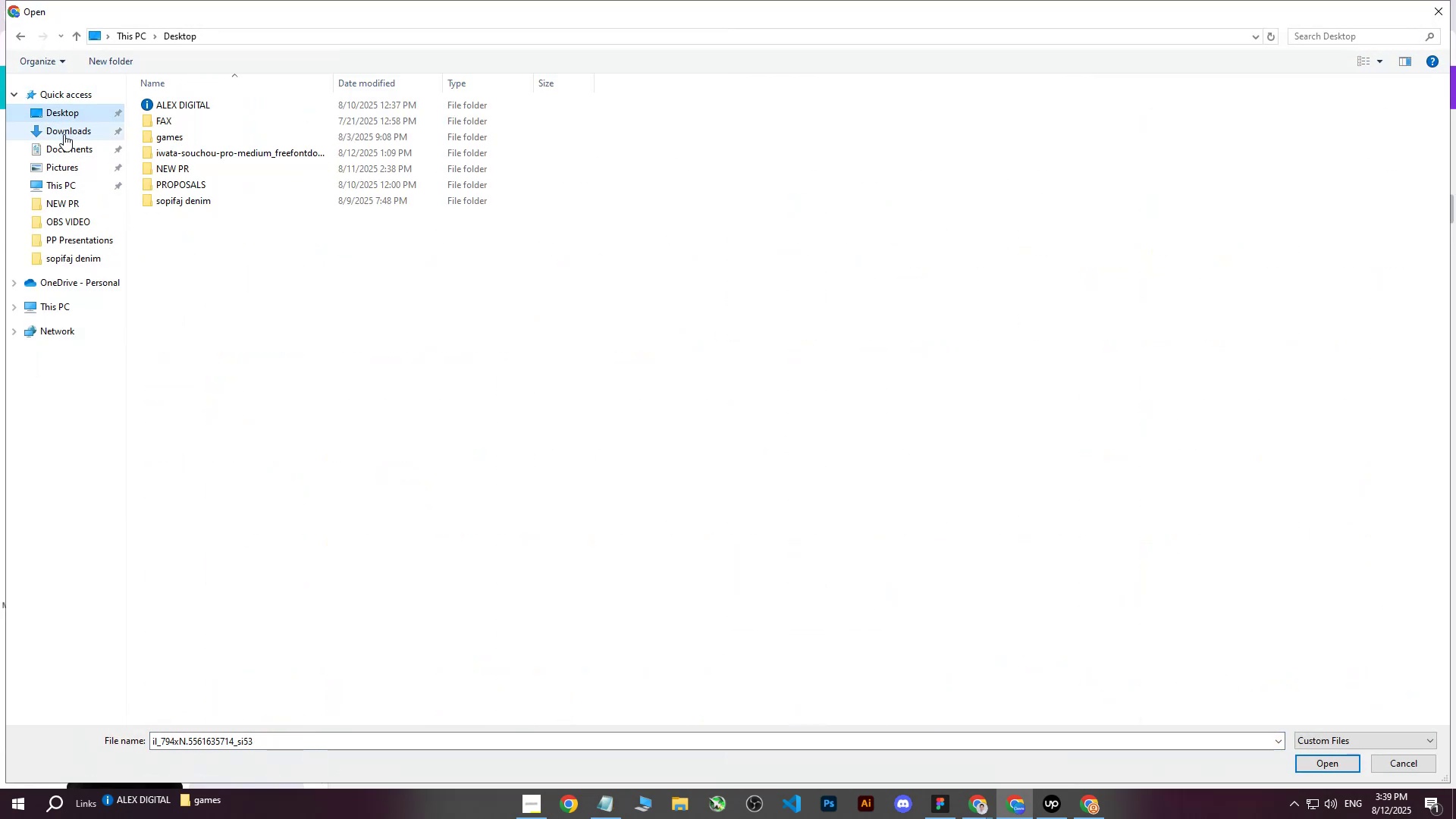 
triple_click([64, 134])
 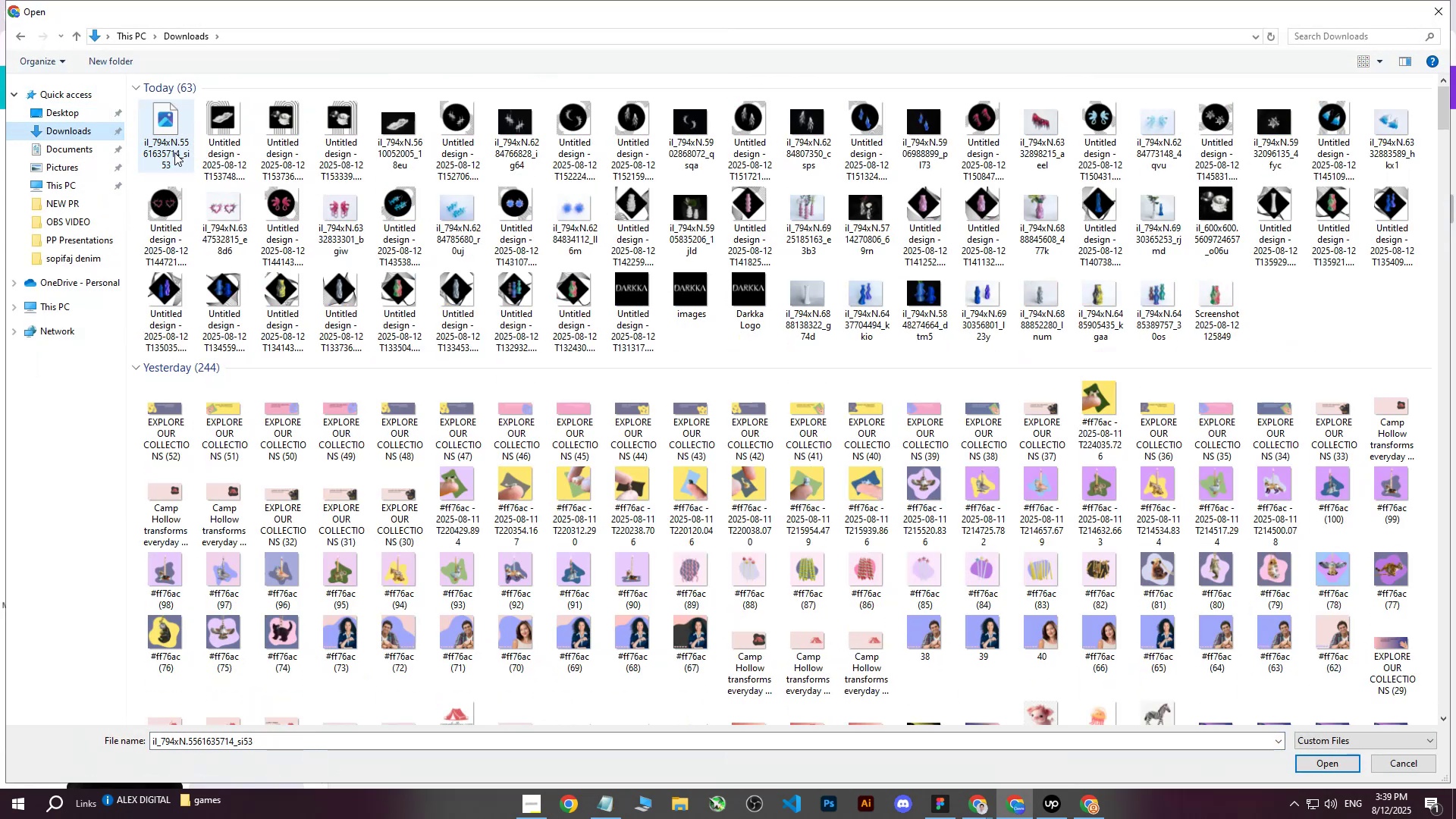 
left_click([161, 135])
 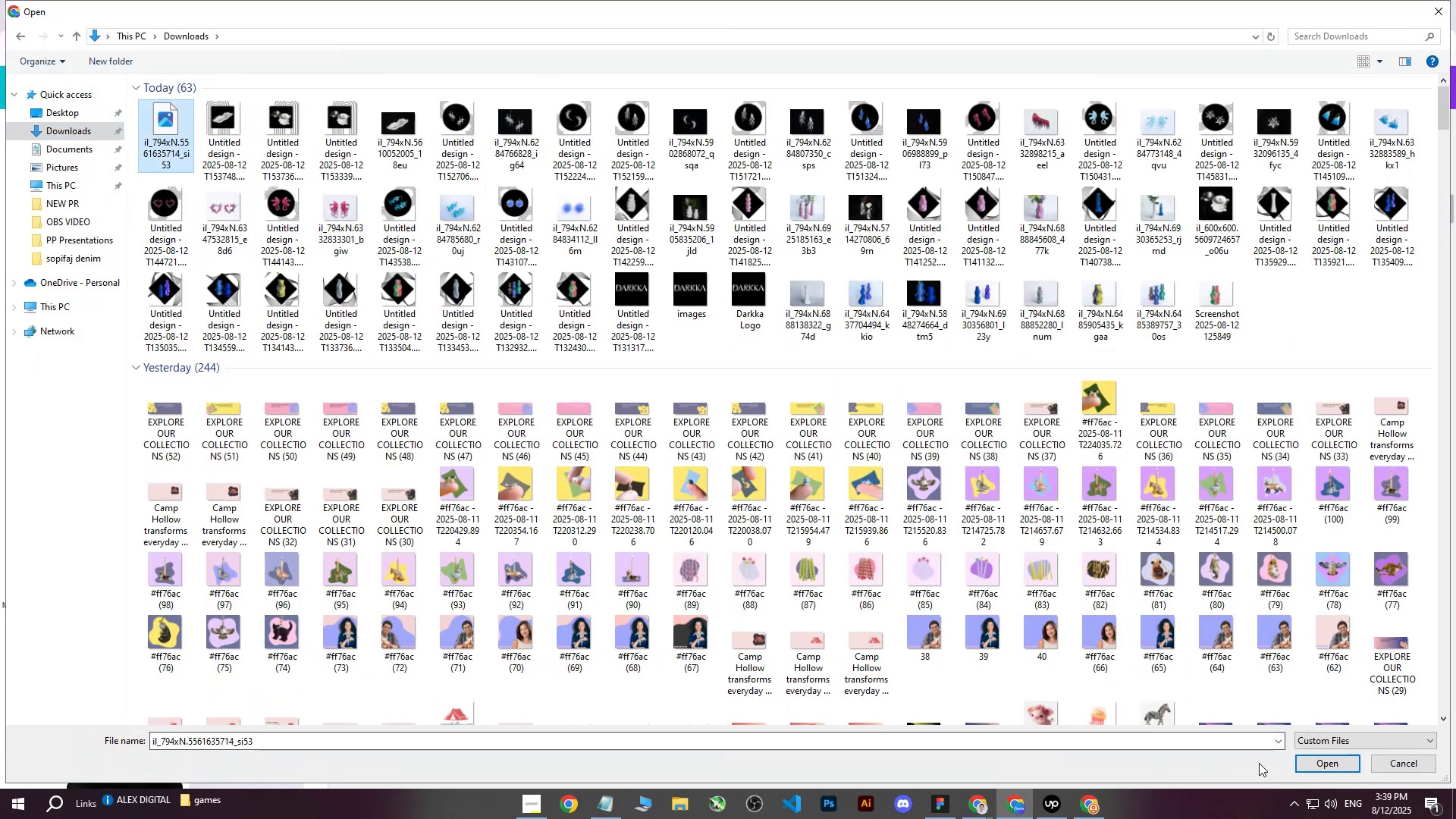 
left_click([1314, 767])
 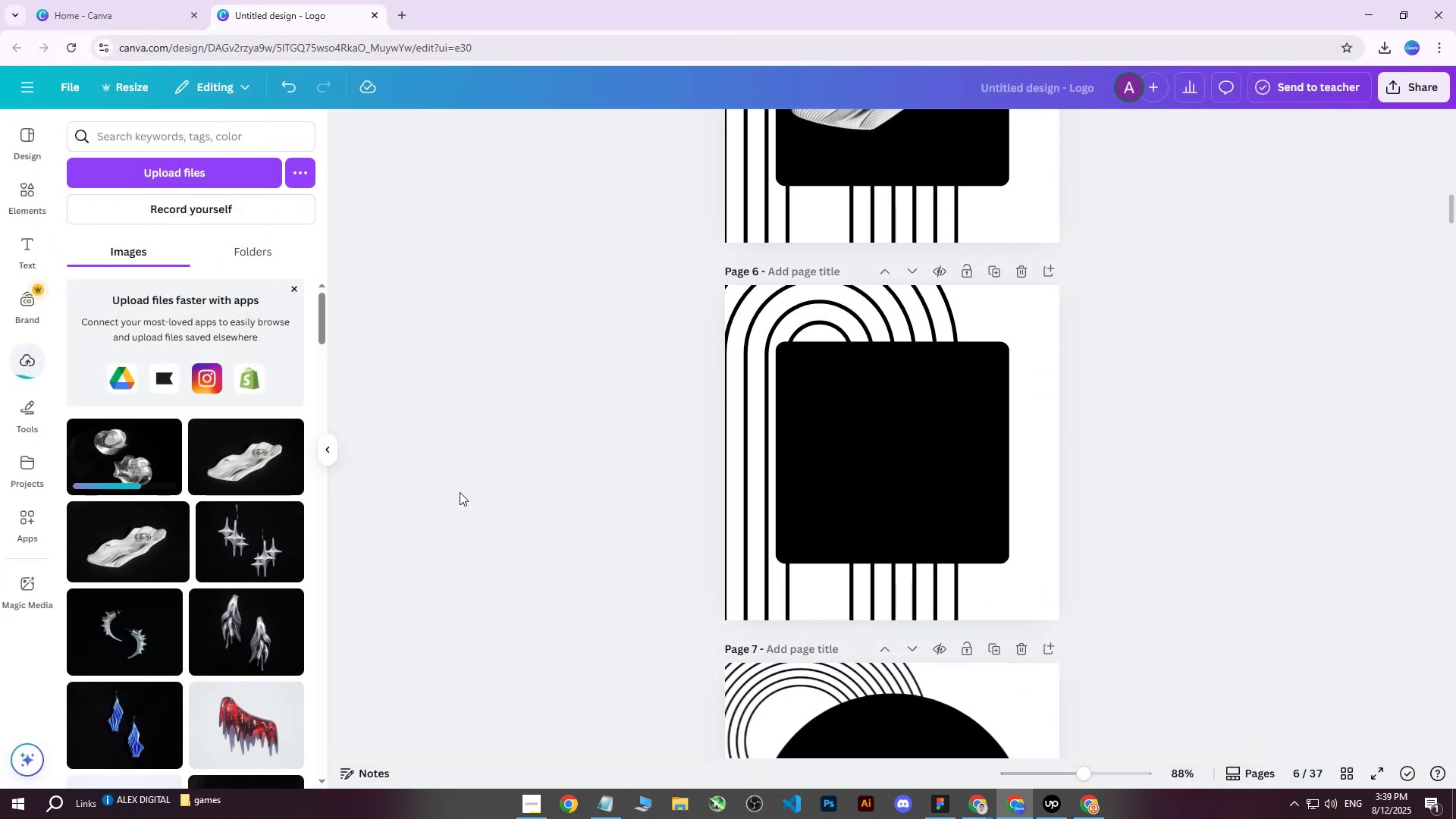 
left_click([107, 440])
 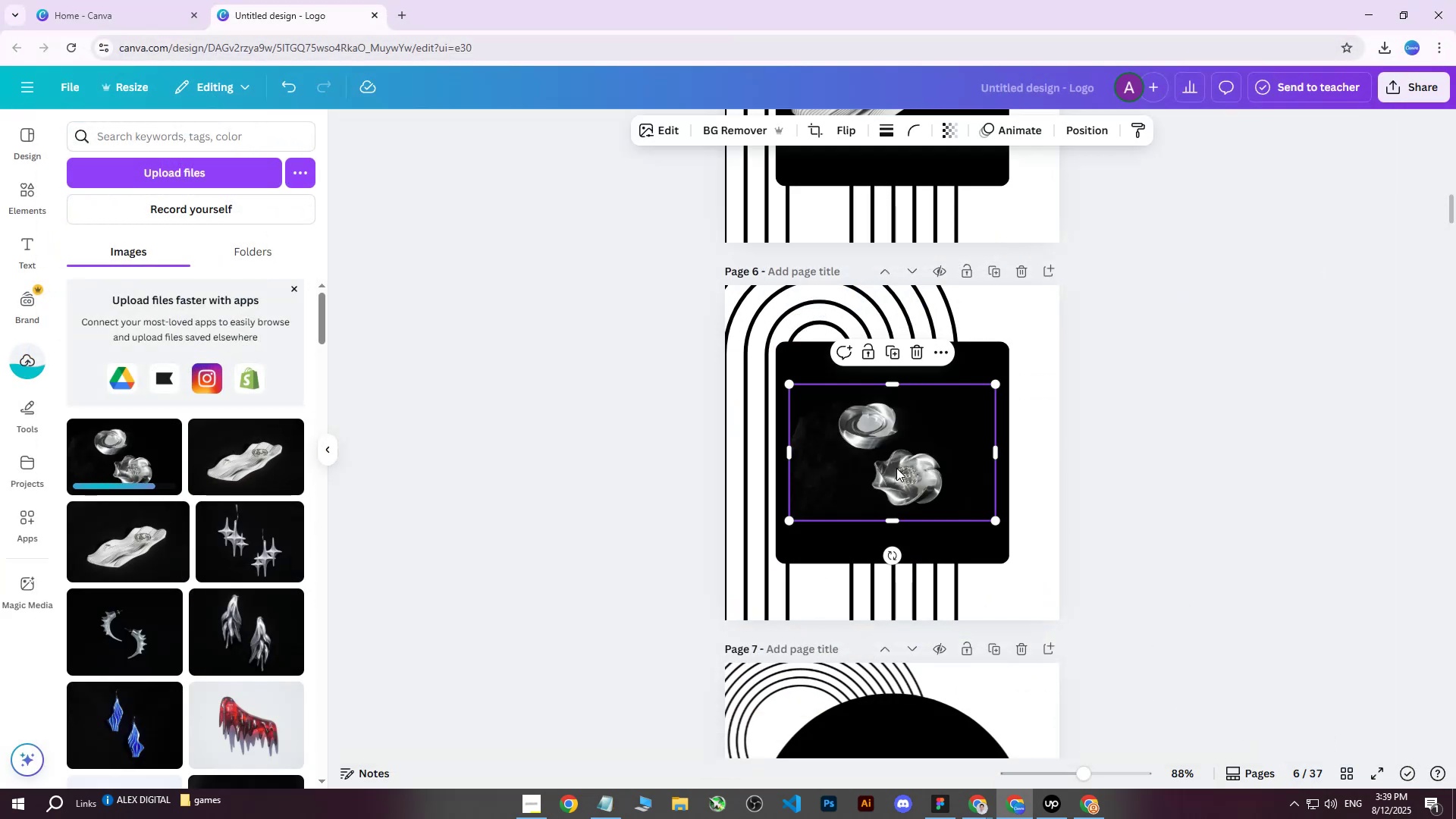 
hold_key(key=ControlLeft, duration=0.41)
scroll: coordinate [1038, 465], scroll_direction: up, amount: 4.0
 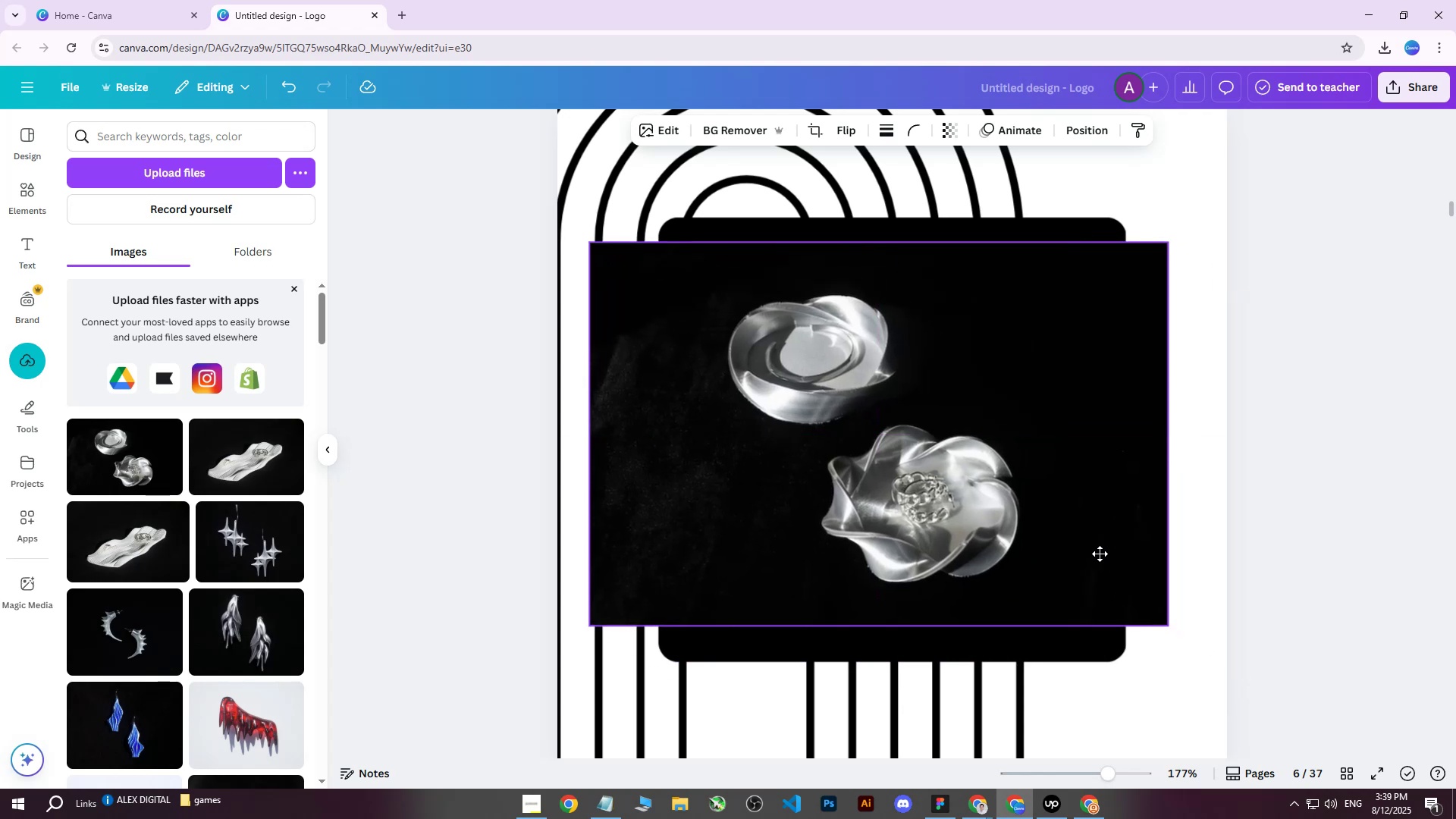 
left_click([743, 133])
 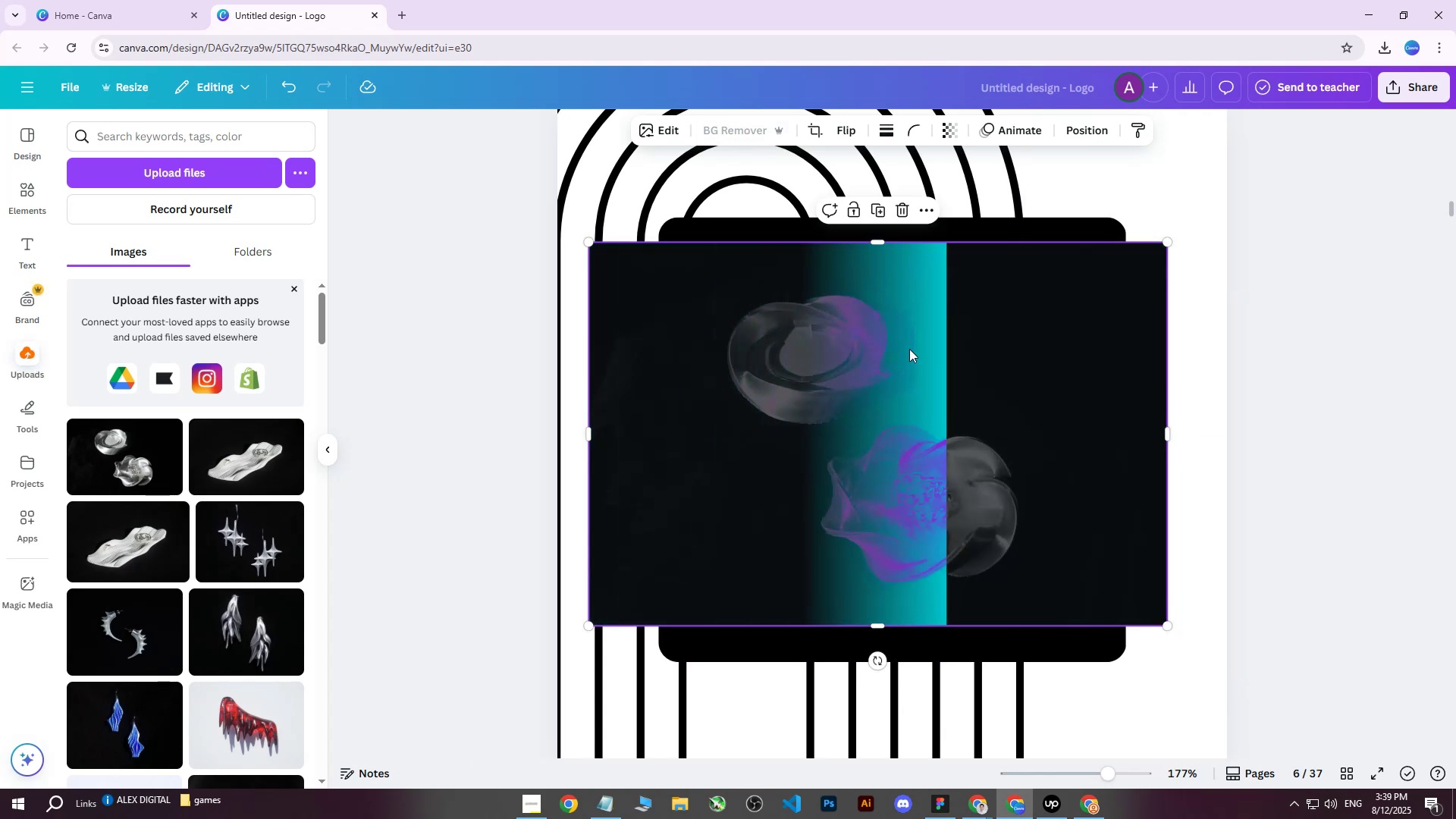 
scroll: coordinate [909, 353], scroll_direction: down, amount: 2.0
 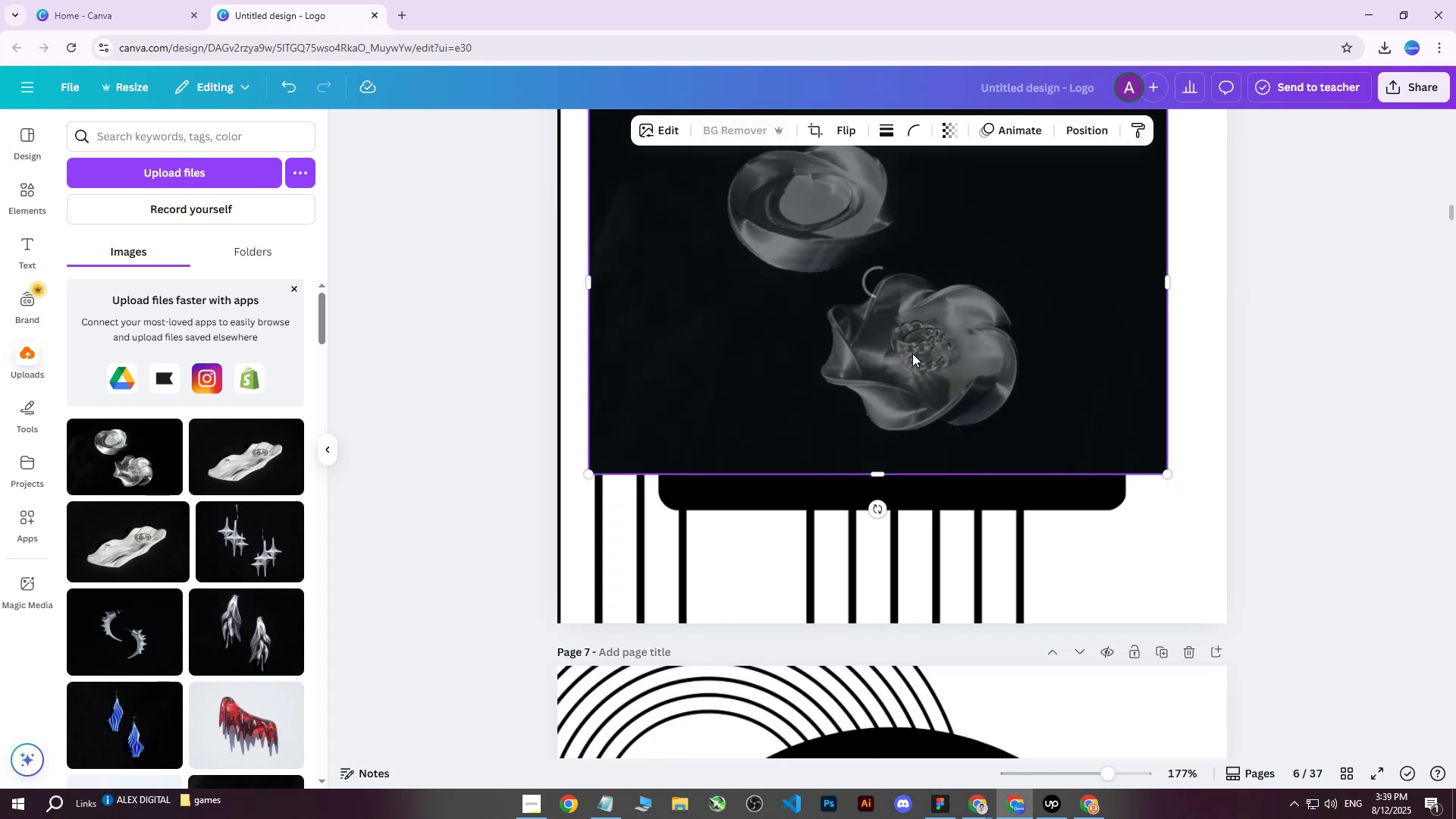 
hold_key(key=ControlLeft, duration=0.36)
scroll: coordinate [940, 359], scroll_direction: none, amount: 0.0
 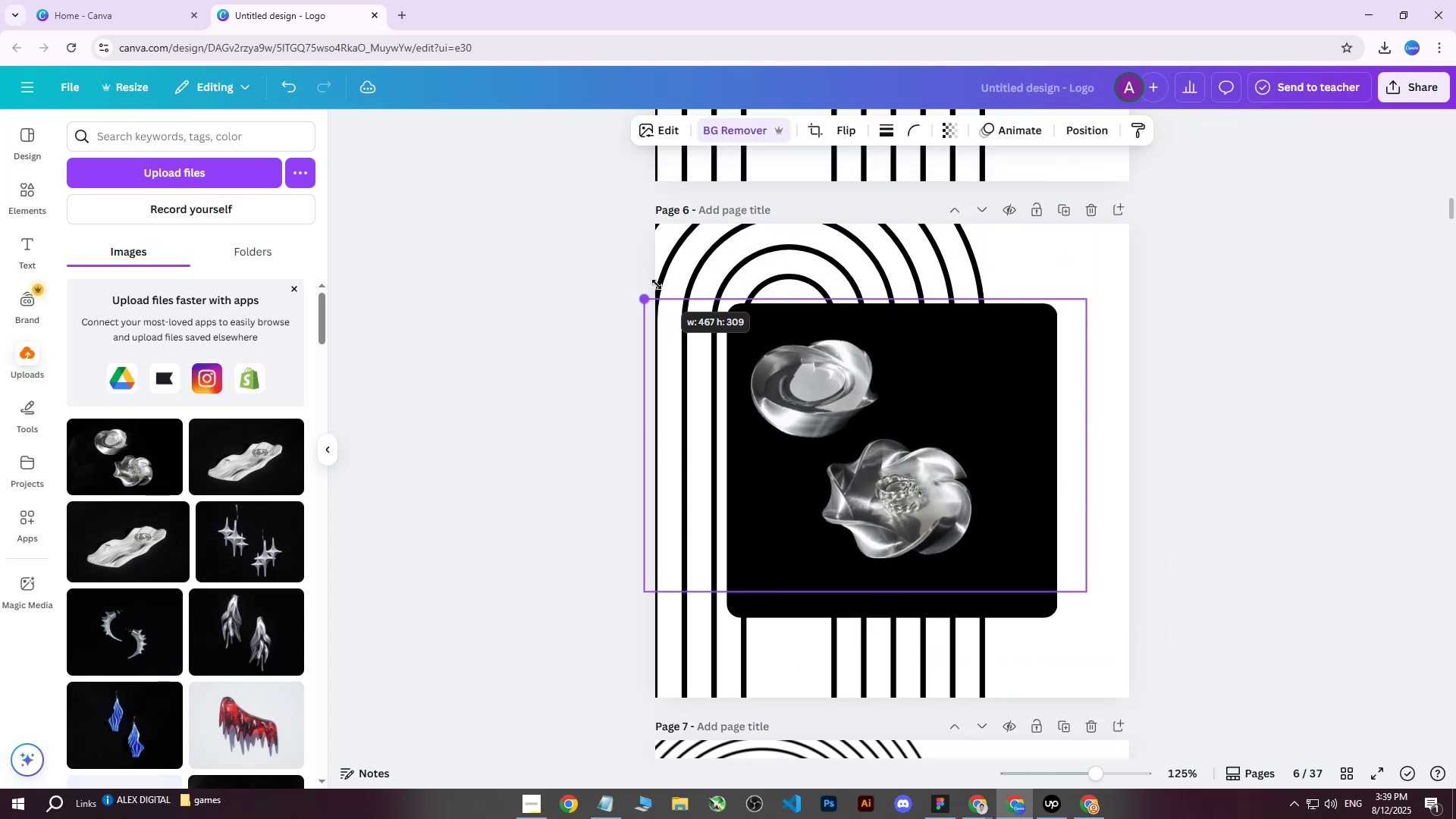 
mouse_move([879, 393])
 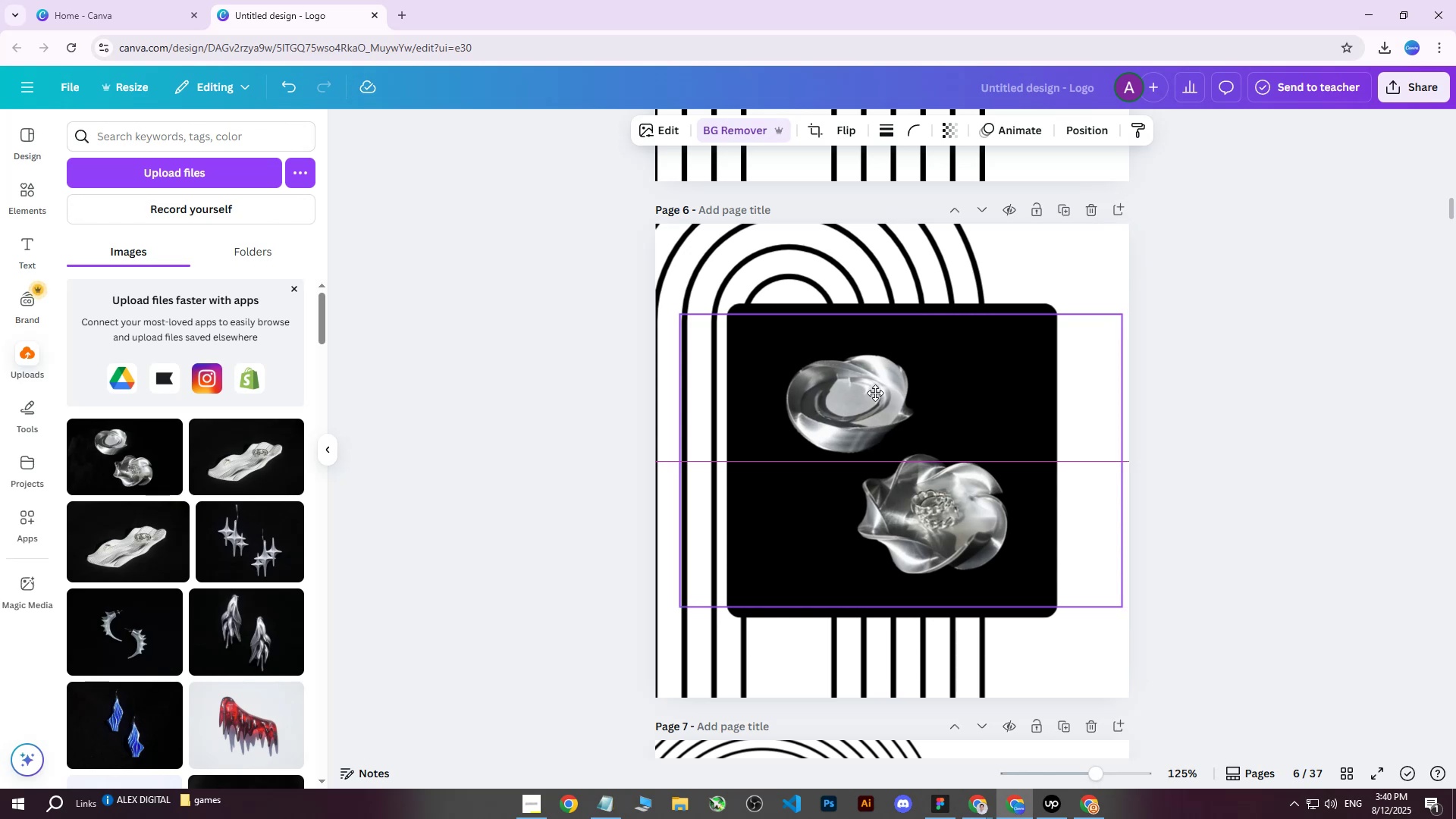 
double_click([704, 271])
 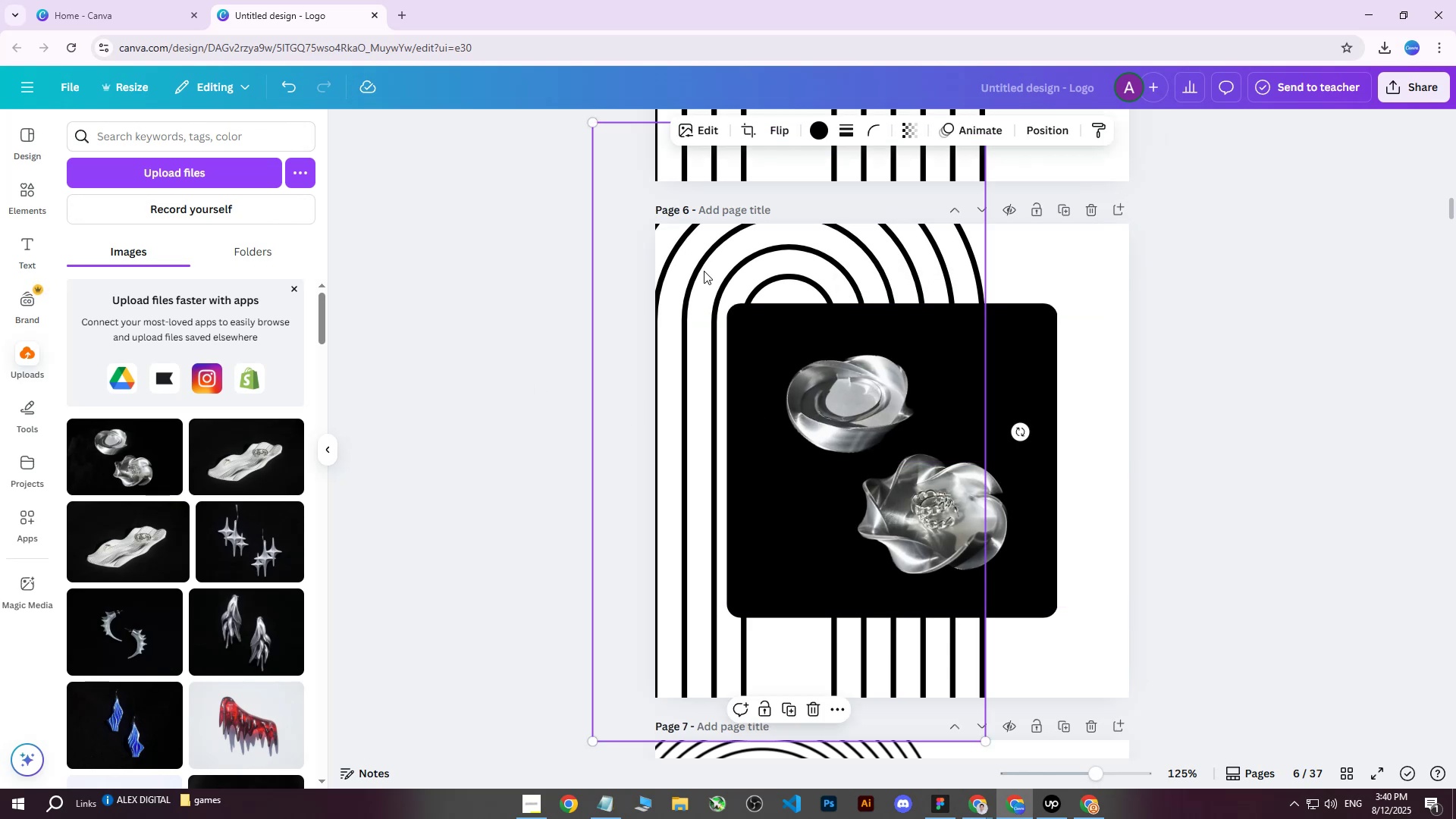 
hold_key(key=ControlLeft, duration=0.5)
scroll: coordinate [751, 312], scroll_direction: down, amount: 4.0
 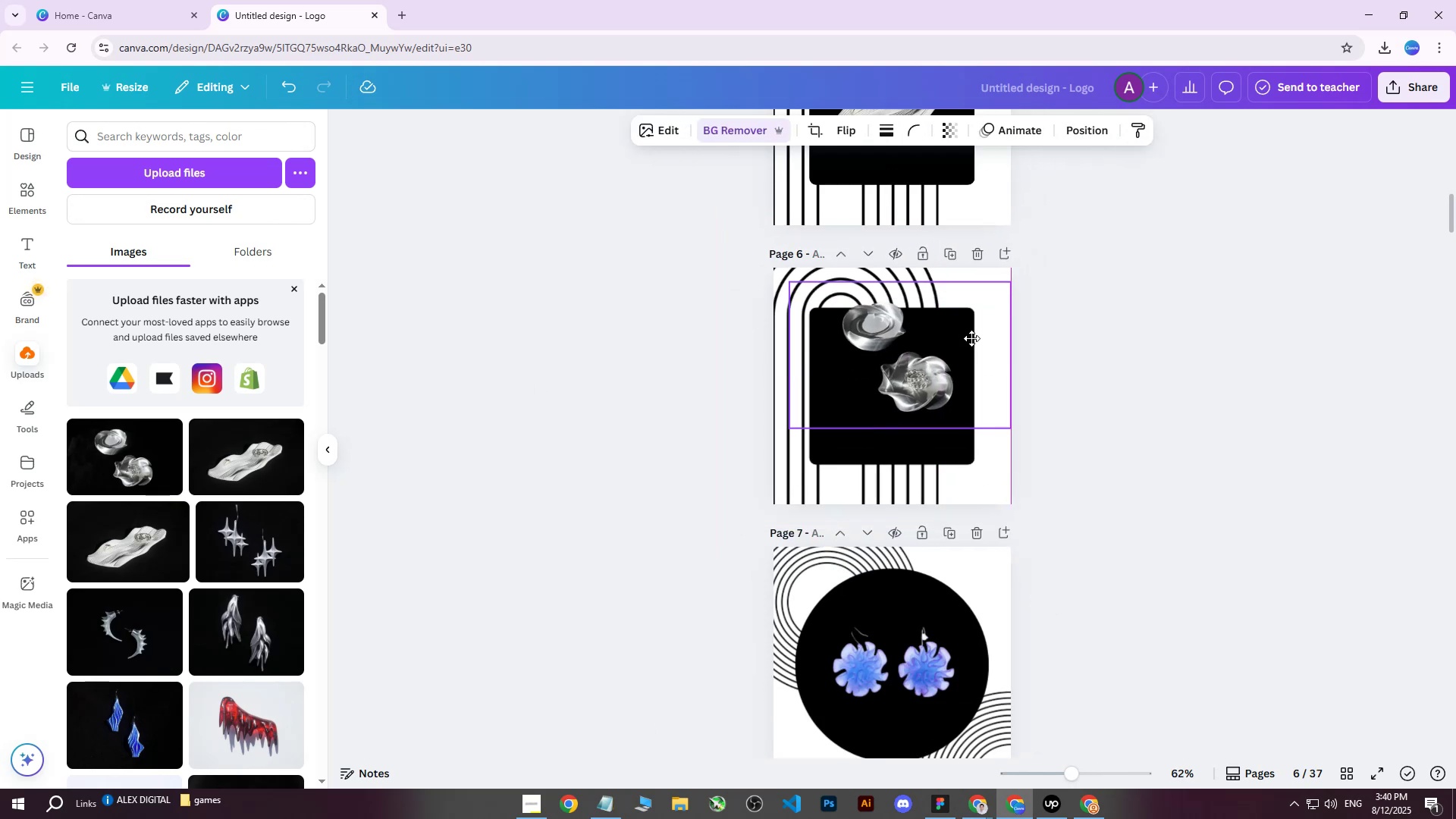 
key(Control+ControlLeft)
 